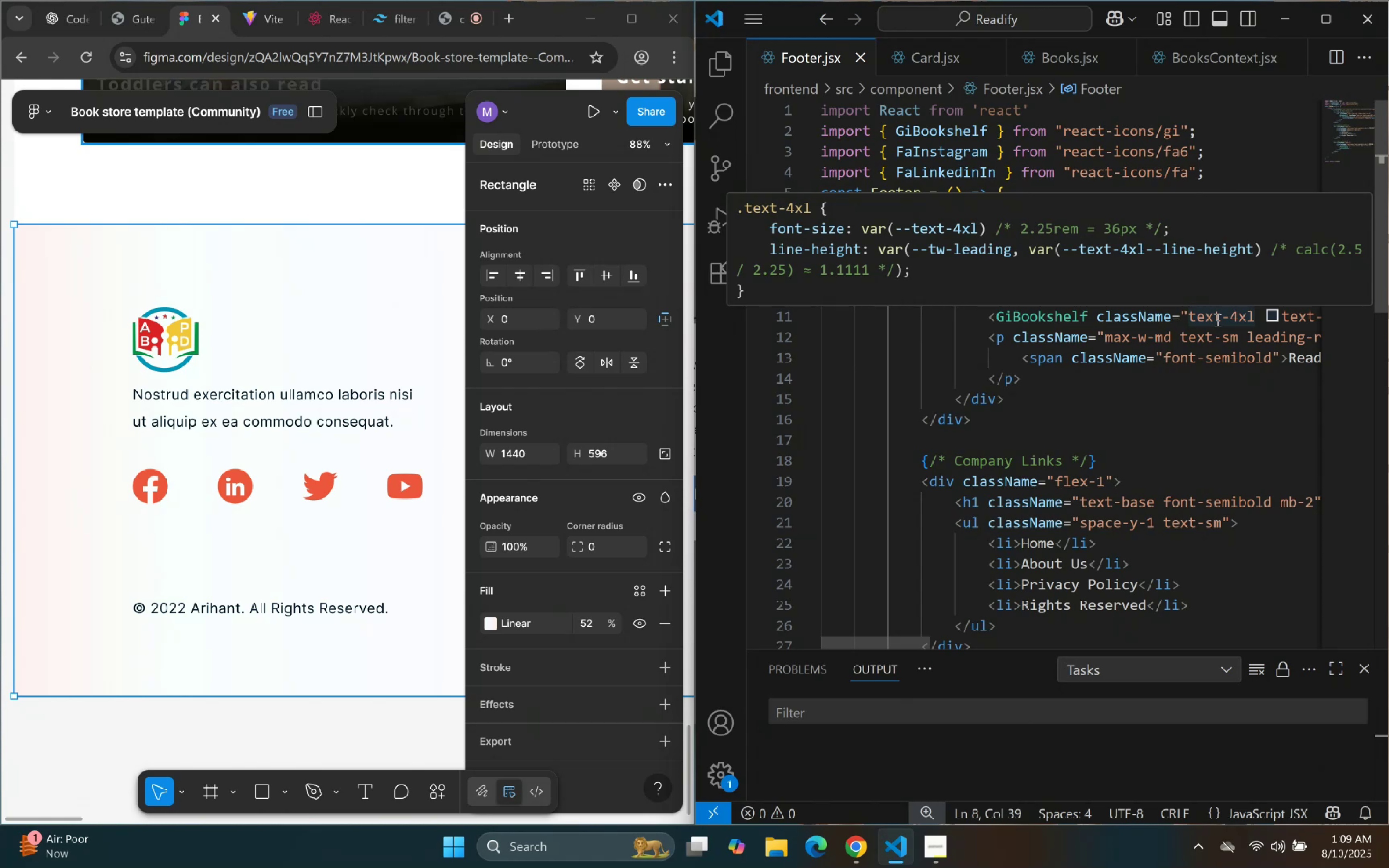 
wait(5.14)
 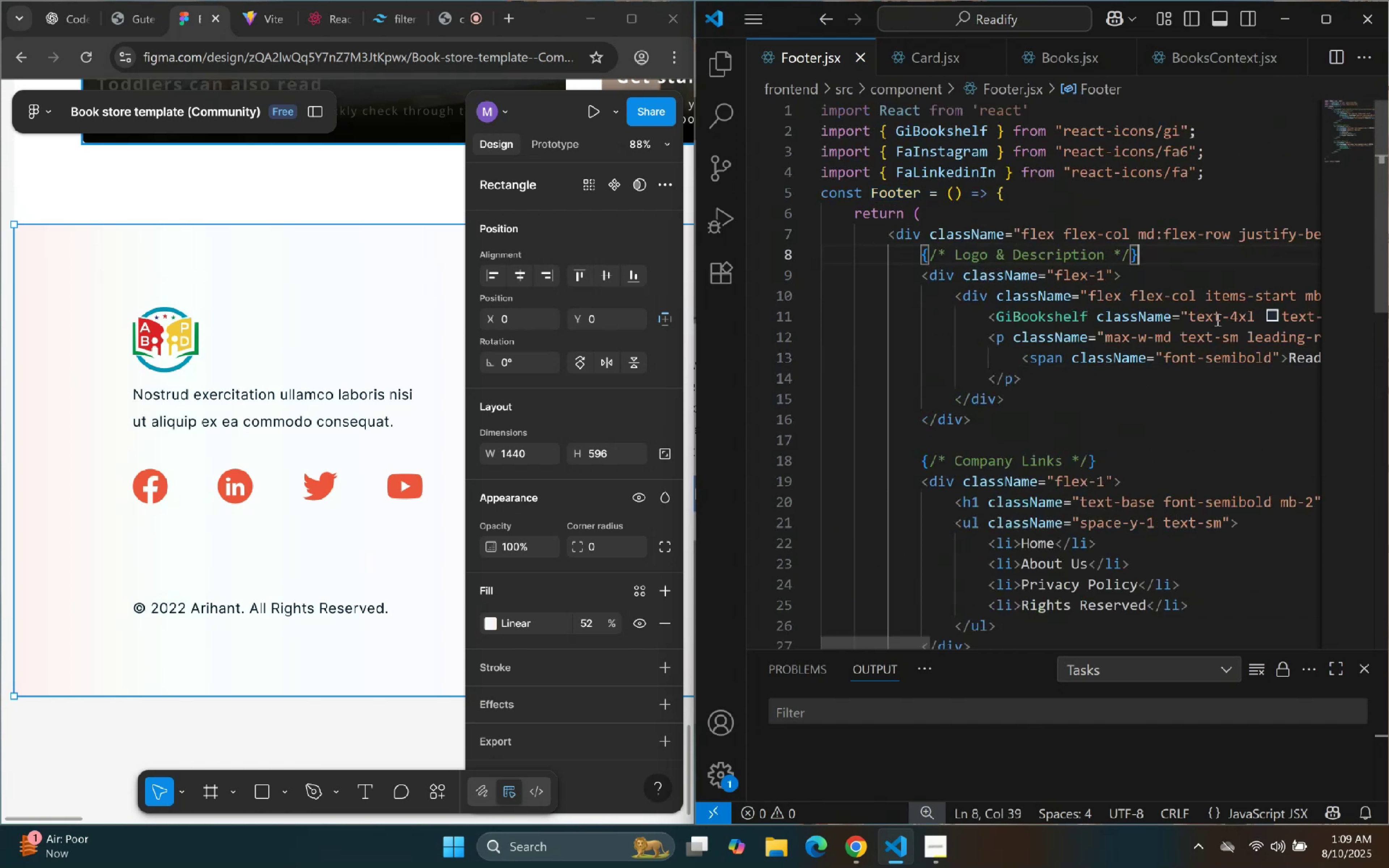 
left_click_drag(start_coordinate=[1089, 429], to_coordinate=[1092, 427])
 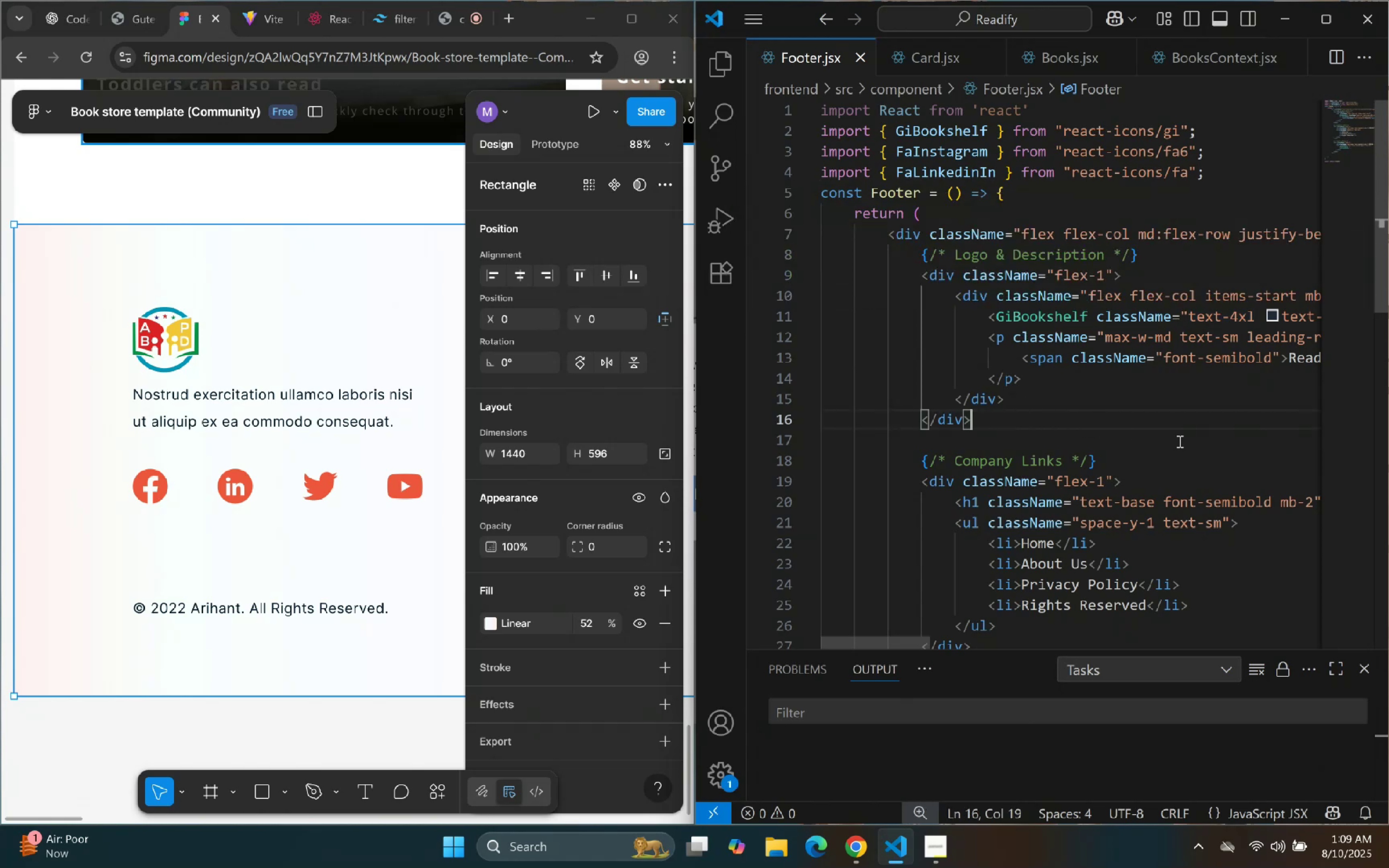 
key(Control+A)
 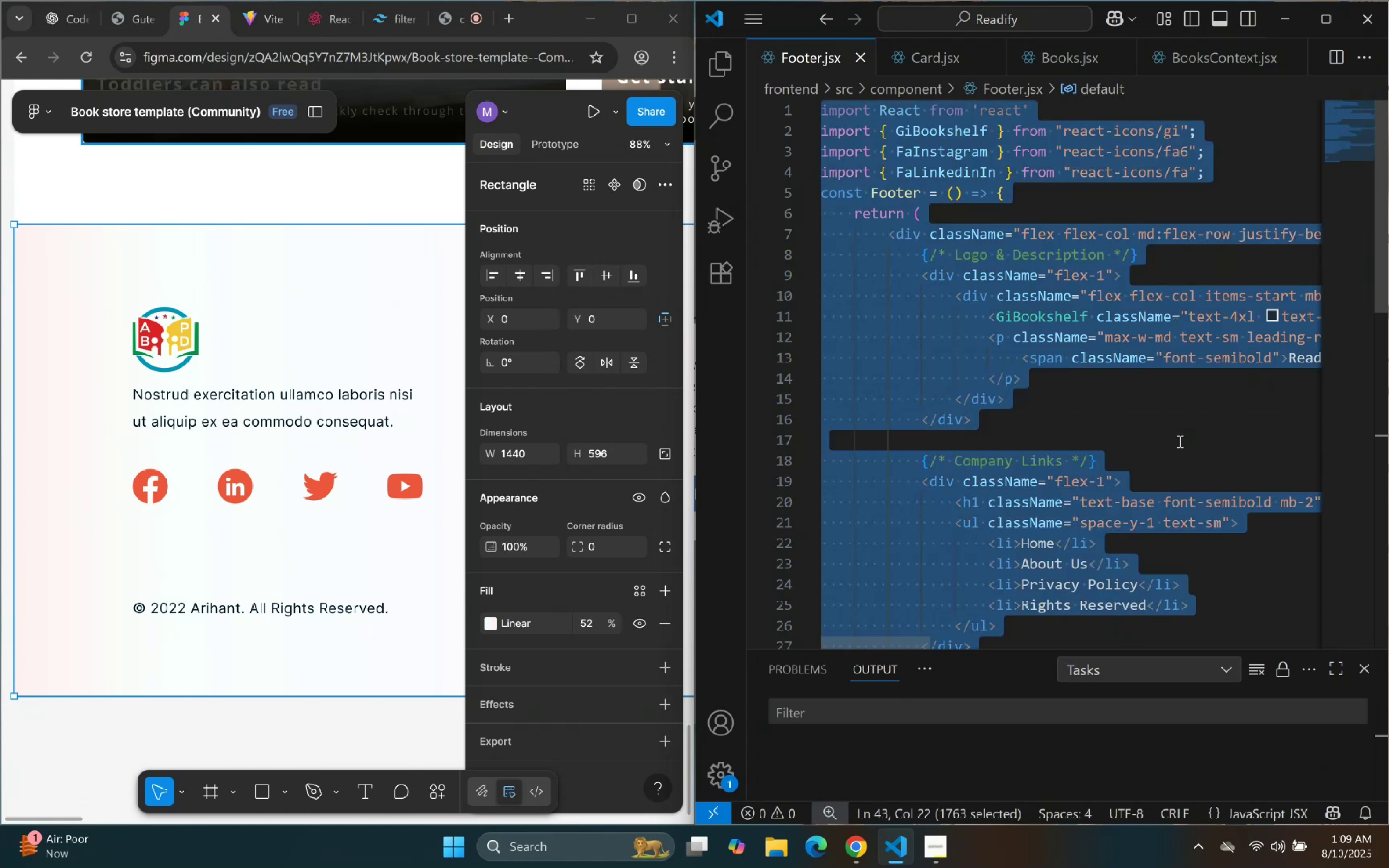 
key(R)
 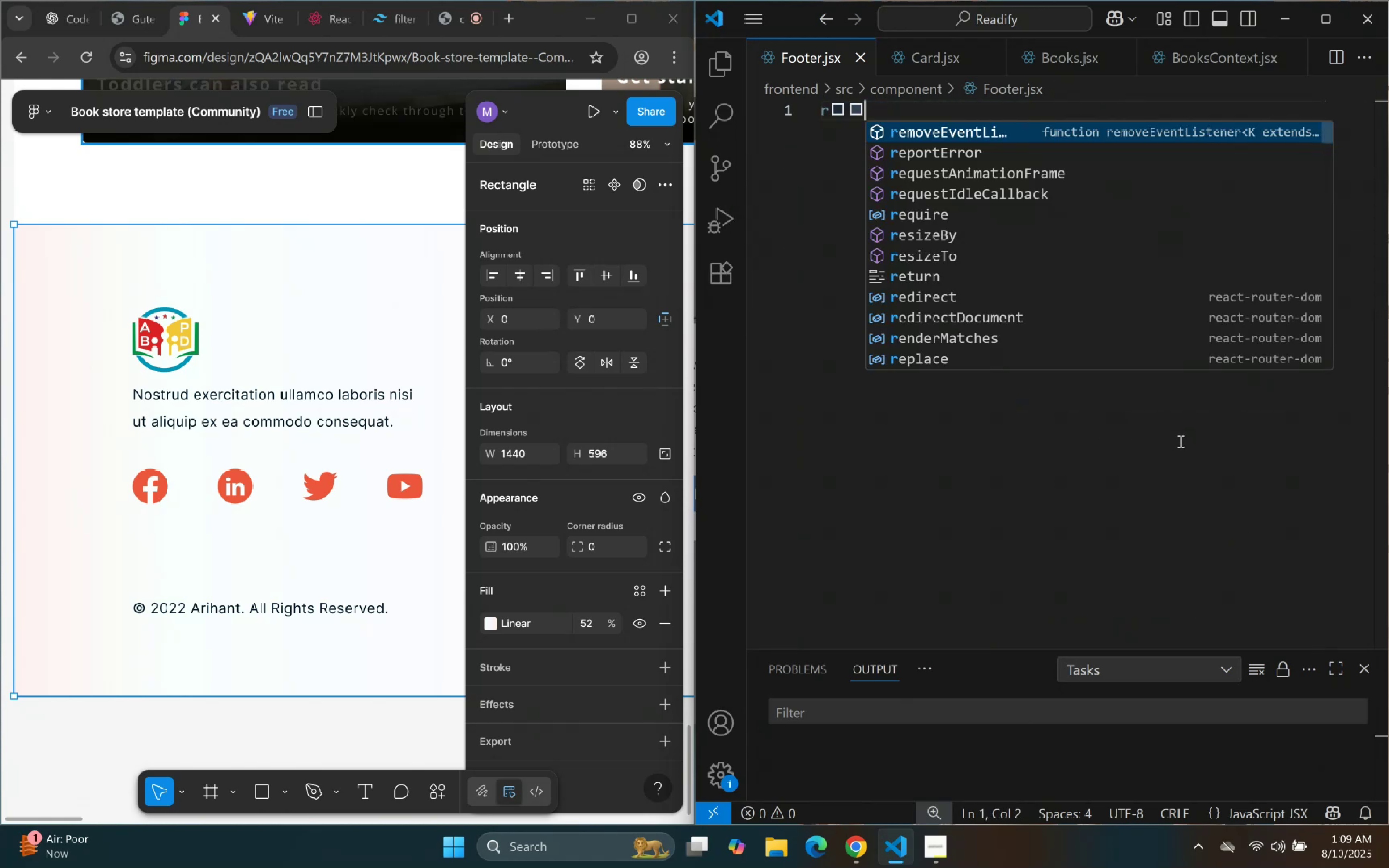 
key(Control+Z)
 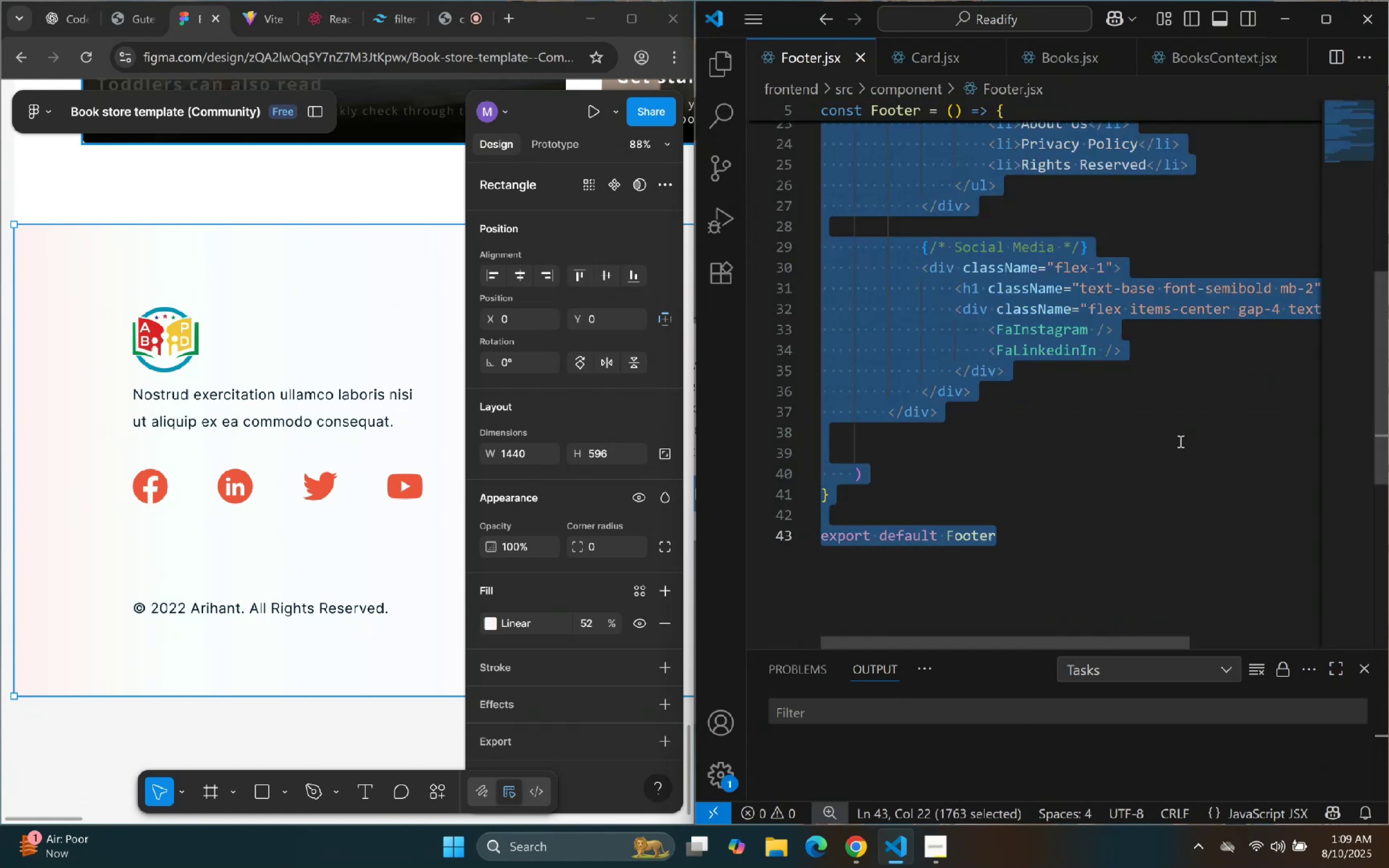 
scroll: coordinate [1181, 439], scroll_direction: up, amount: 12.0
 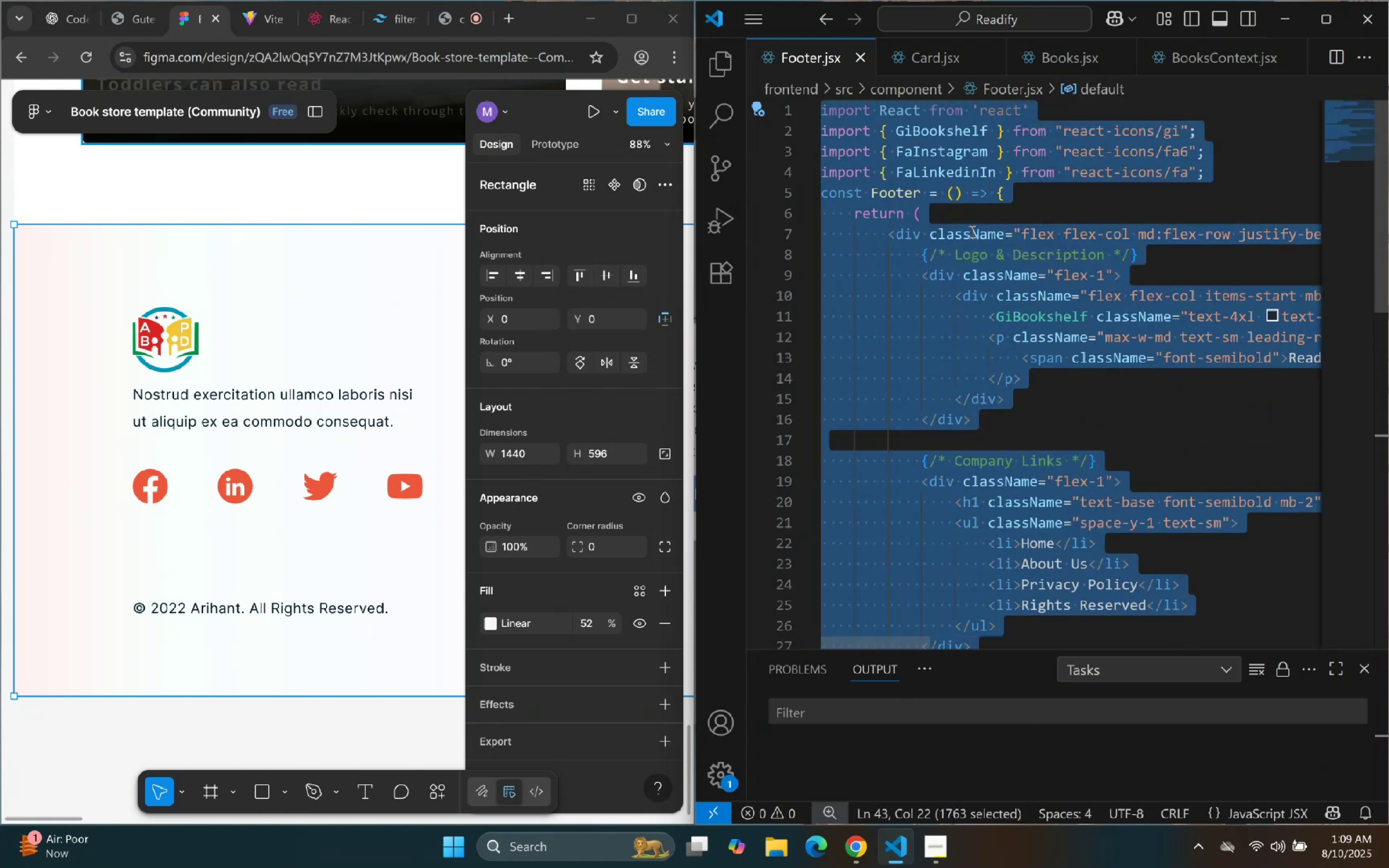 
double_click([970, 214])
 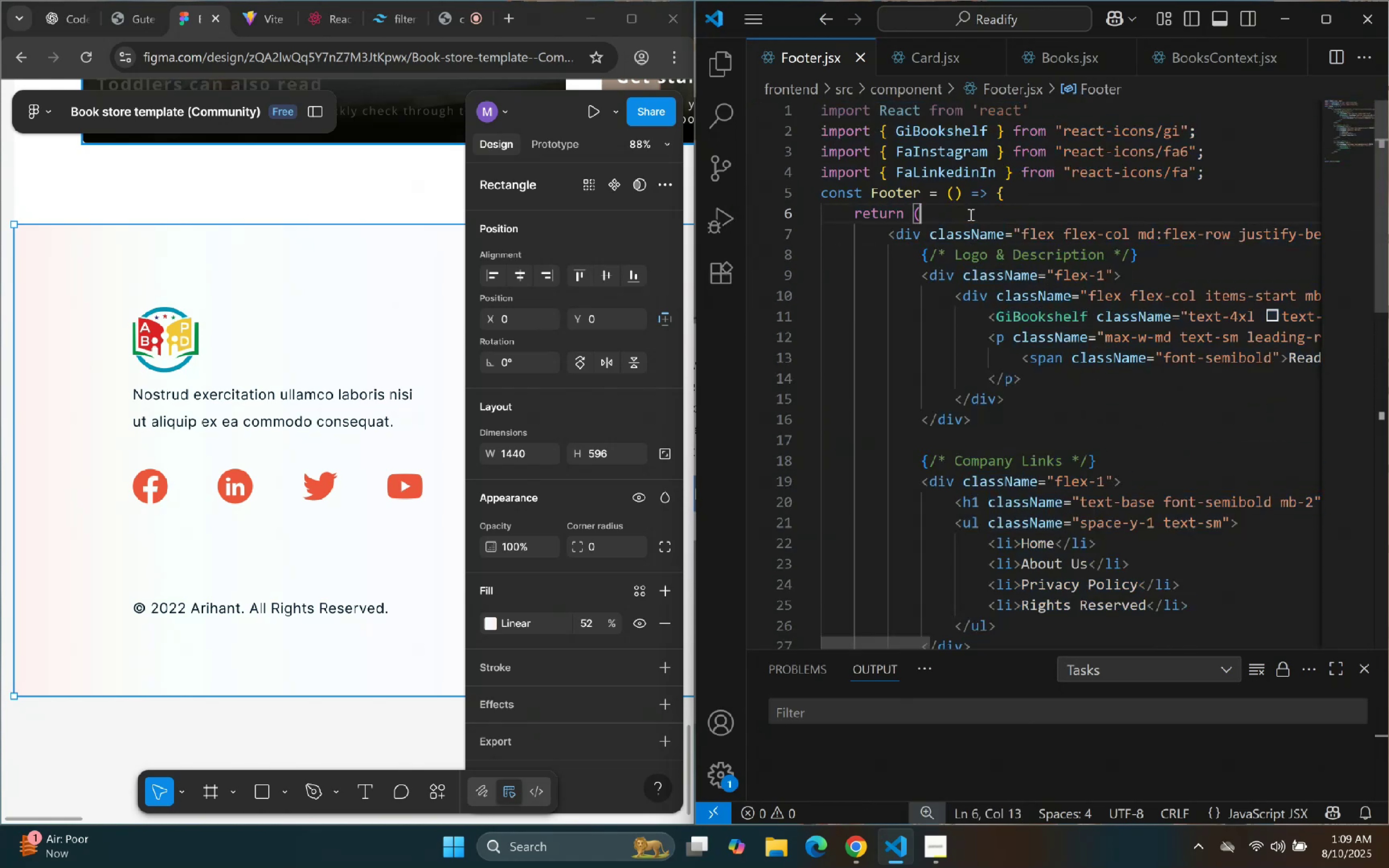 
key(Enter)
 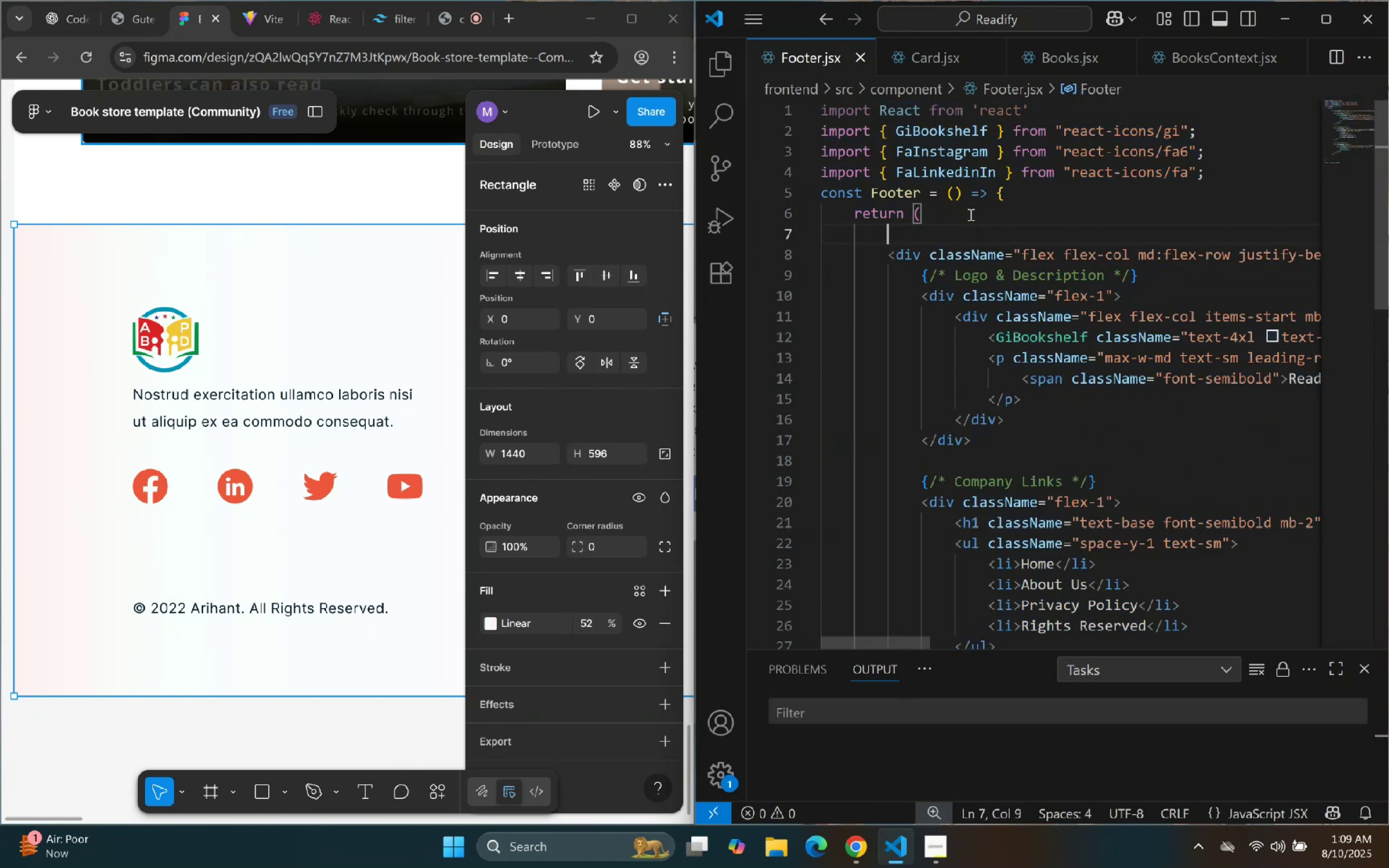 
type(div)
 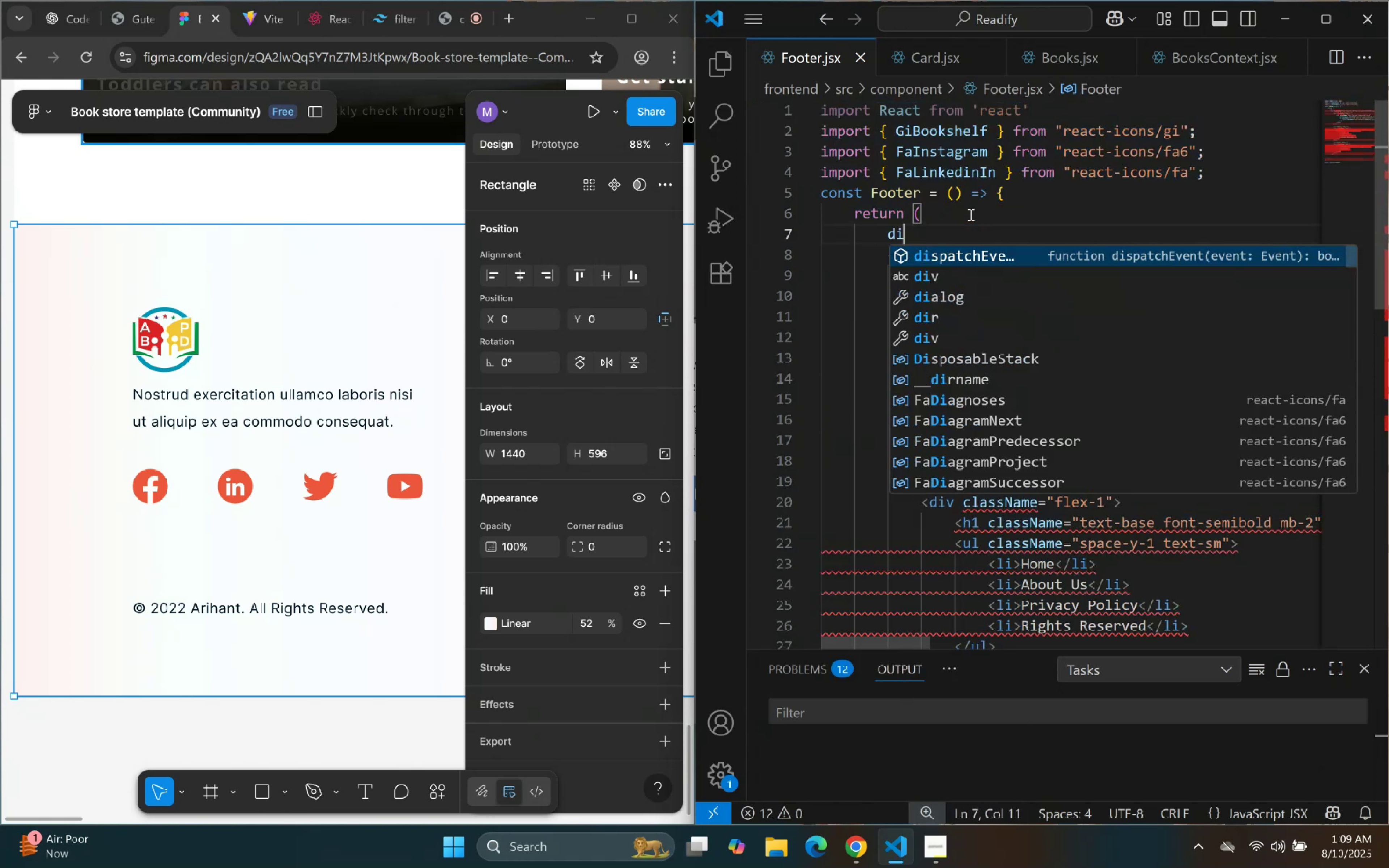 
key(Enter)
 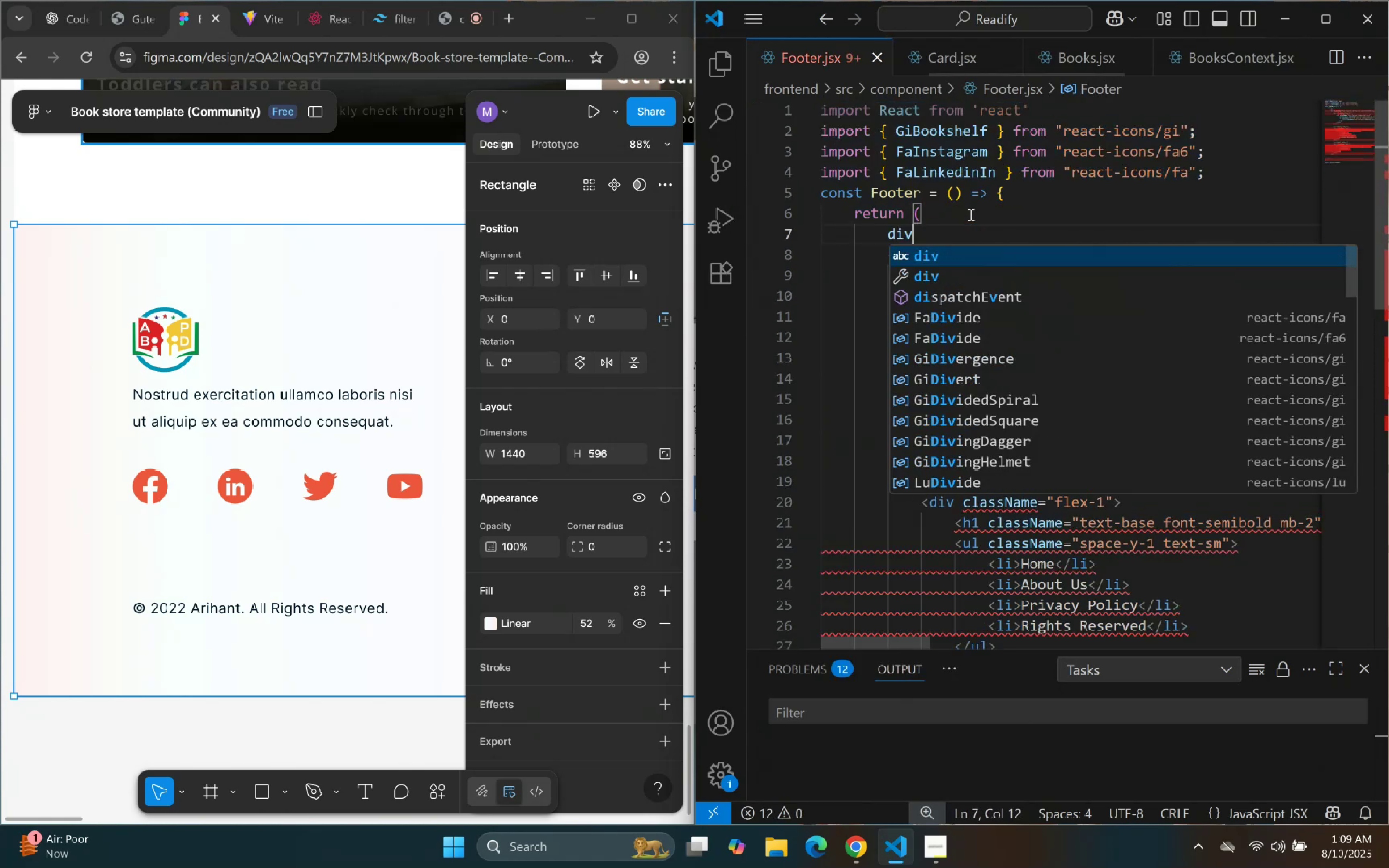 
key(Enter)
 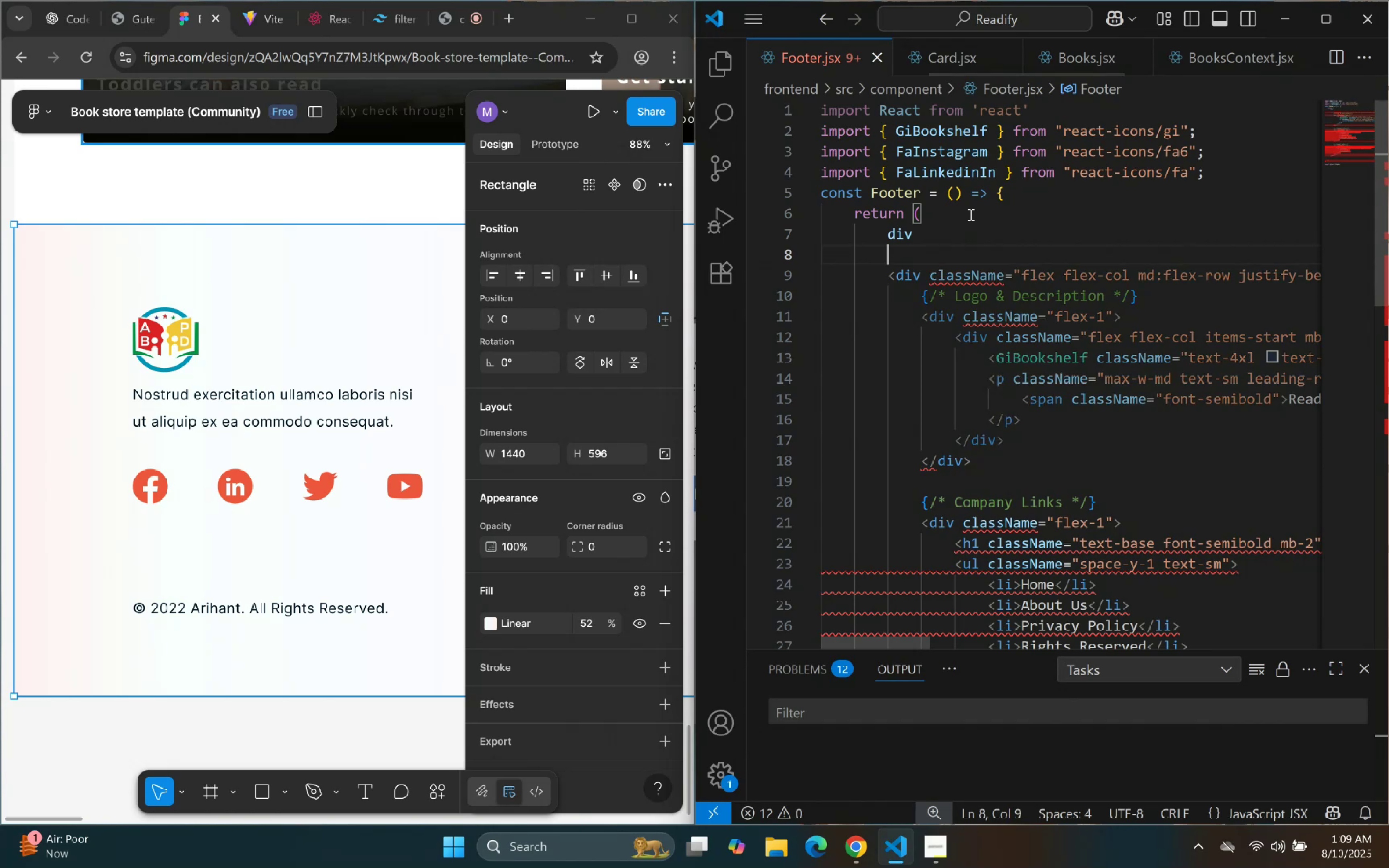 
key(Control+Z)
 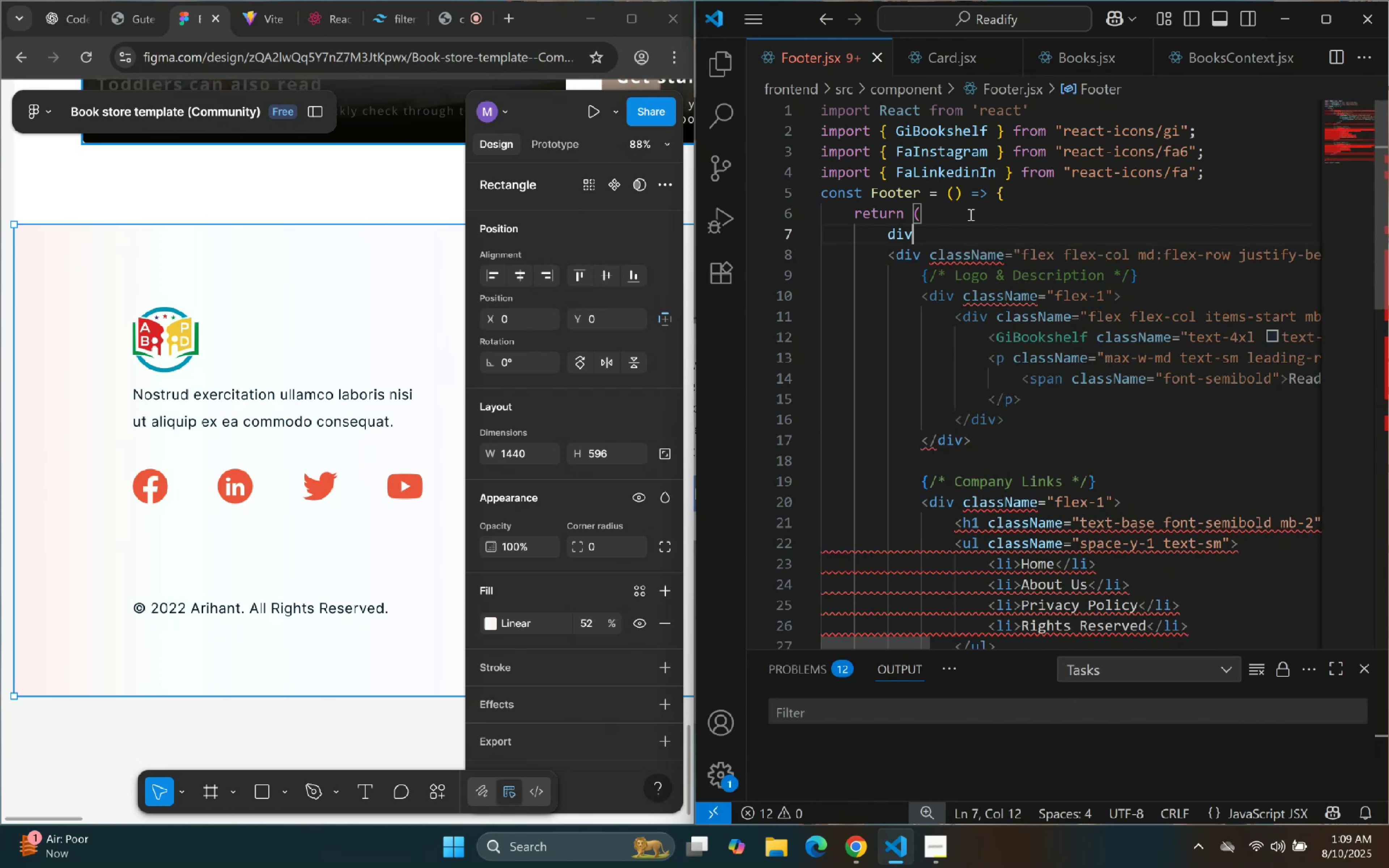 
key(Control+Z)
 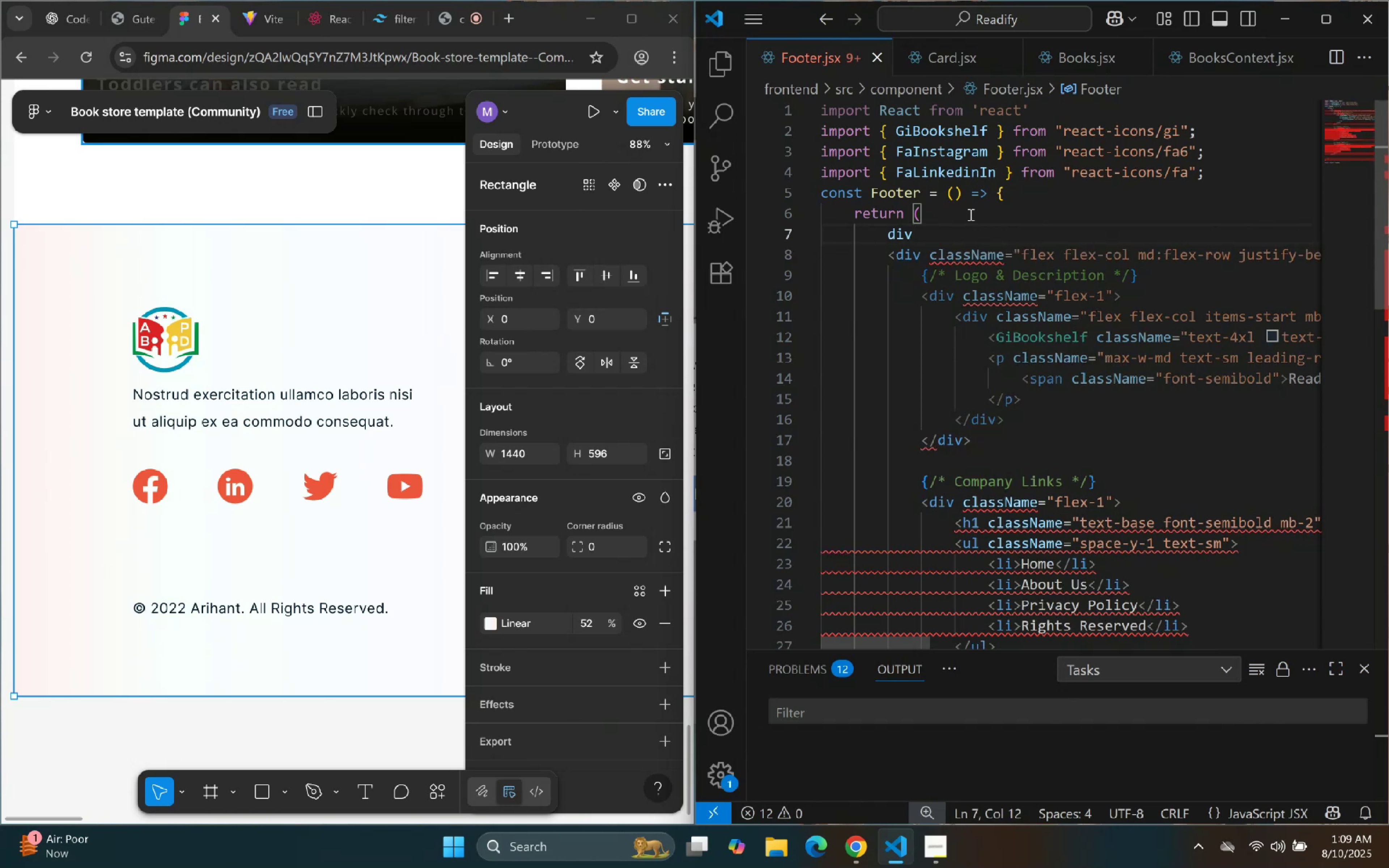 
key(Control+Z)
 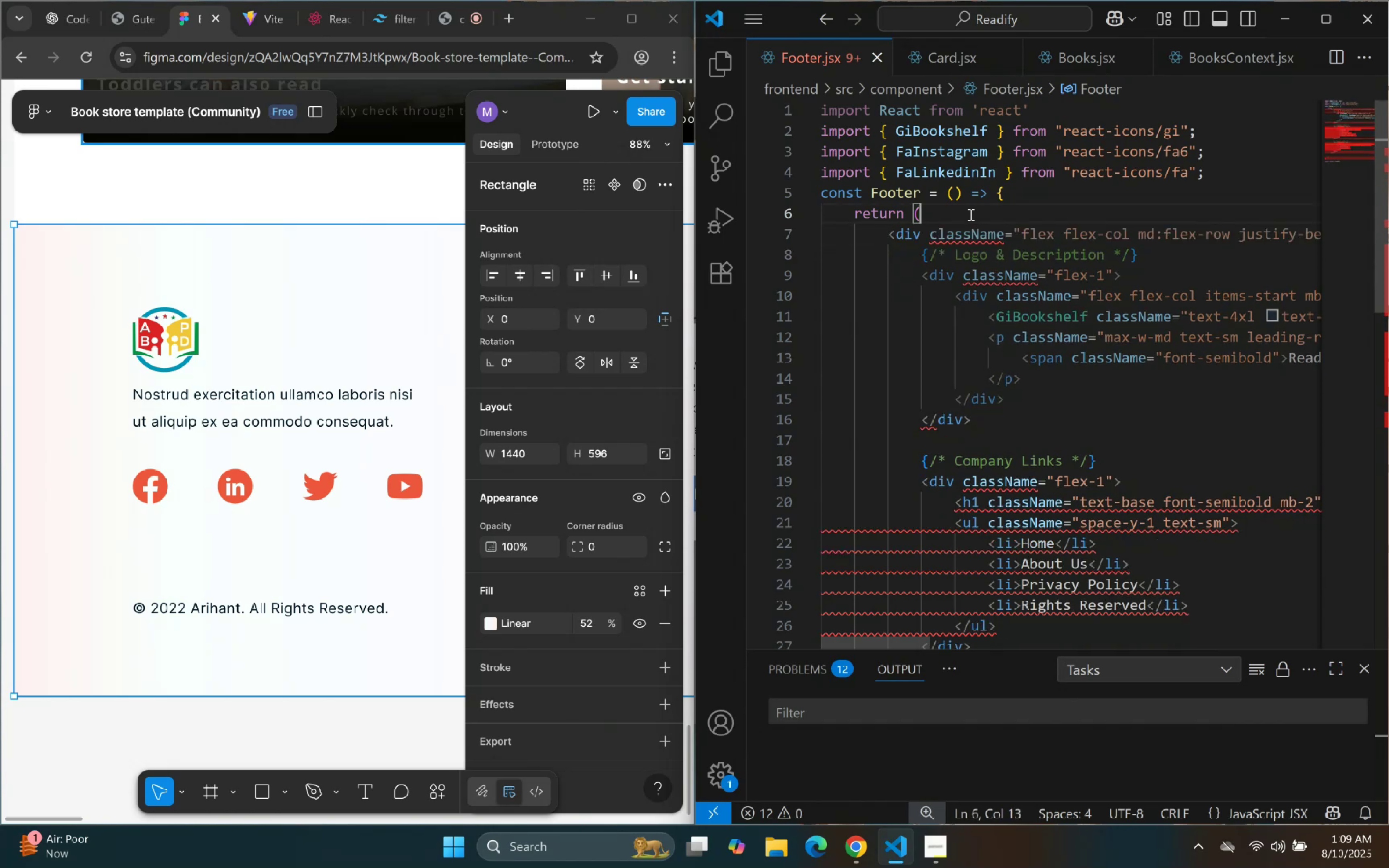 
key(Control+Z)
 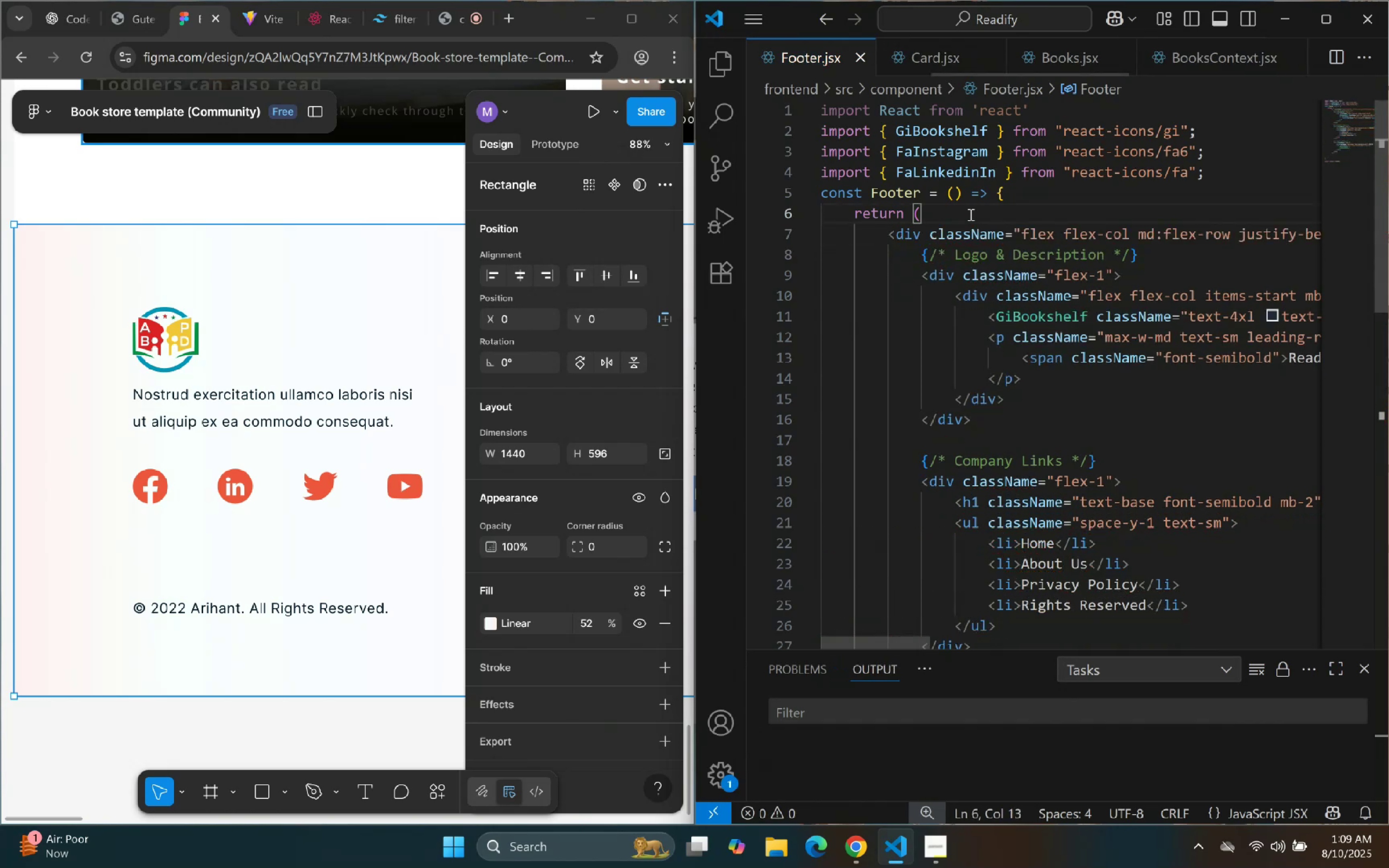 
key(Enter)
 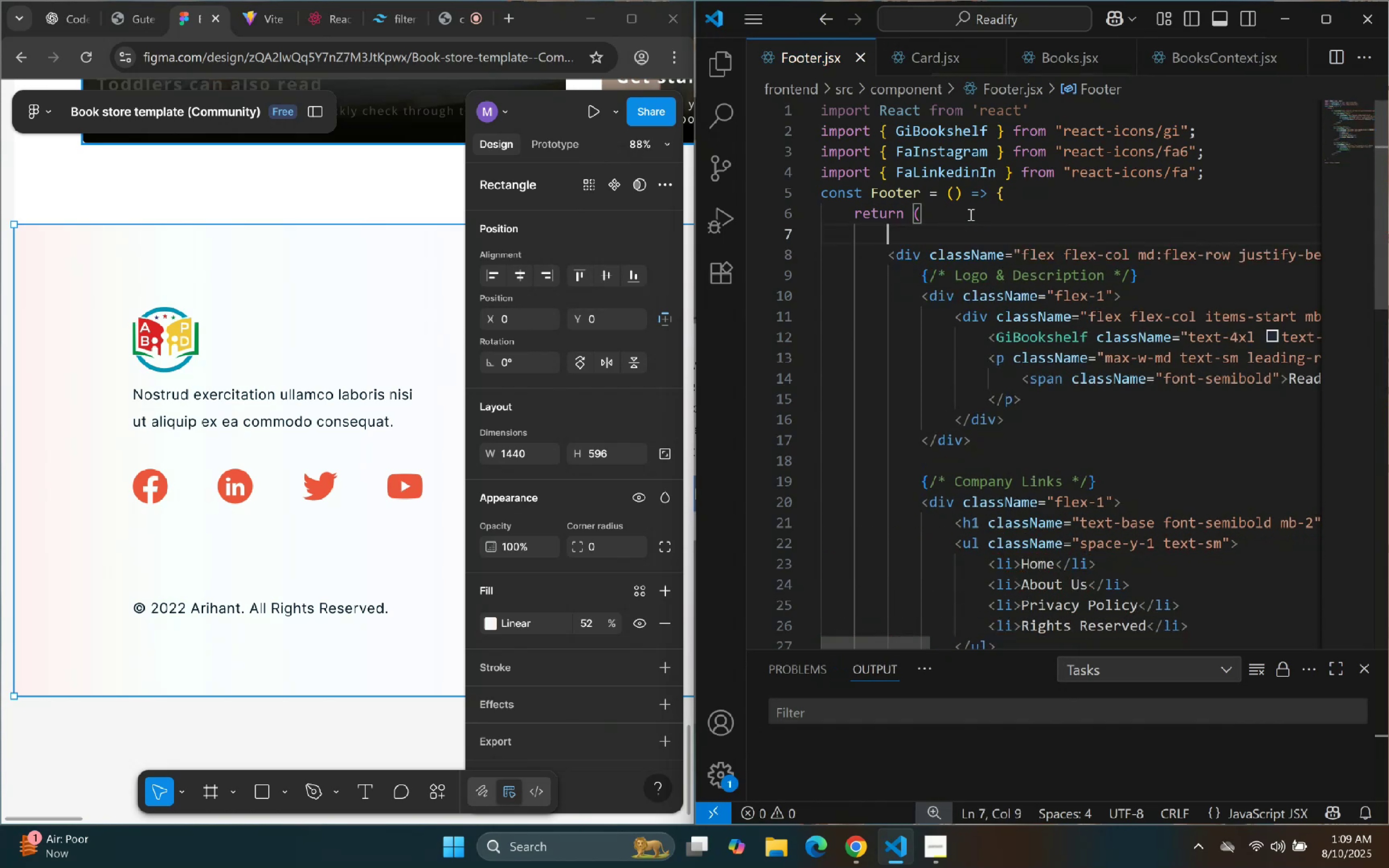 
key(Backspace)
 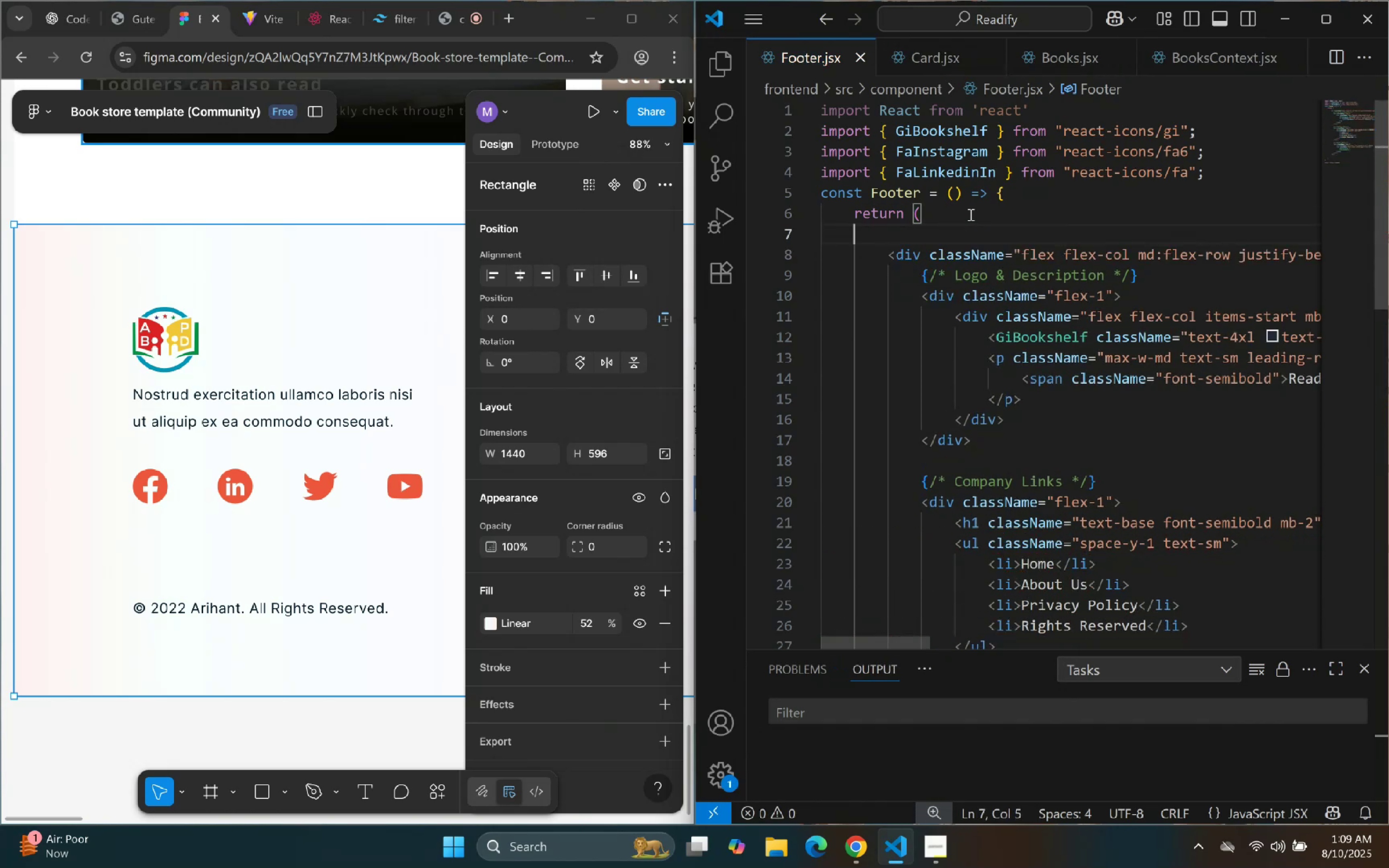 
key(Backspace)
 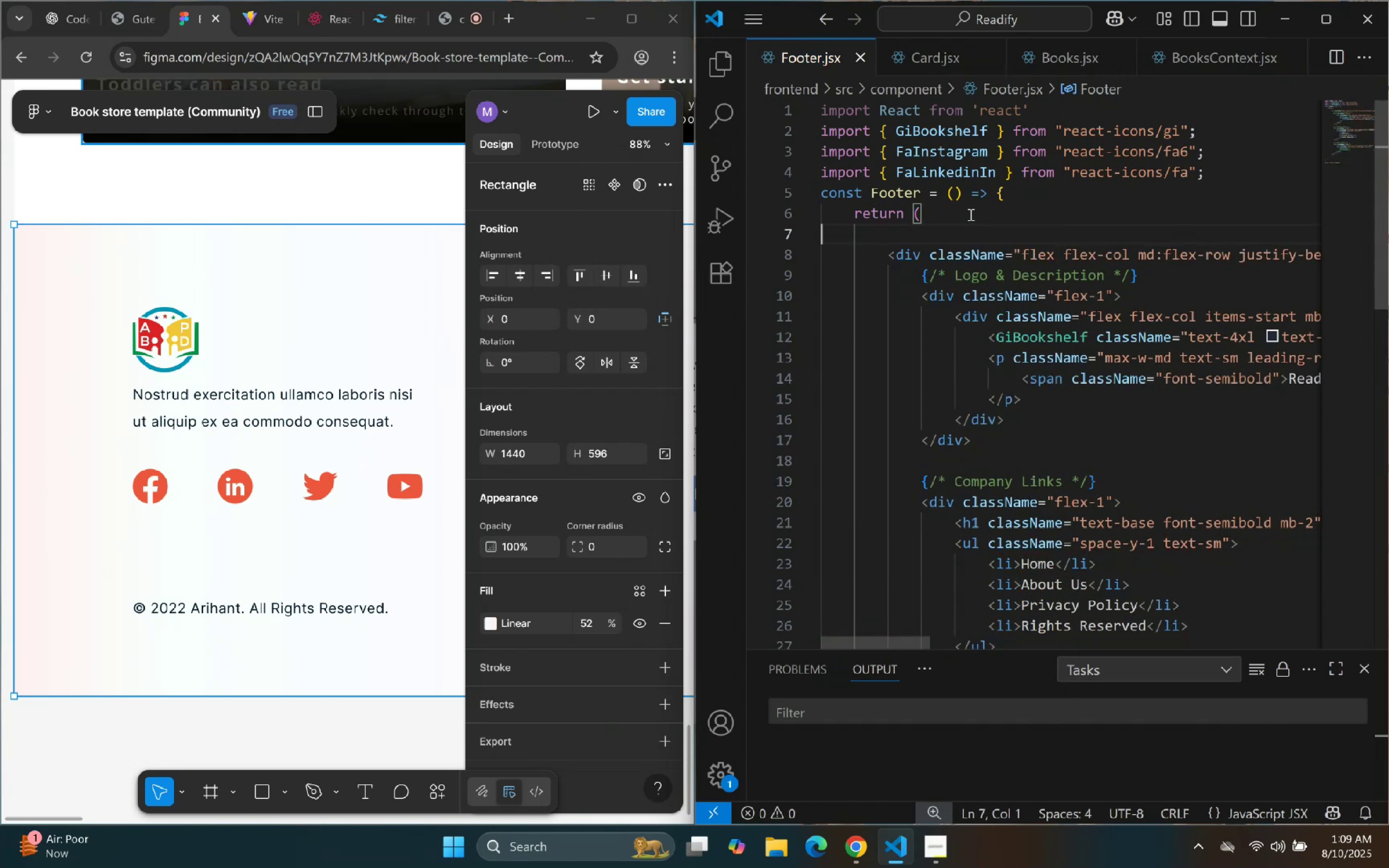 
key(Backspace)
 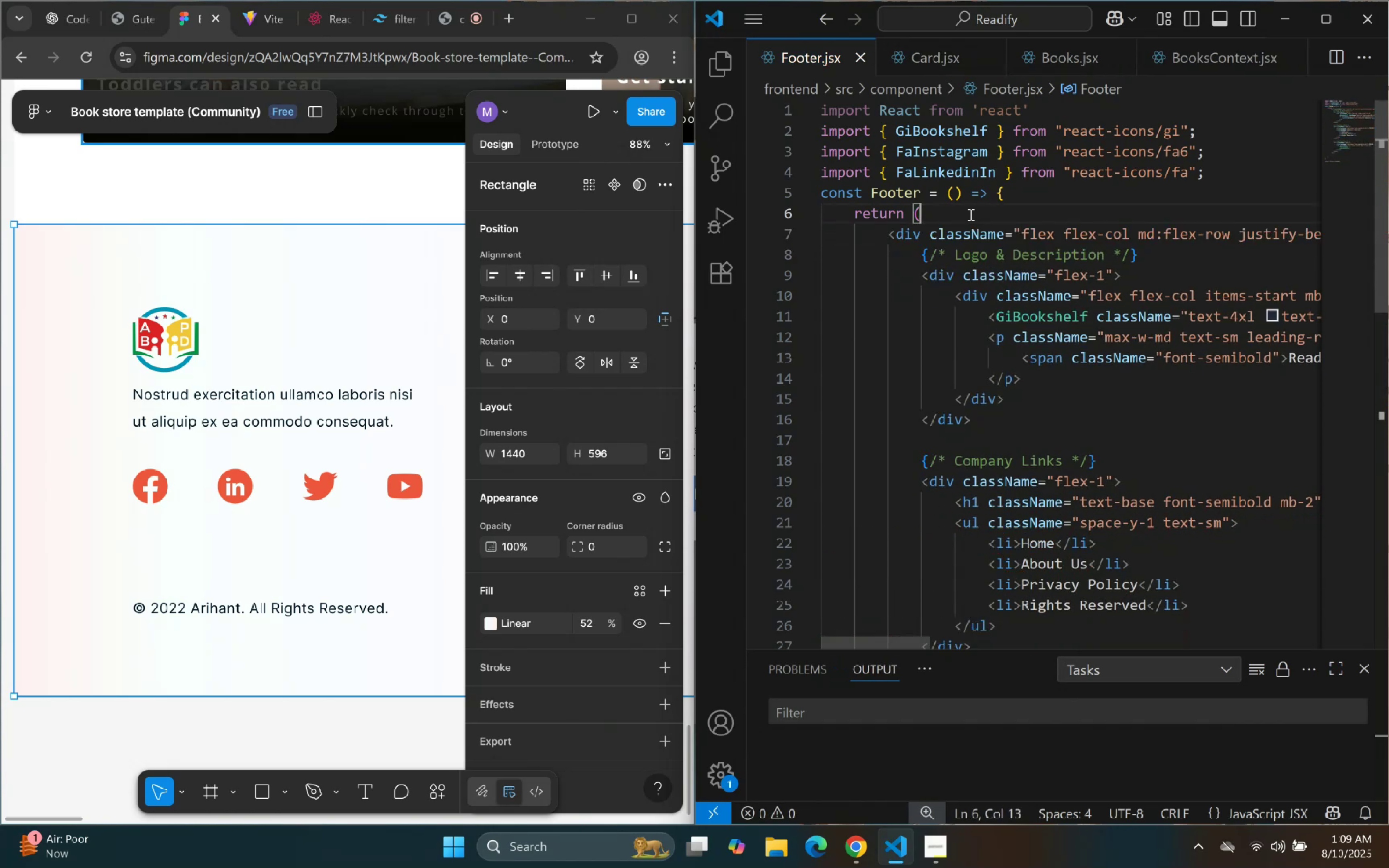 
wait(9.21)
 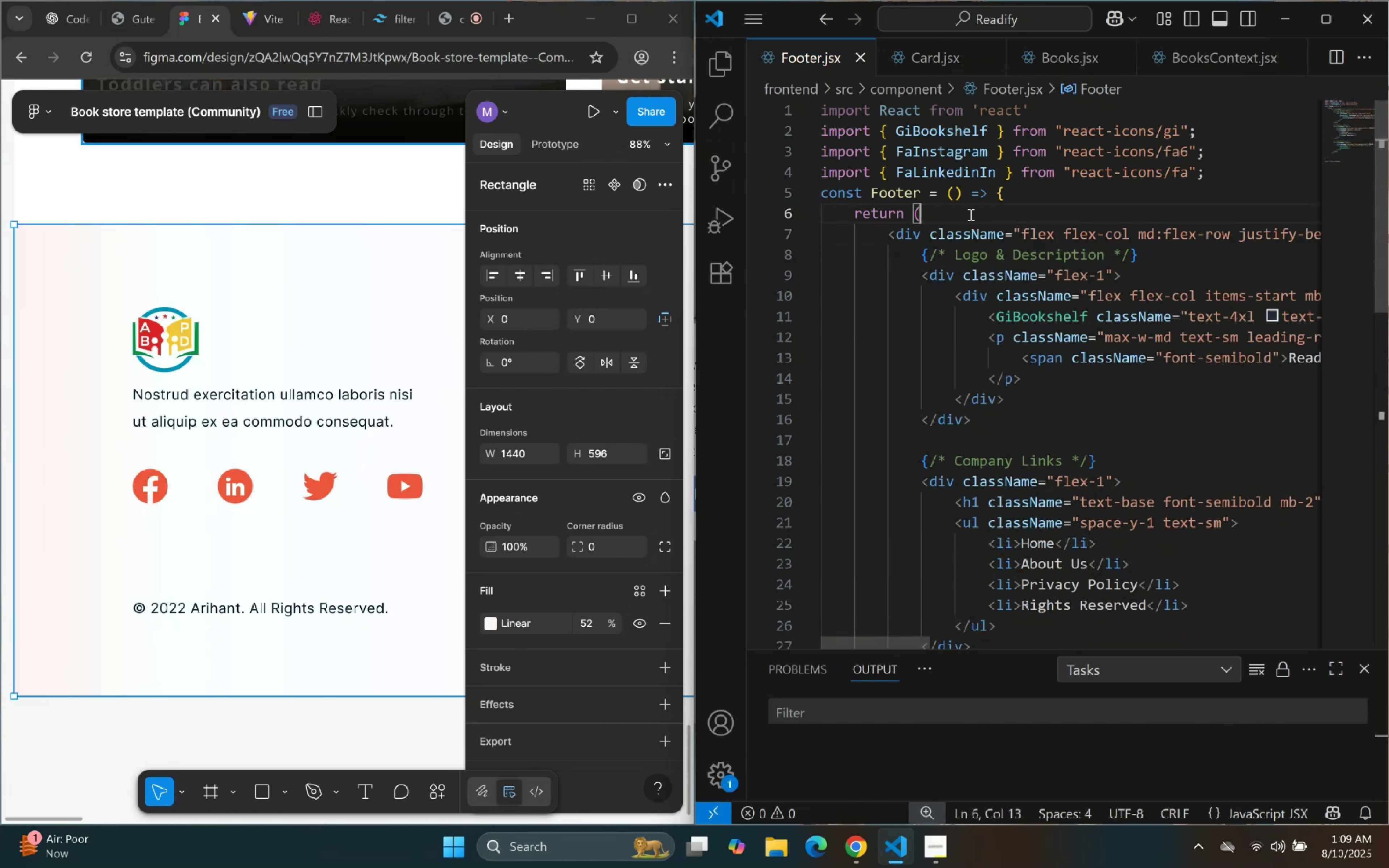 
key(Enter)
 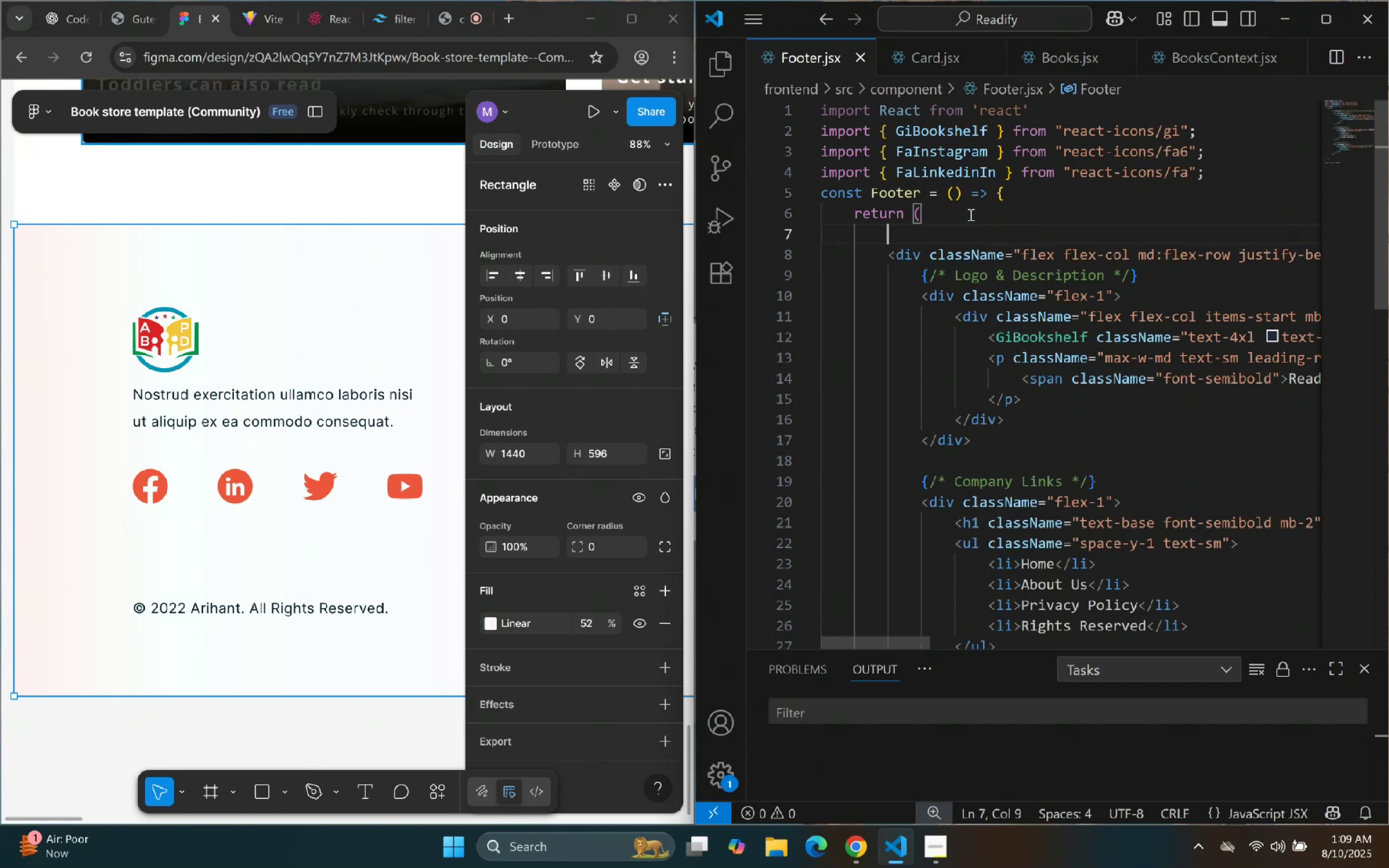 
type(div)
 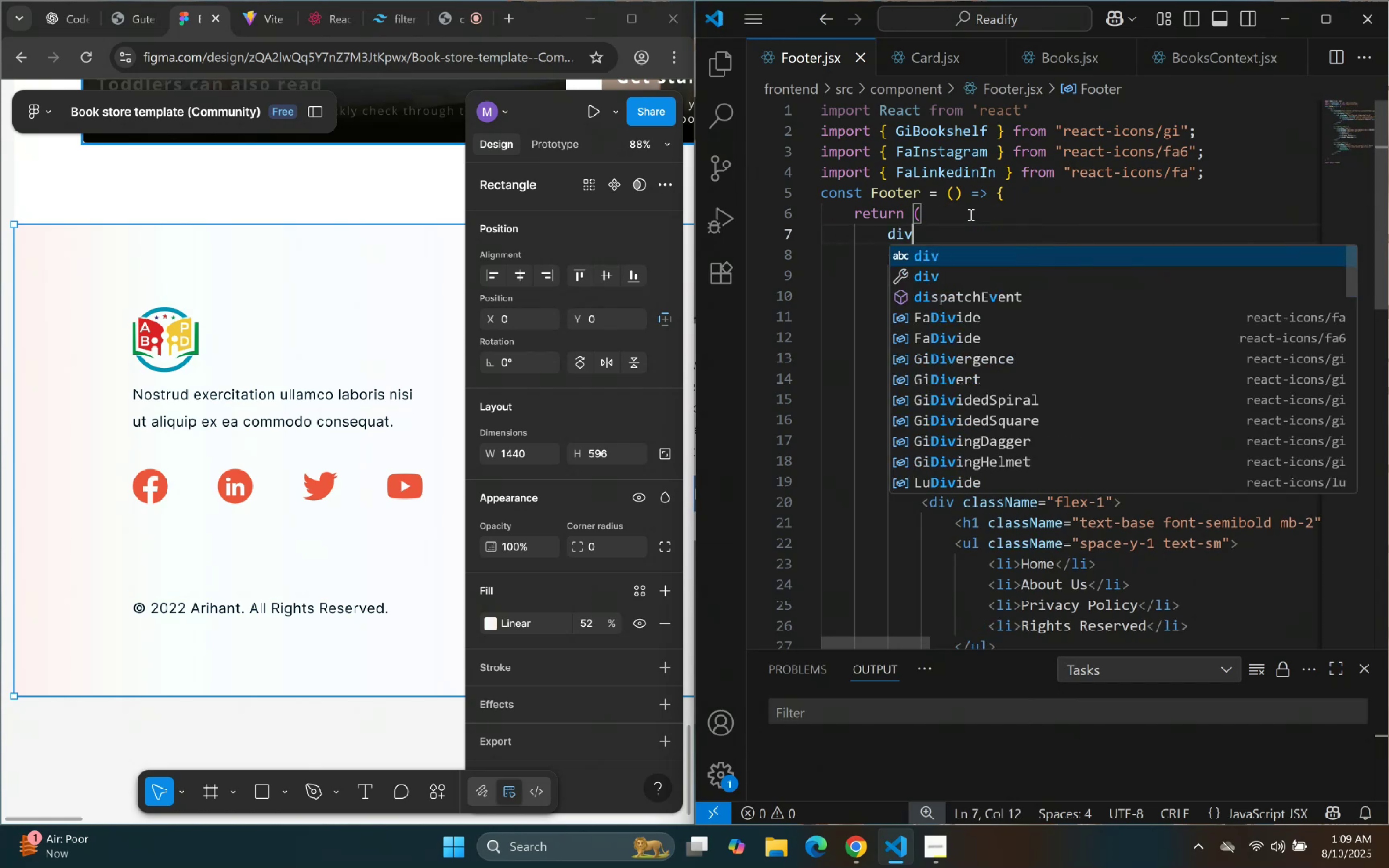 
key(Enter)
 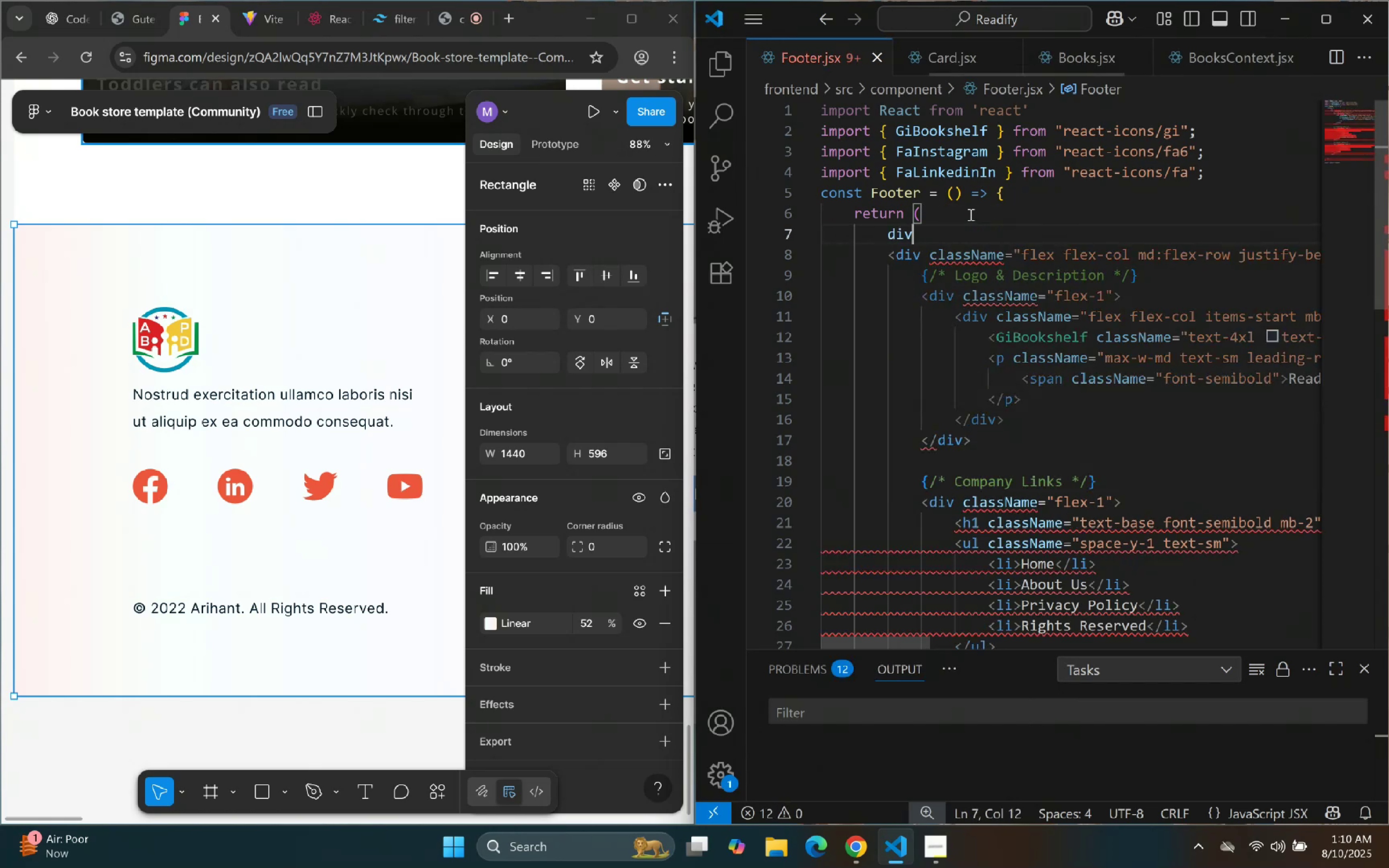 
key(Backspace)
 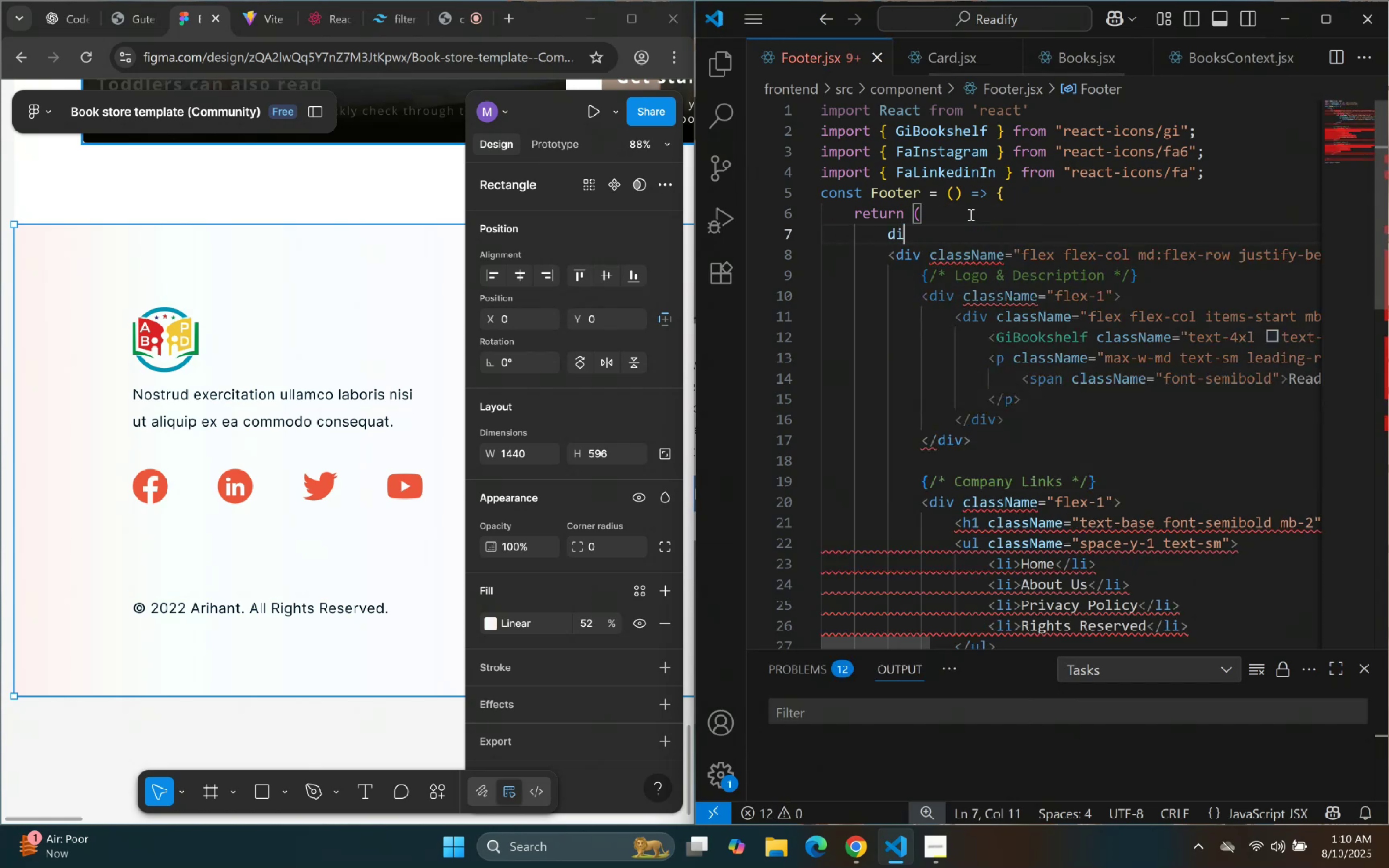 
key(V)
 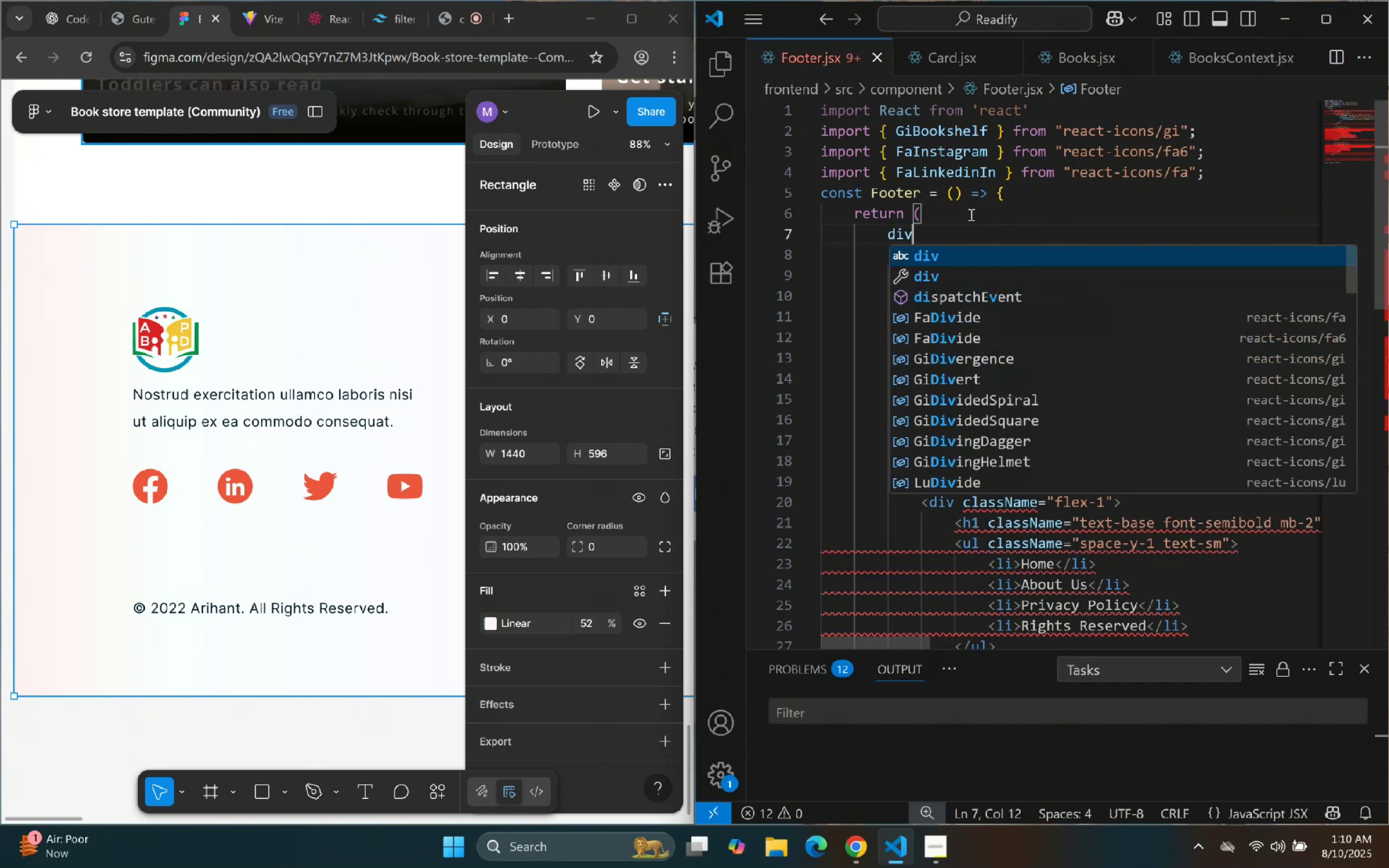 
key(ArrowDown)
 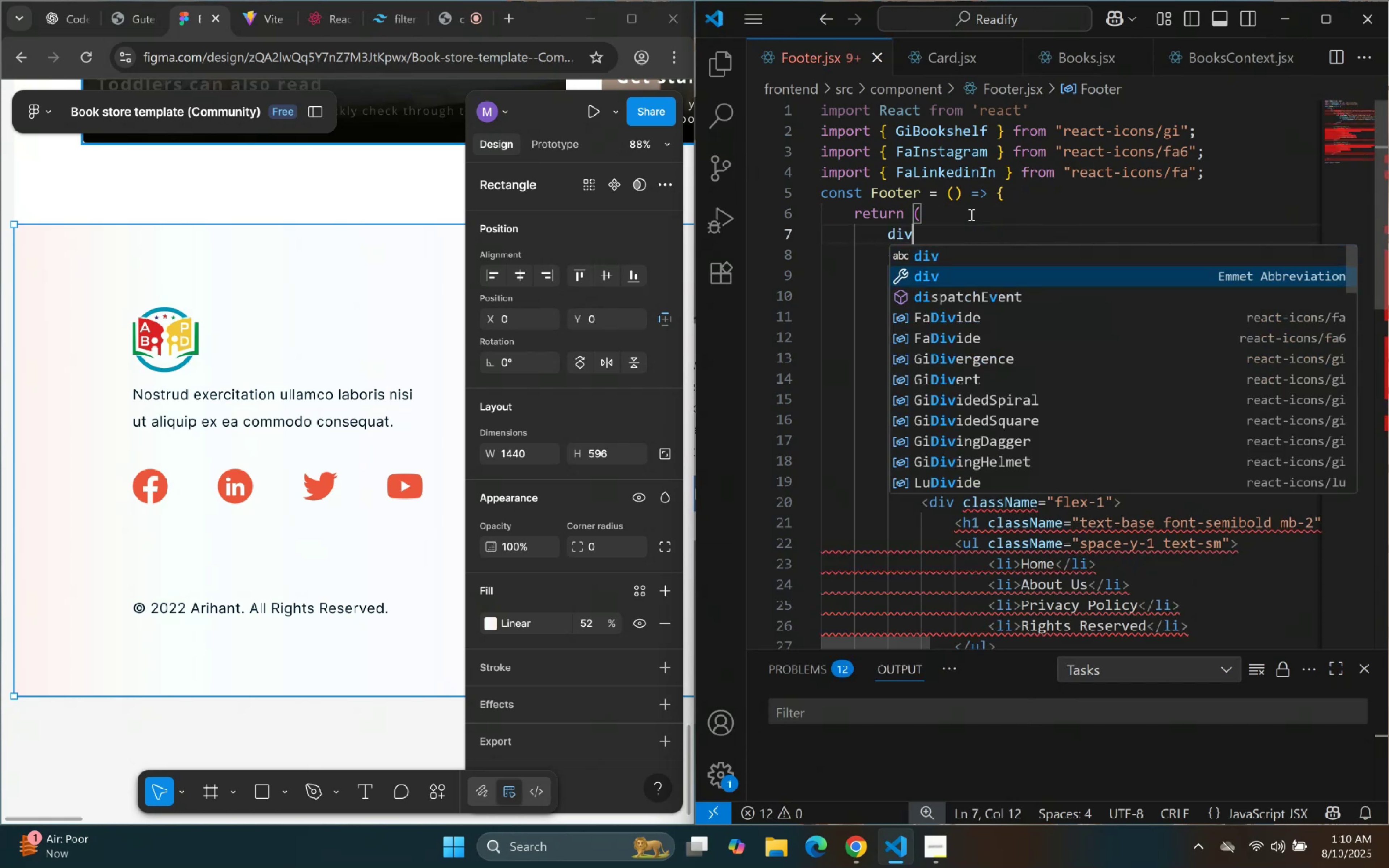 
key(Enter)
 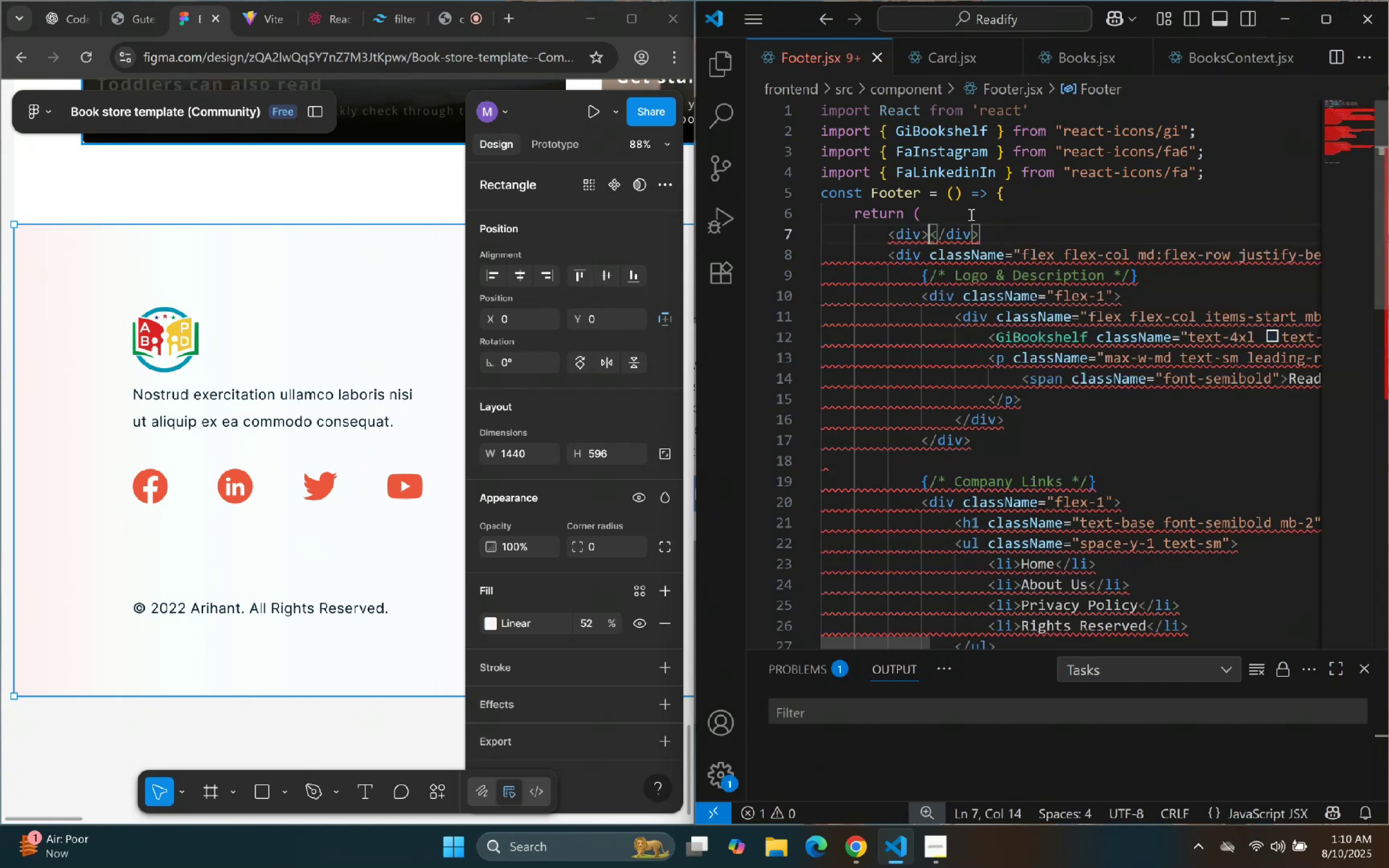 
key(Enter)
 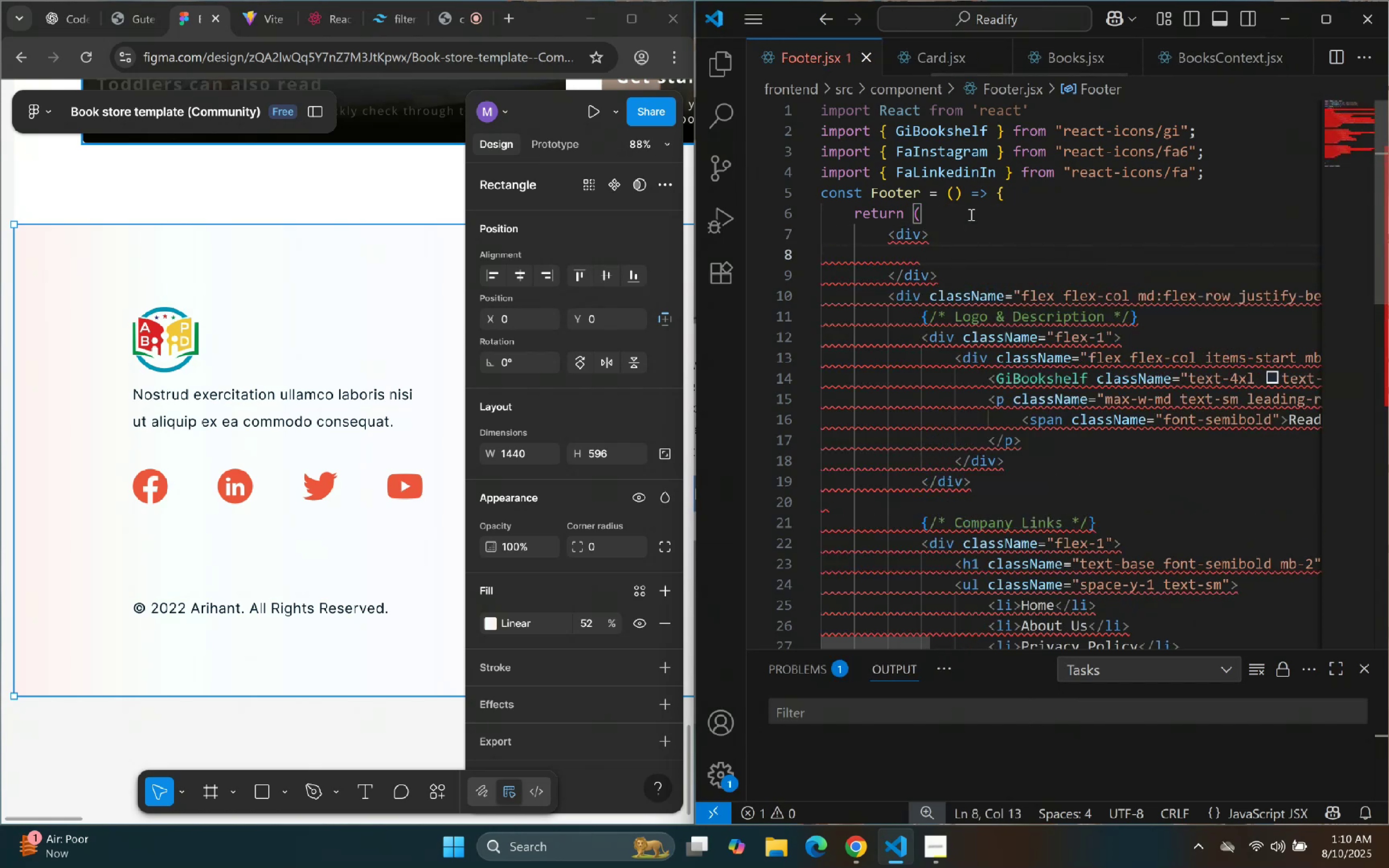 
type(div)
 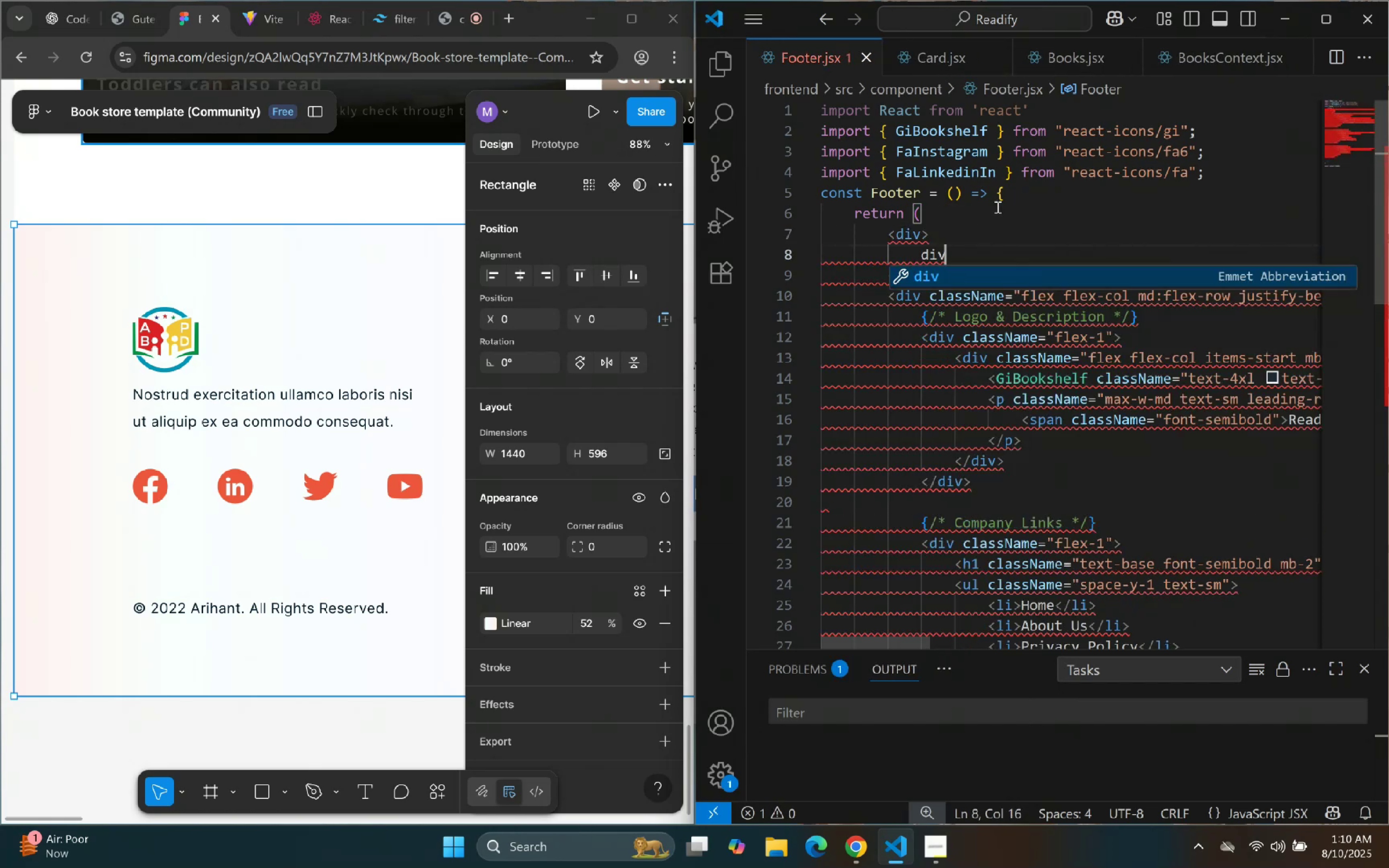 
key(Enter)
 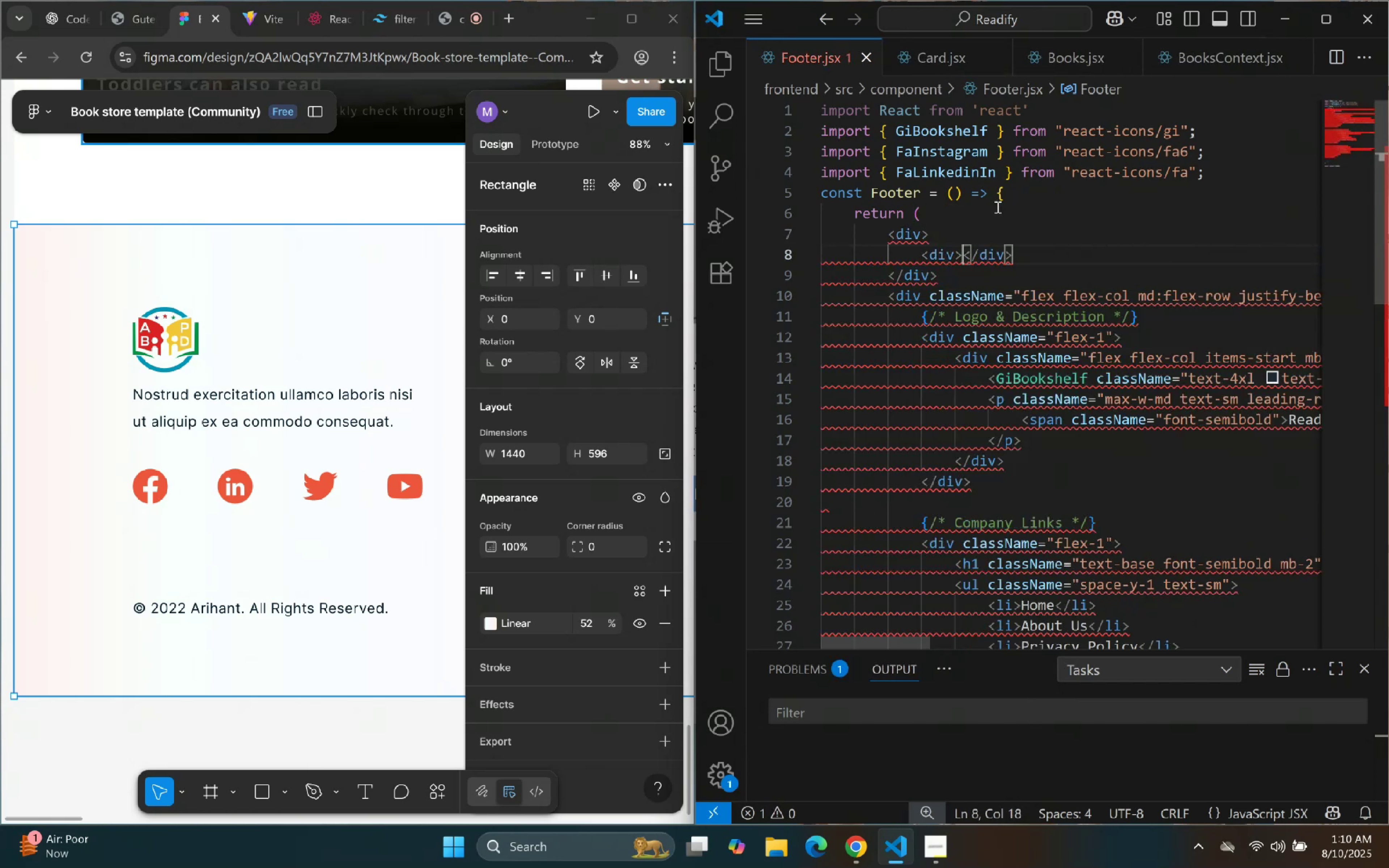 
key(Enter)
 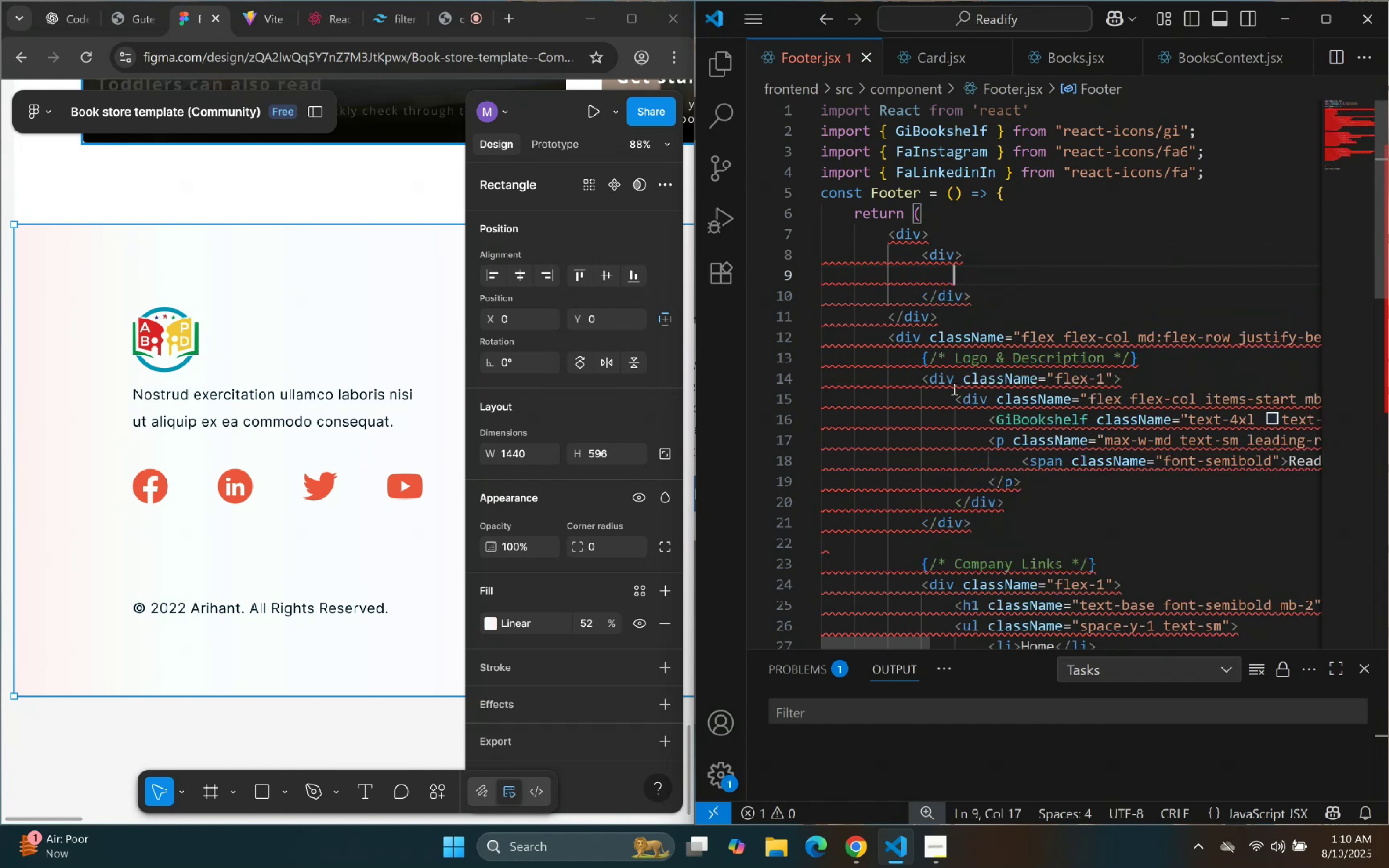 
mouse_move([872, 350])
 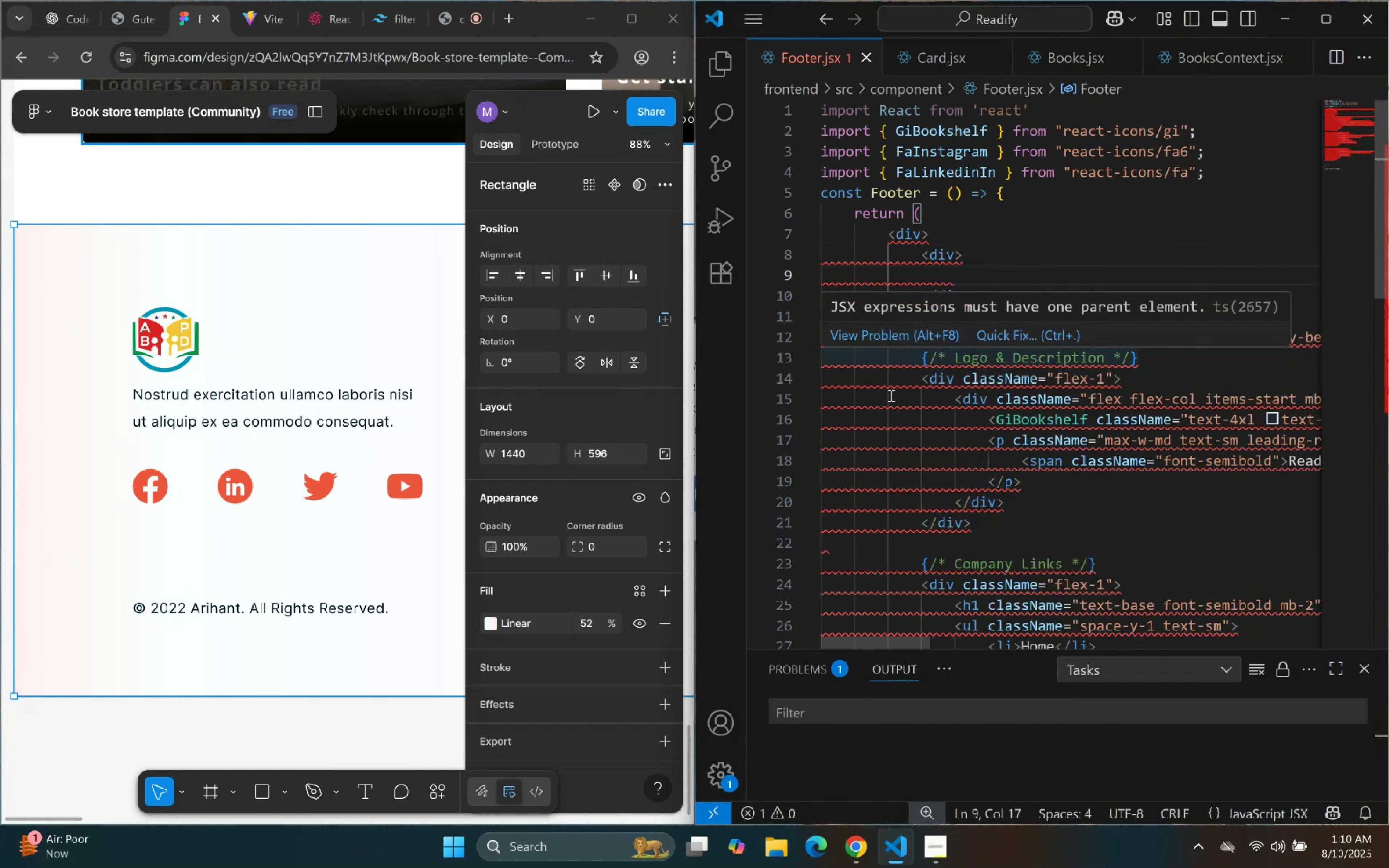 
left_click([932, 432])
 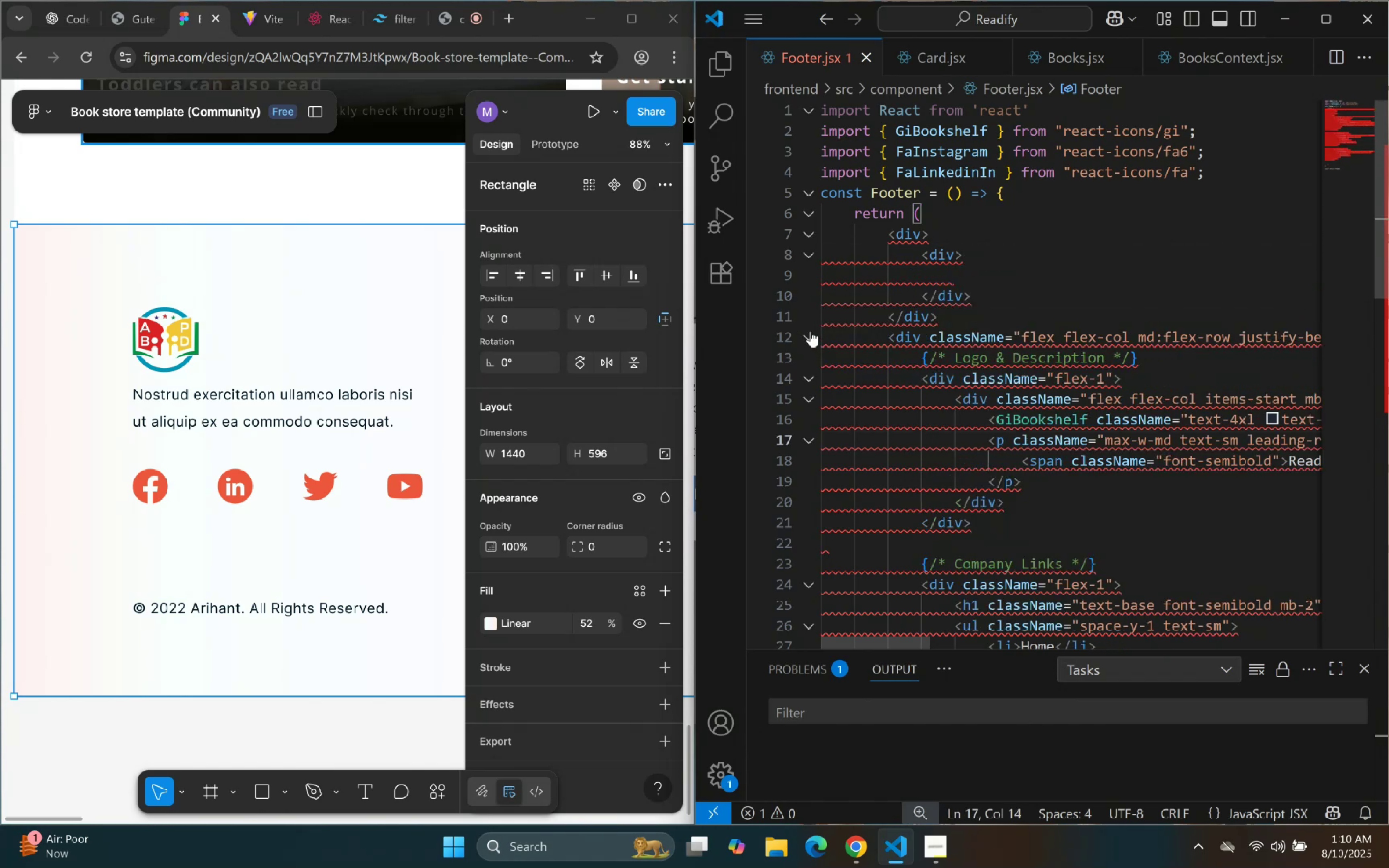 
left_click_drag(start_coordinate=[888, 341], to_coordinate=[945, 357])
 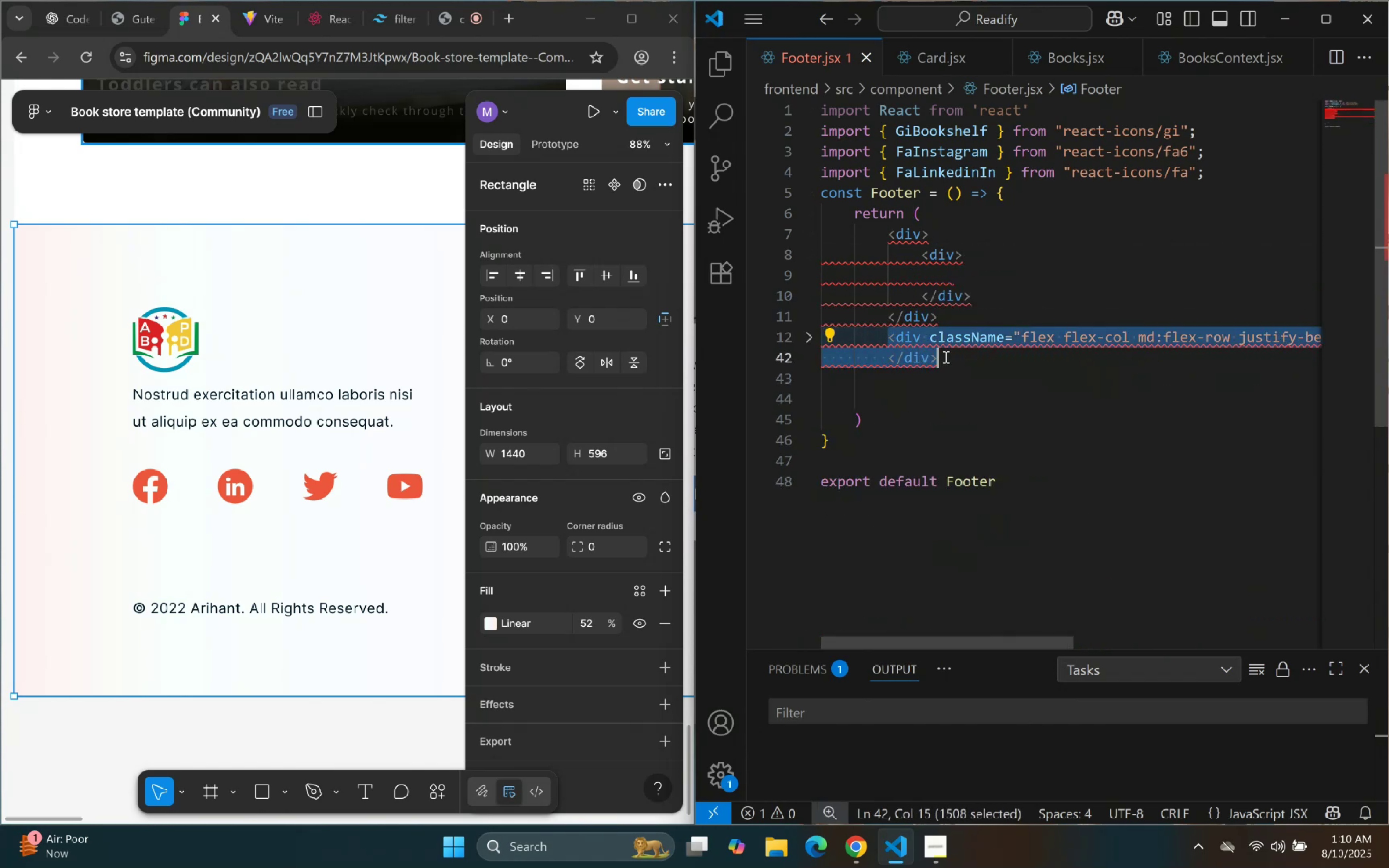 
key(Control+X)
 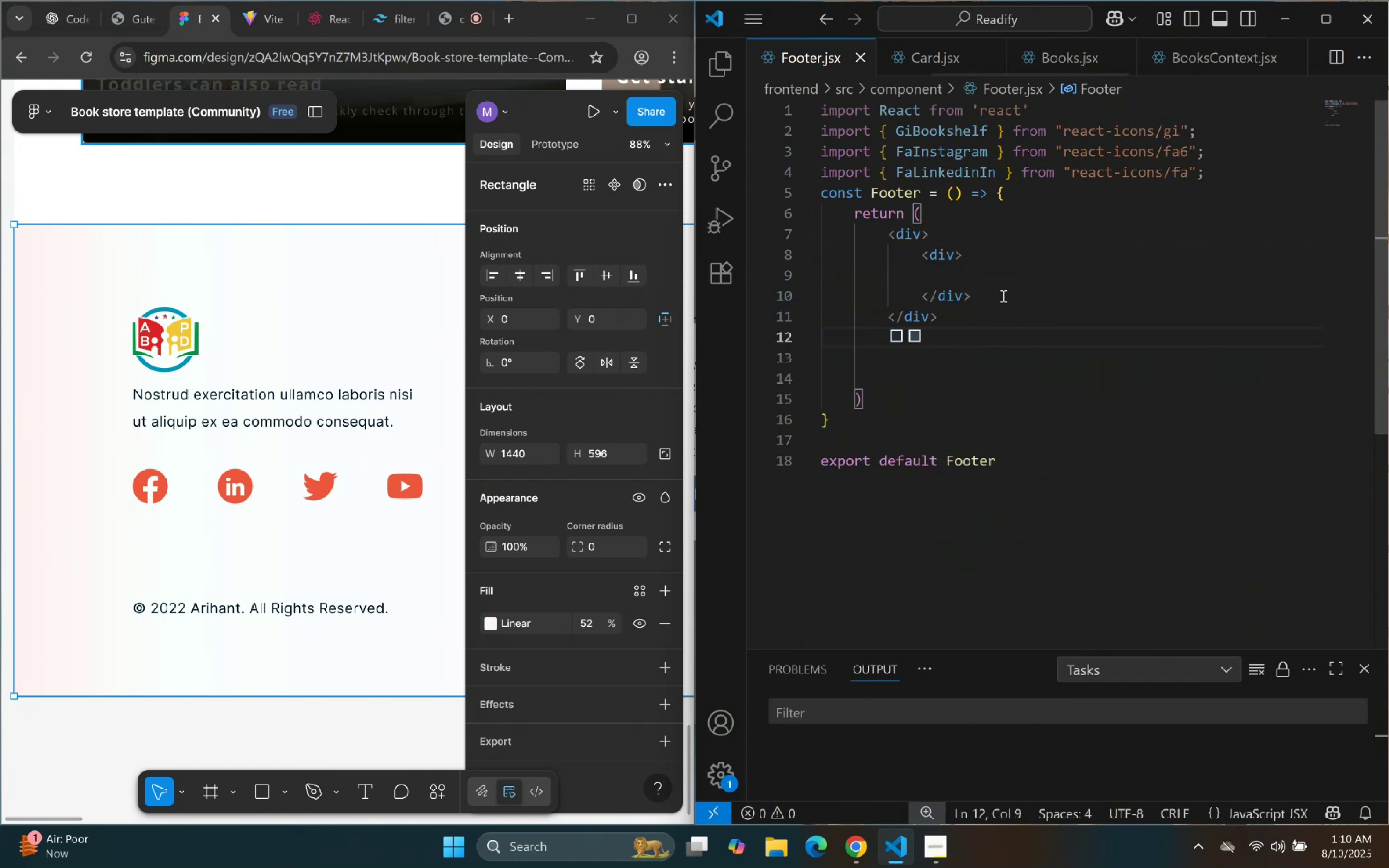 
left_click([998, 284])
 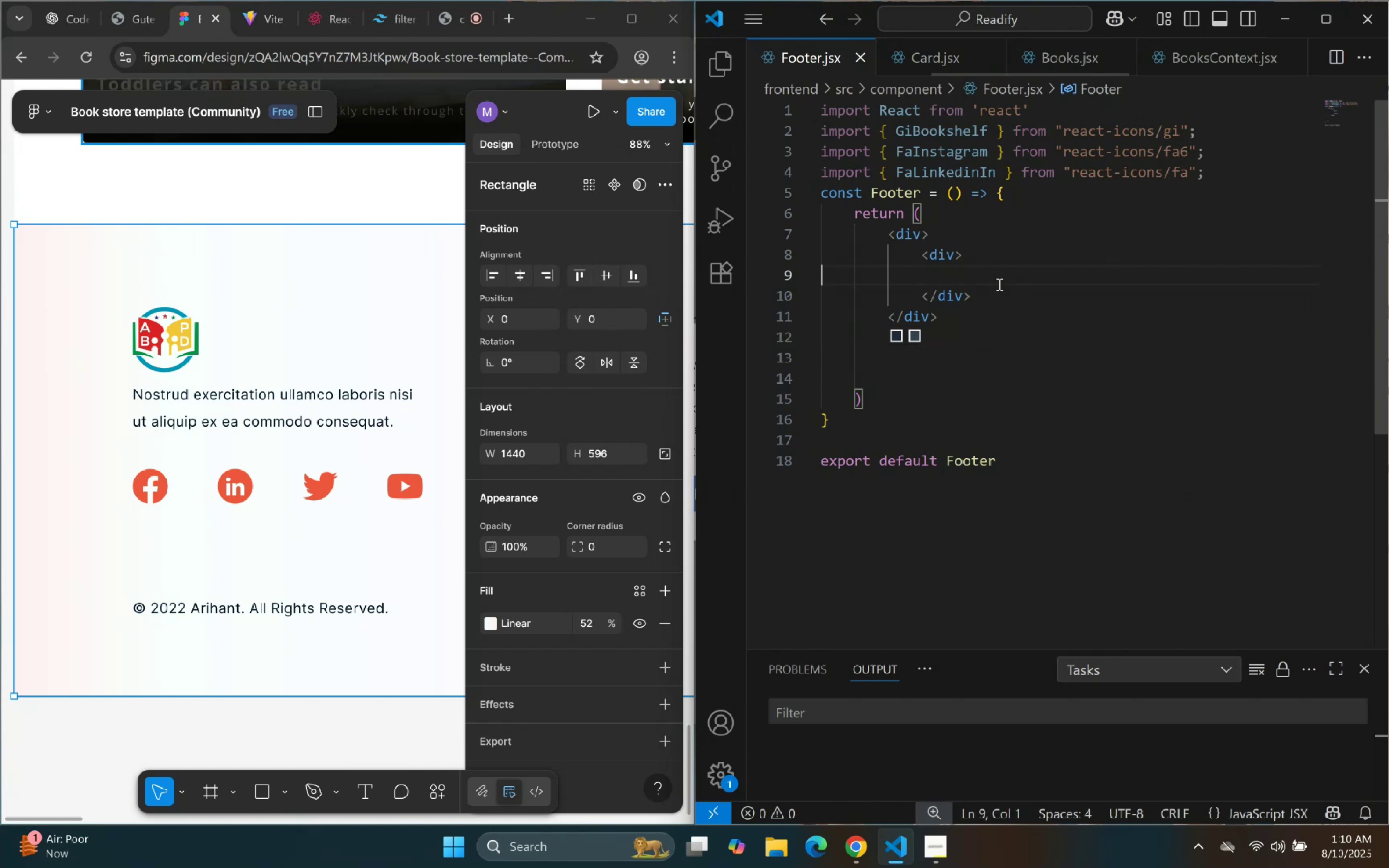 
key(Control+V)
 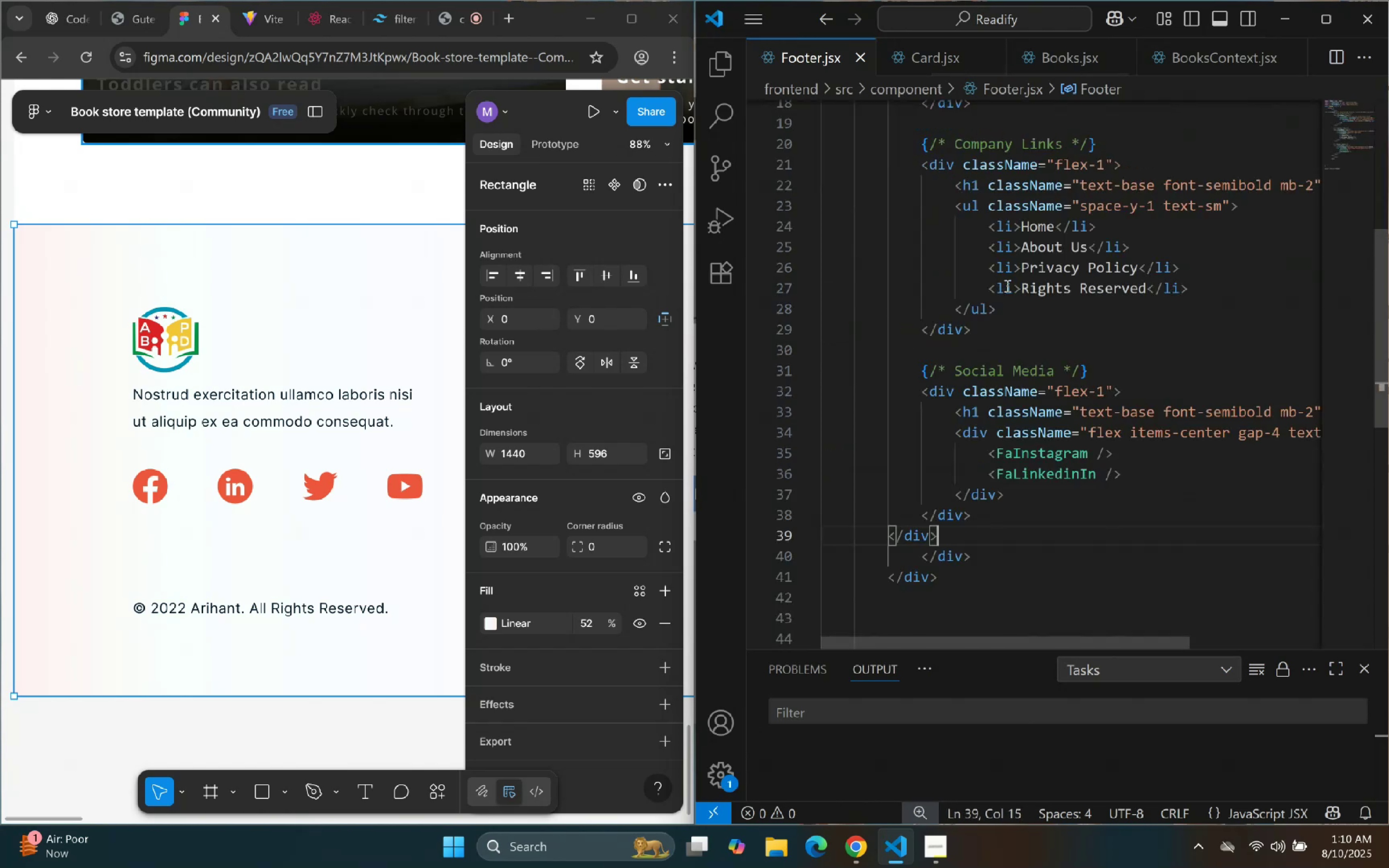 
double_click([920, 345])
 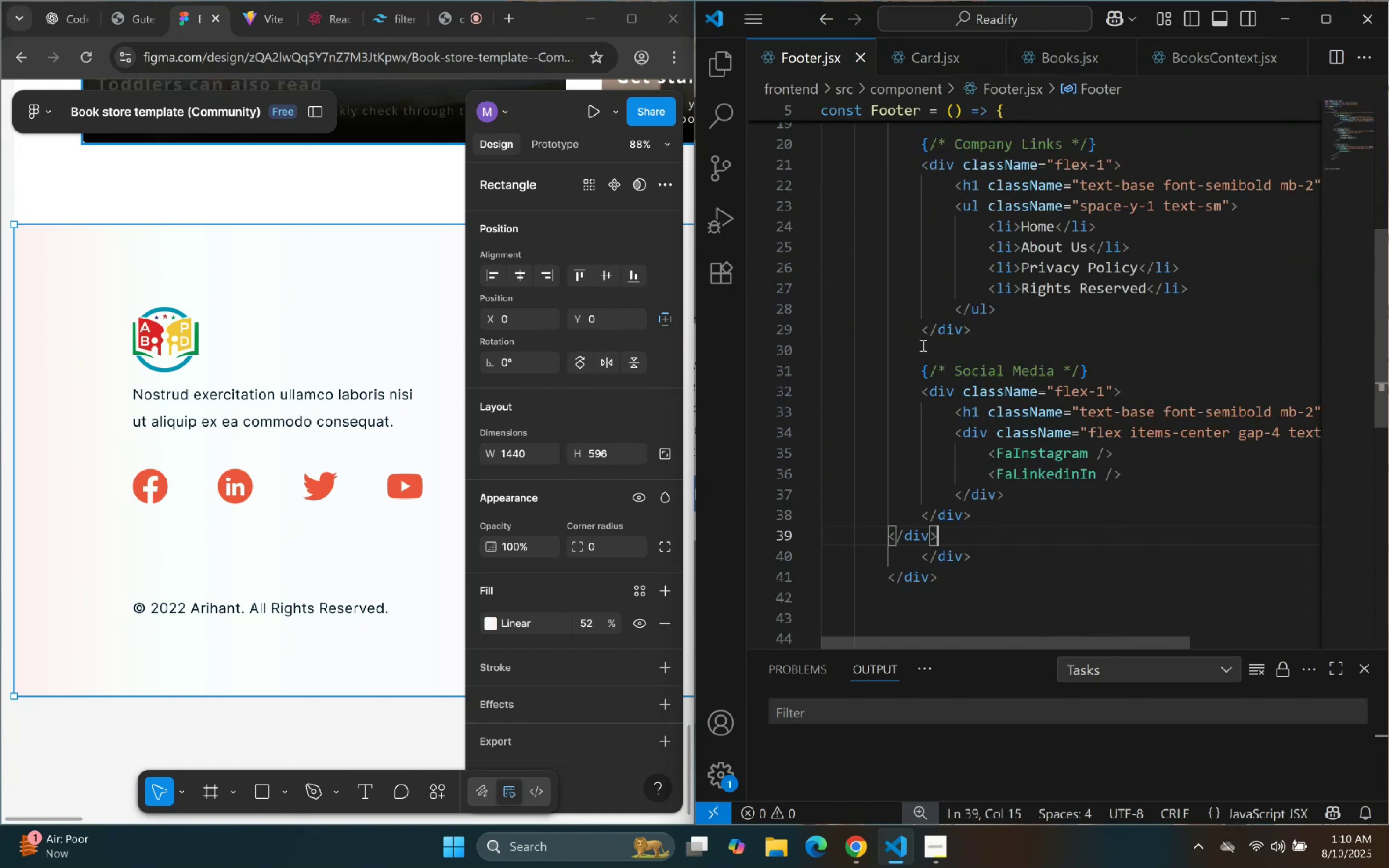 
triple_click([920, 345])
 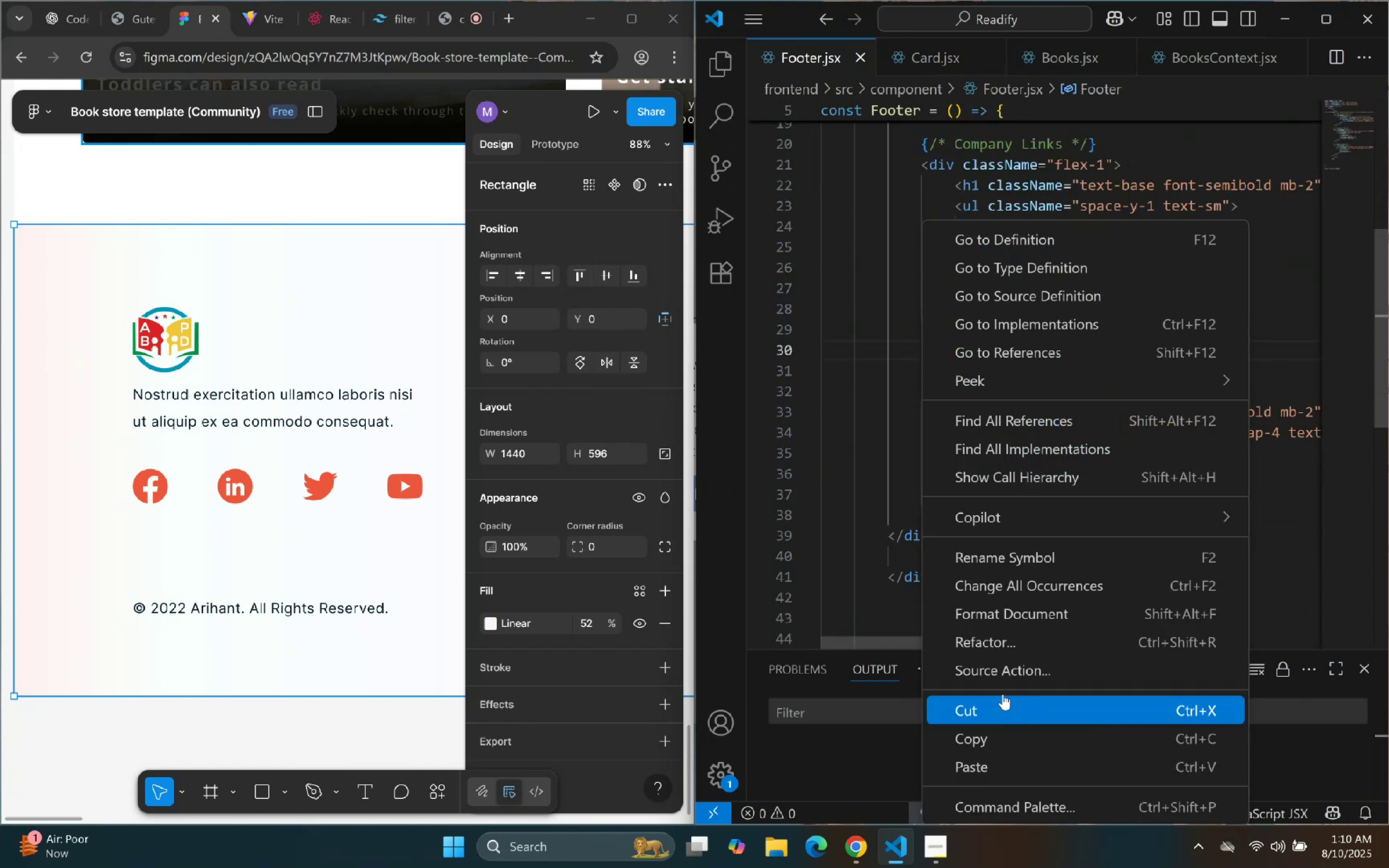 
left_click([1034, 610])
 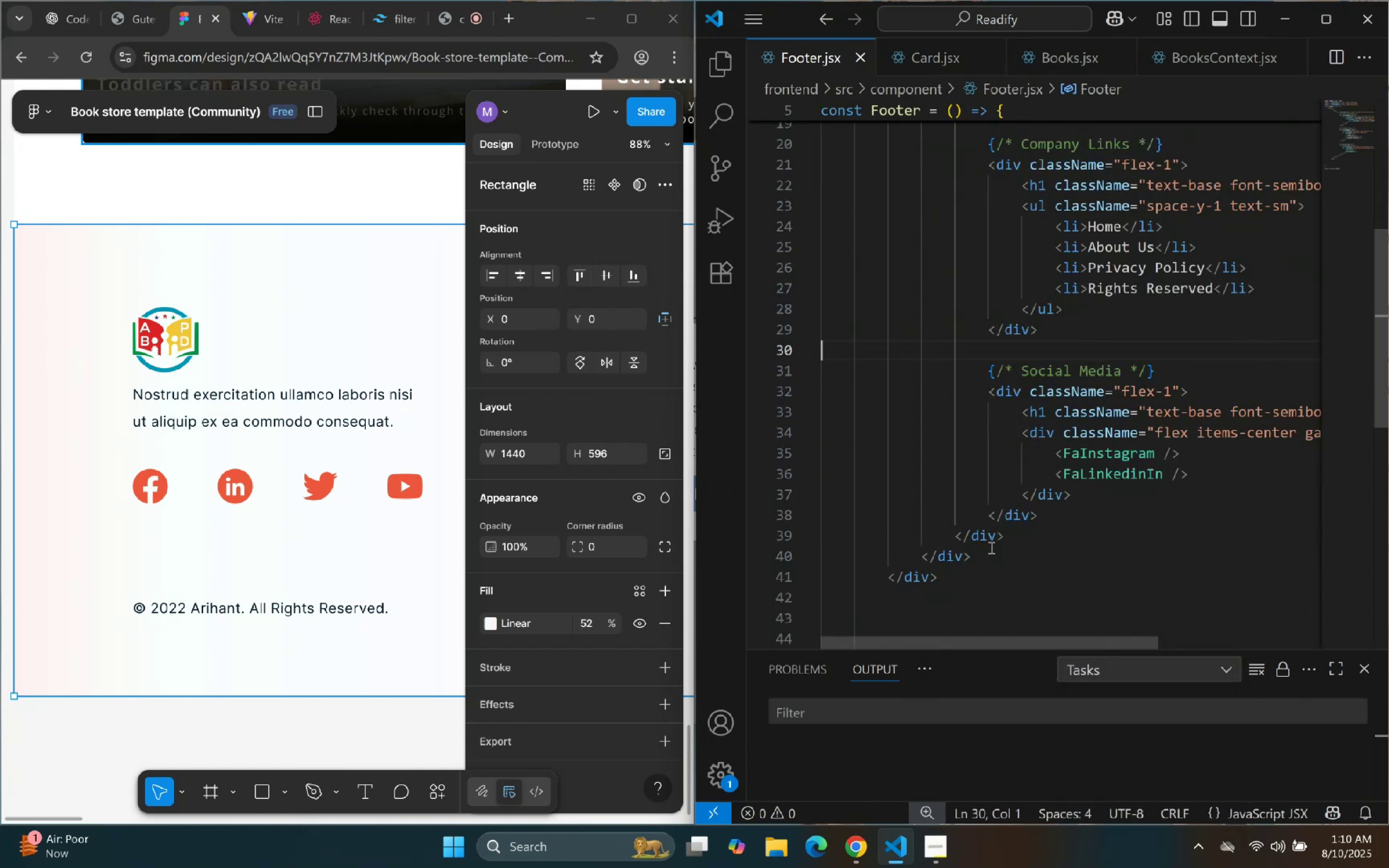 
scroll: coordinate [992, 387], scroll_direction: up, amount: 14.0
 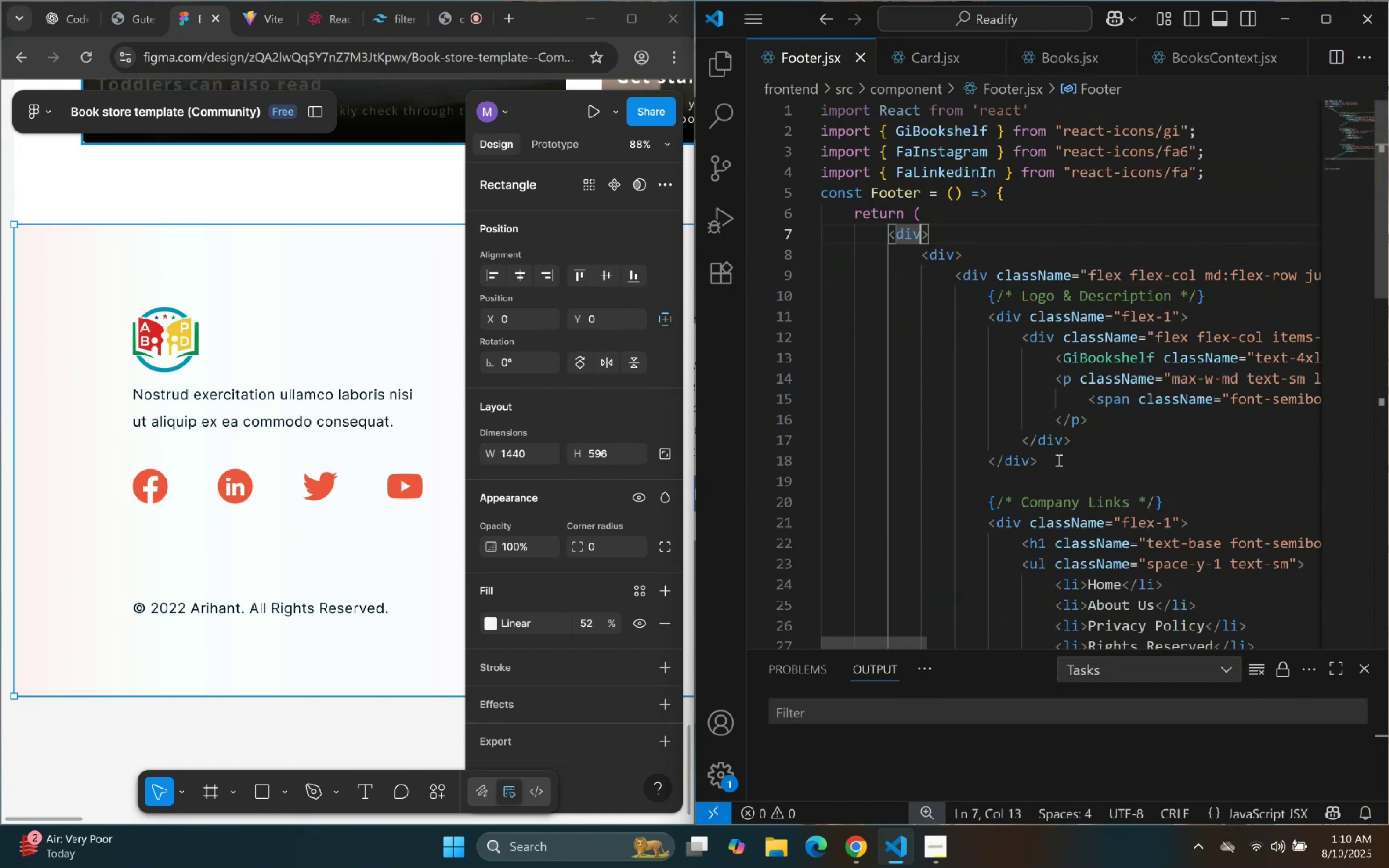 
type( clas)
 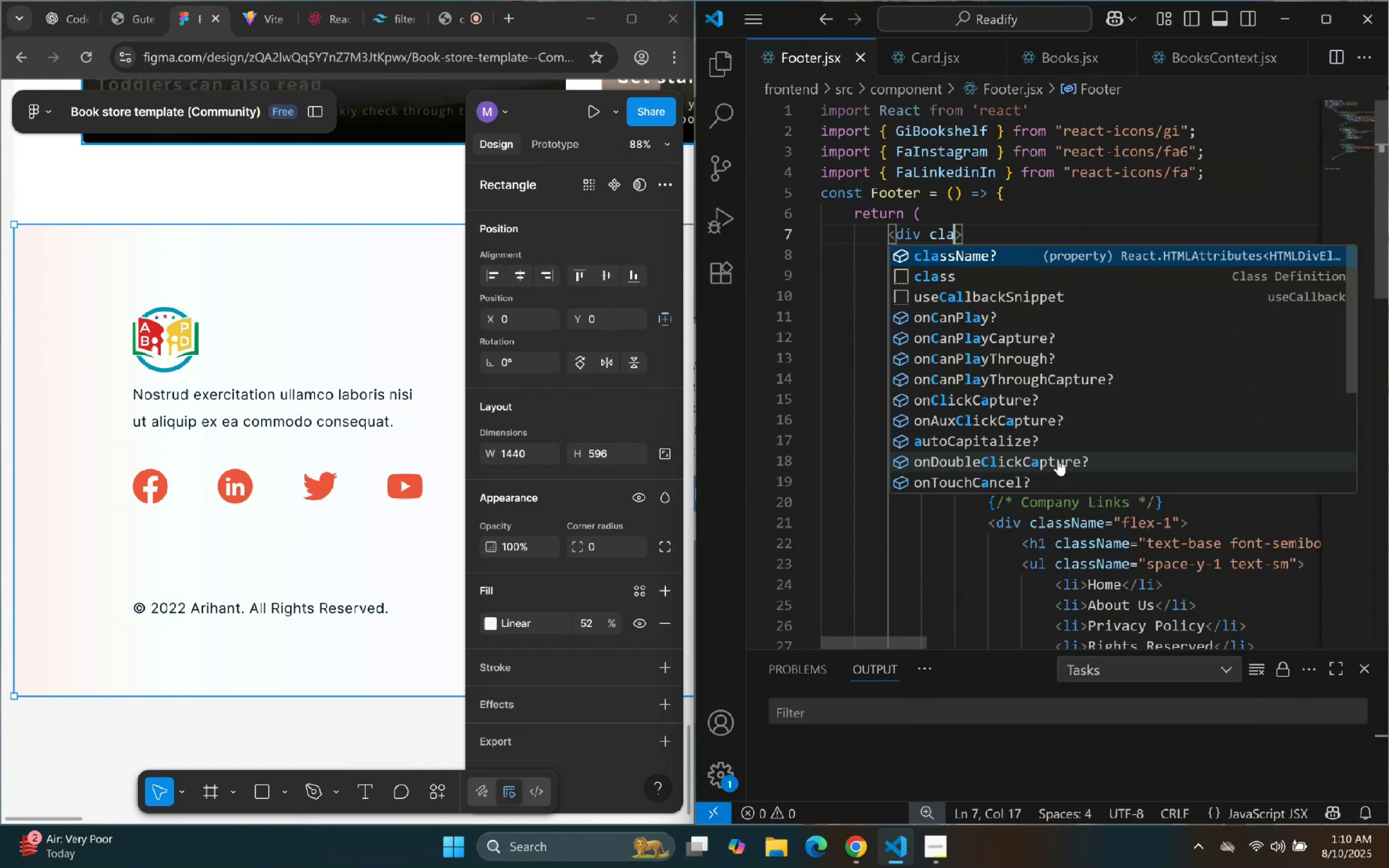 
key(Enter)
 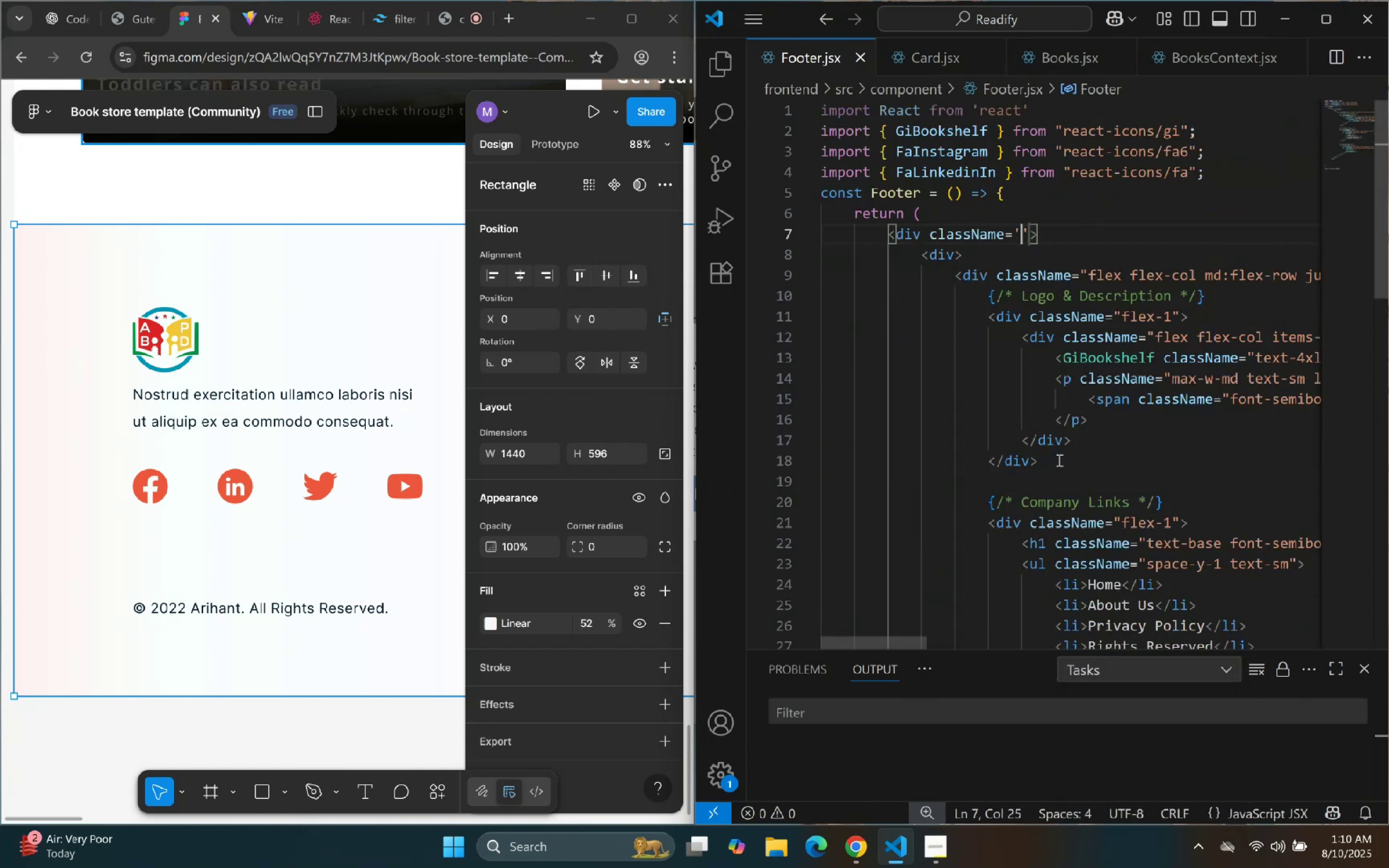 
type(bg-gra)
 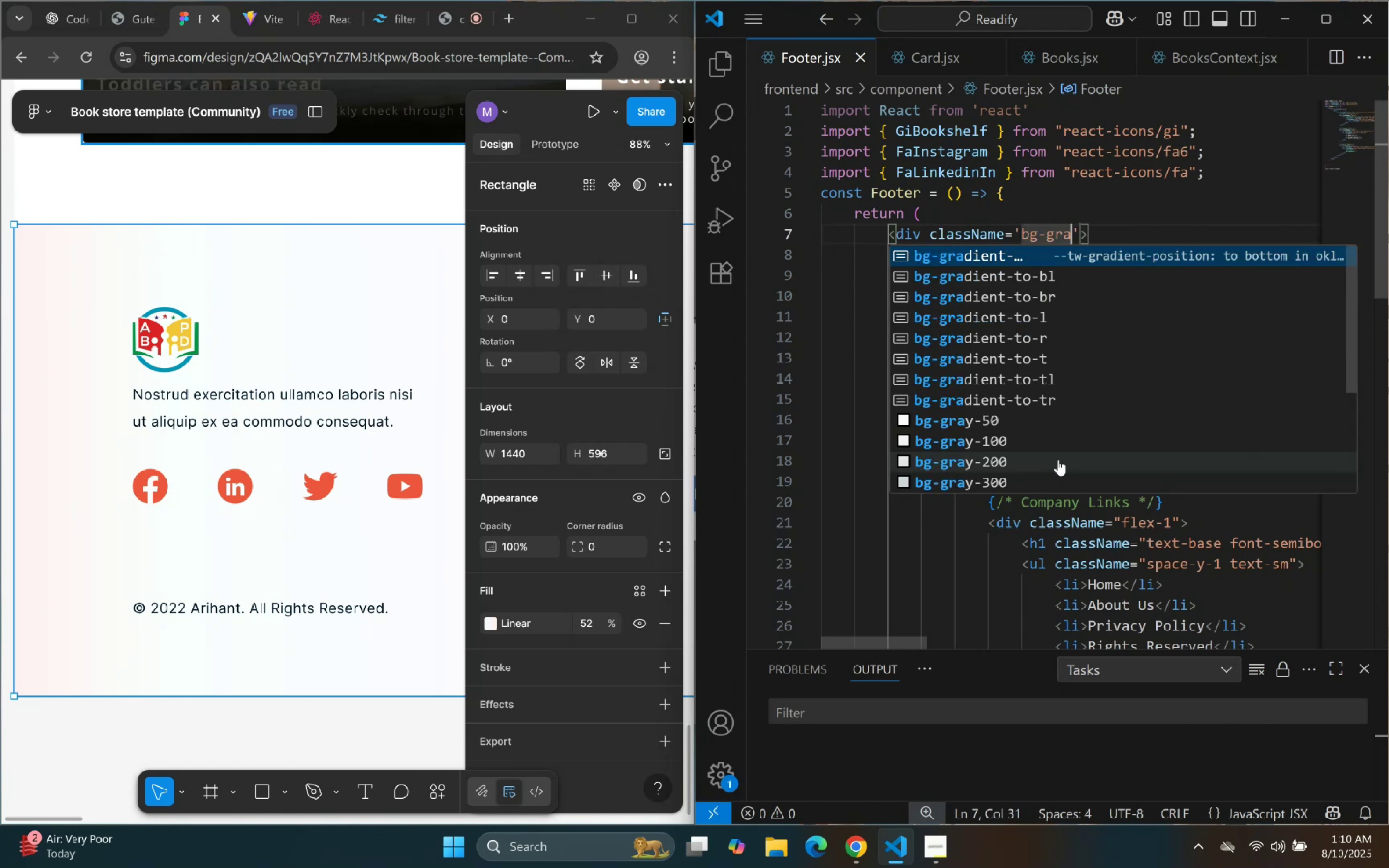 
key(Enter)
 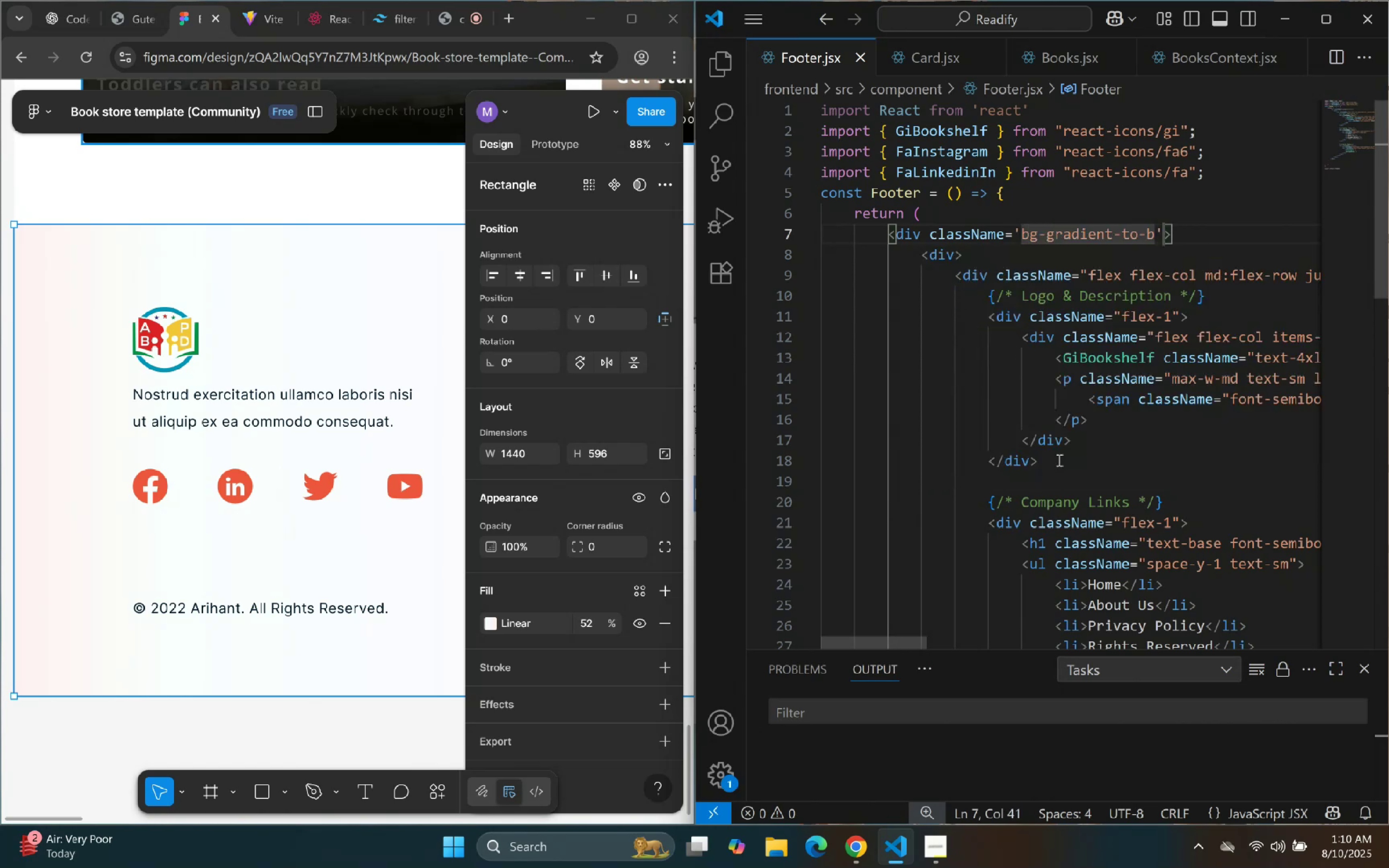 
key(Backspace)
type(r from-[])
 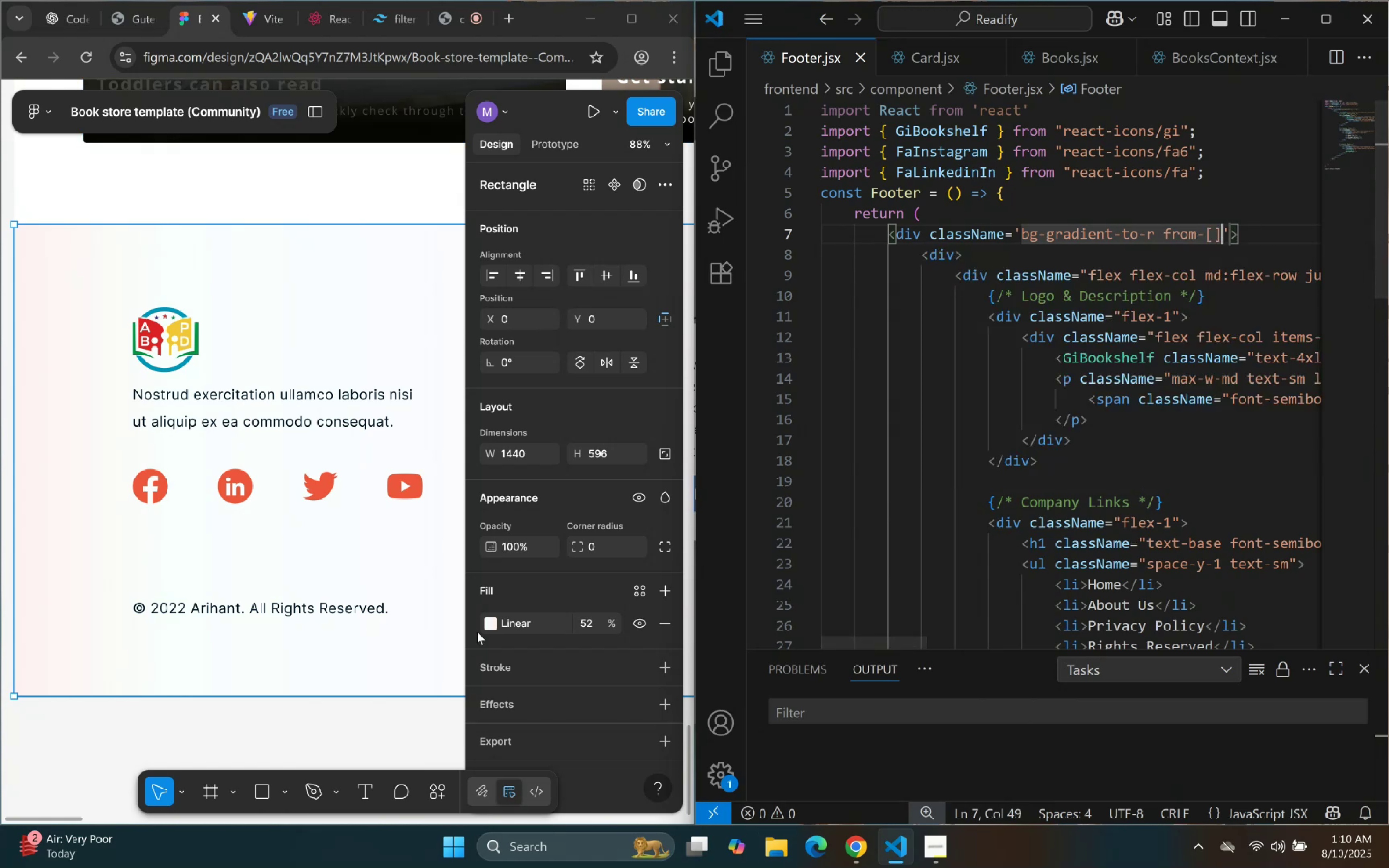 
double_click([519, 624])
 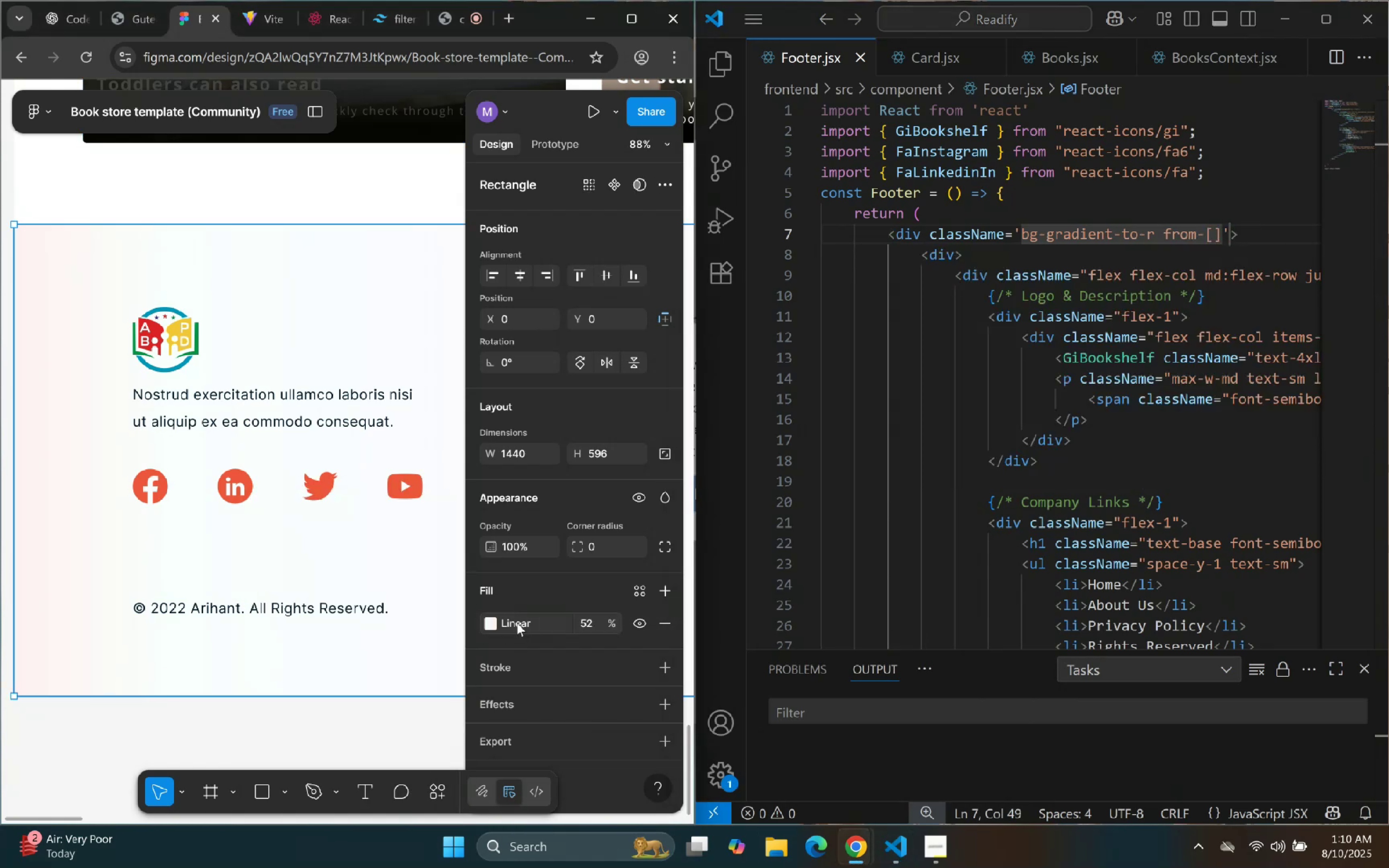 
triple_click([517, 622])
 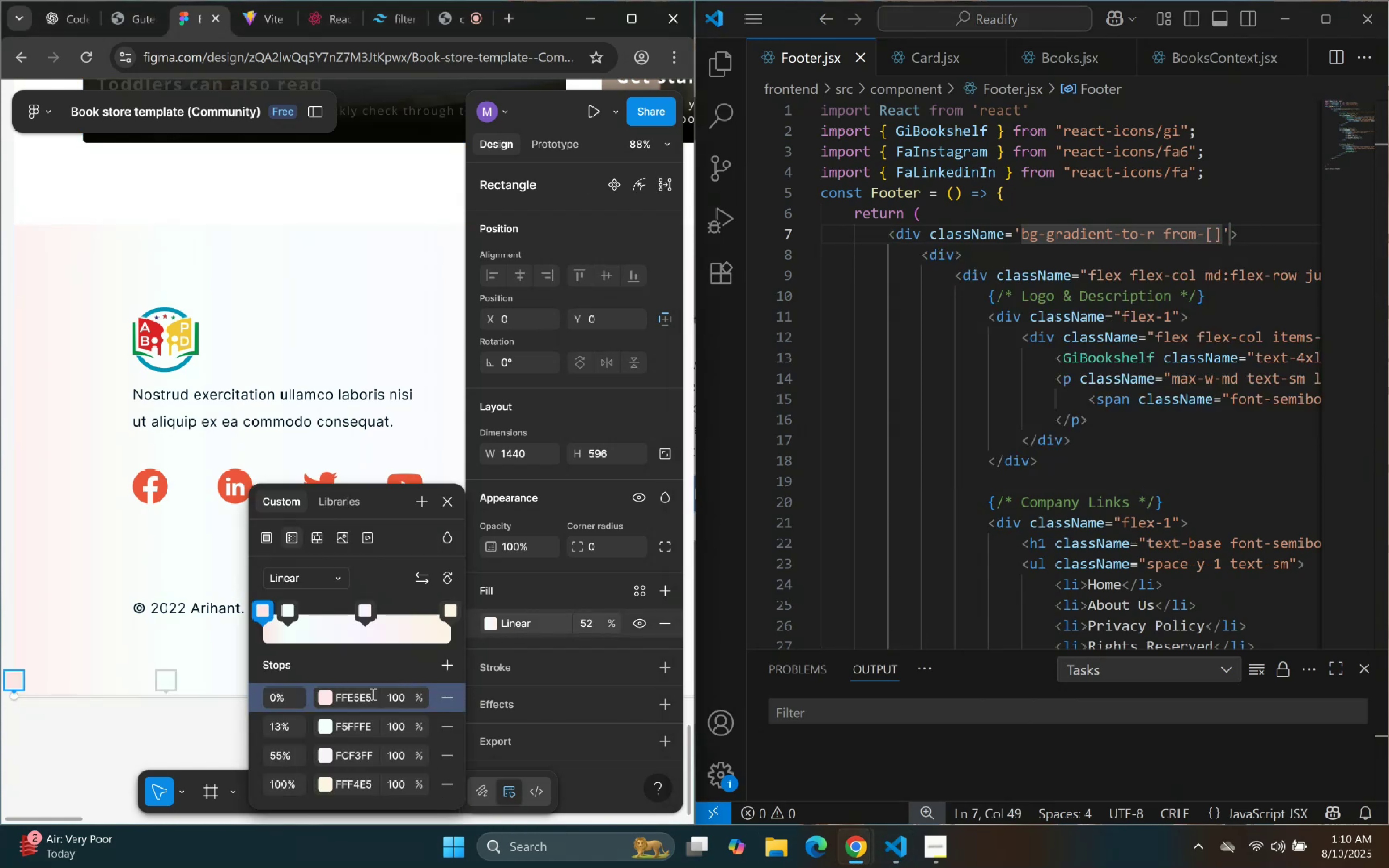 
left_click_drag(start_coordinate=[375, 698], to_coordinate=[338, 693])
 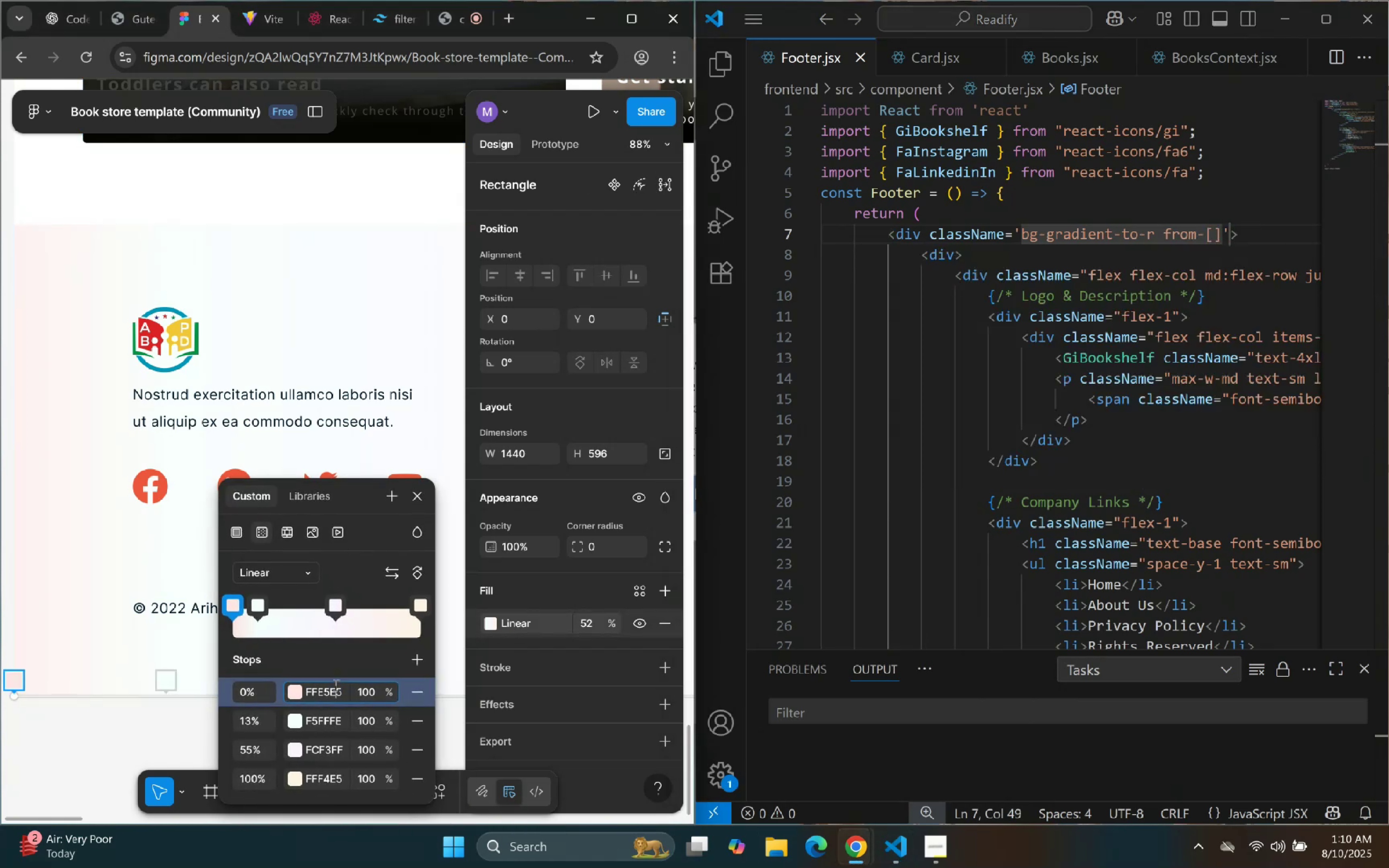 
double_click([334, 685])
 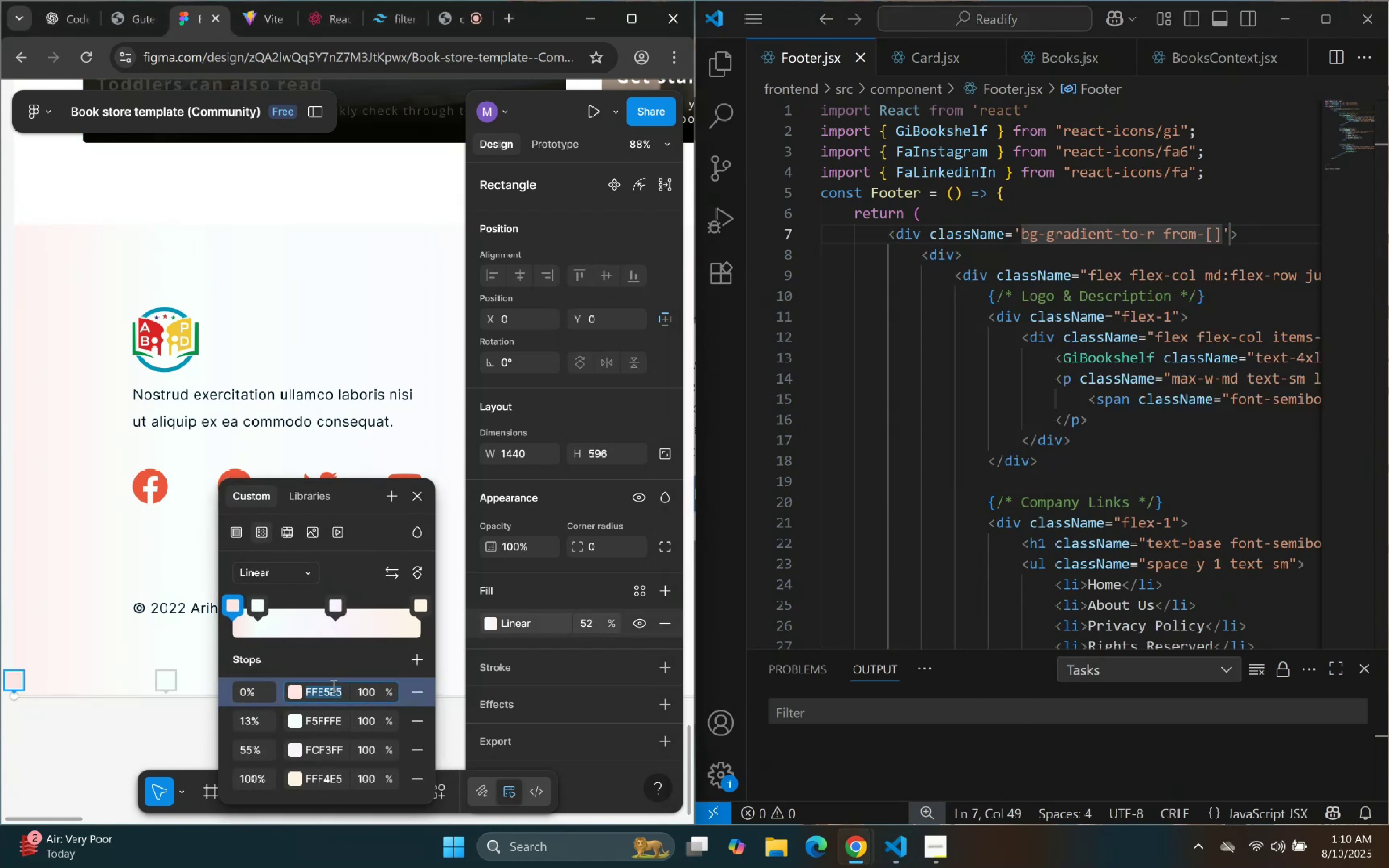 
triple_click([332, 685])
 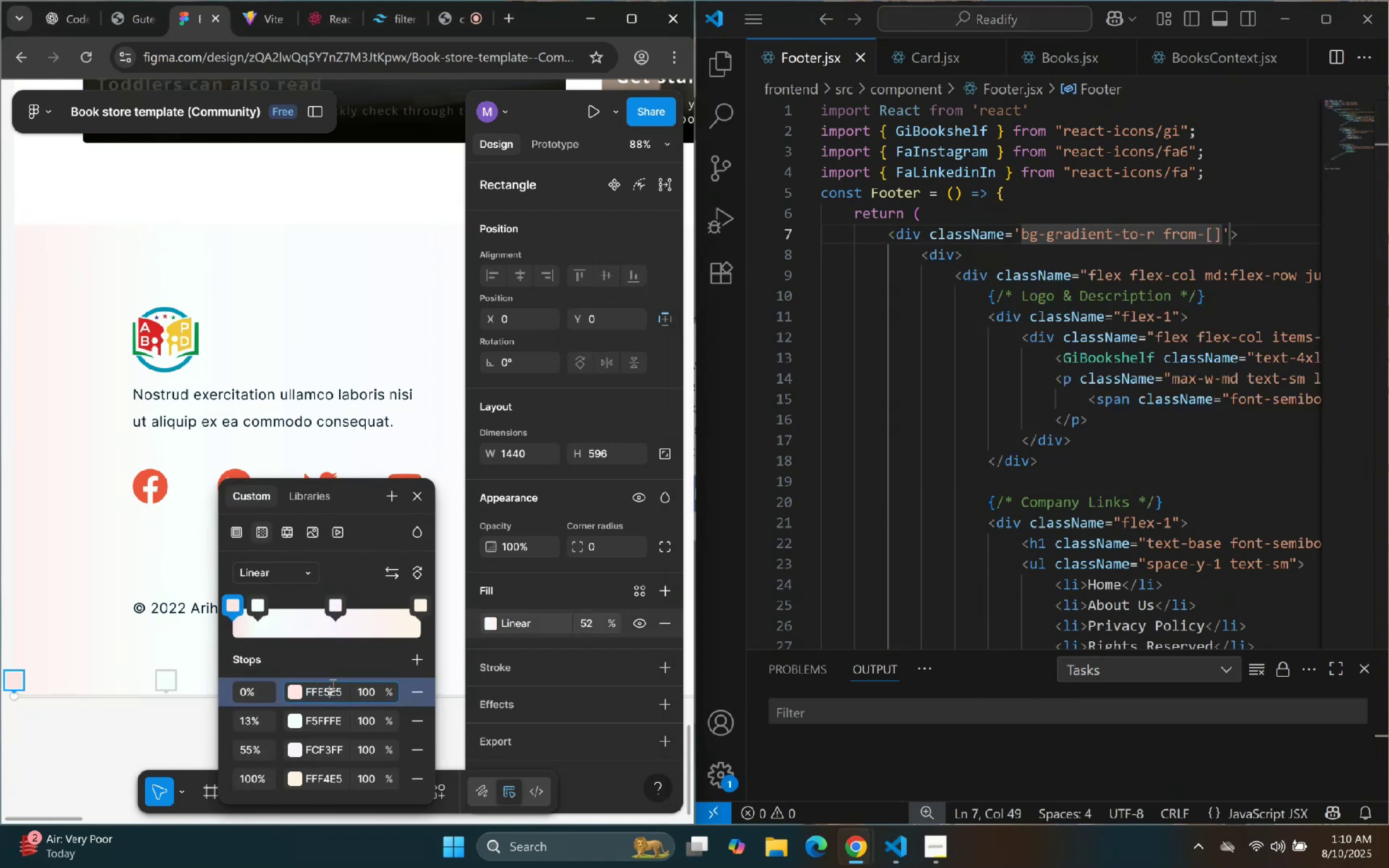 
left_click([330, 689])
 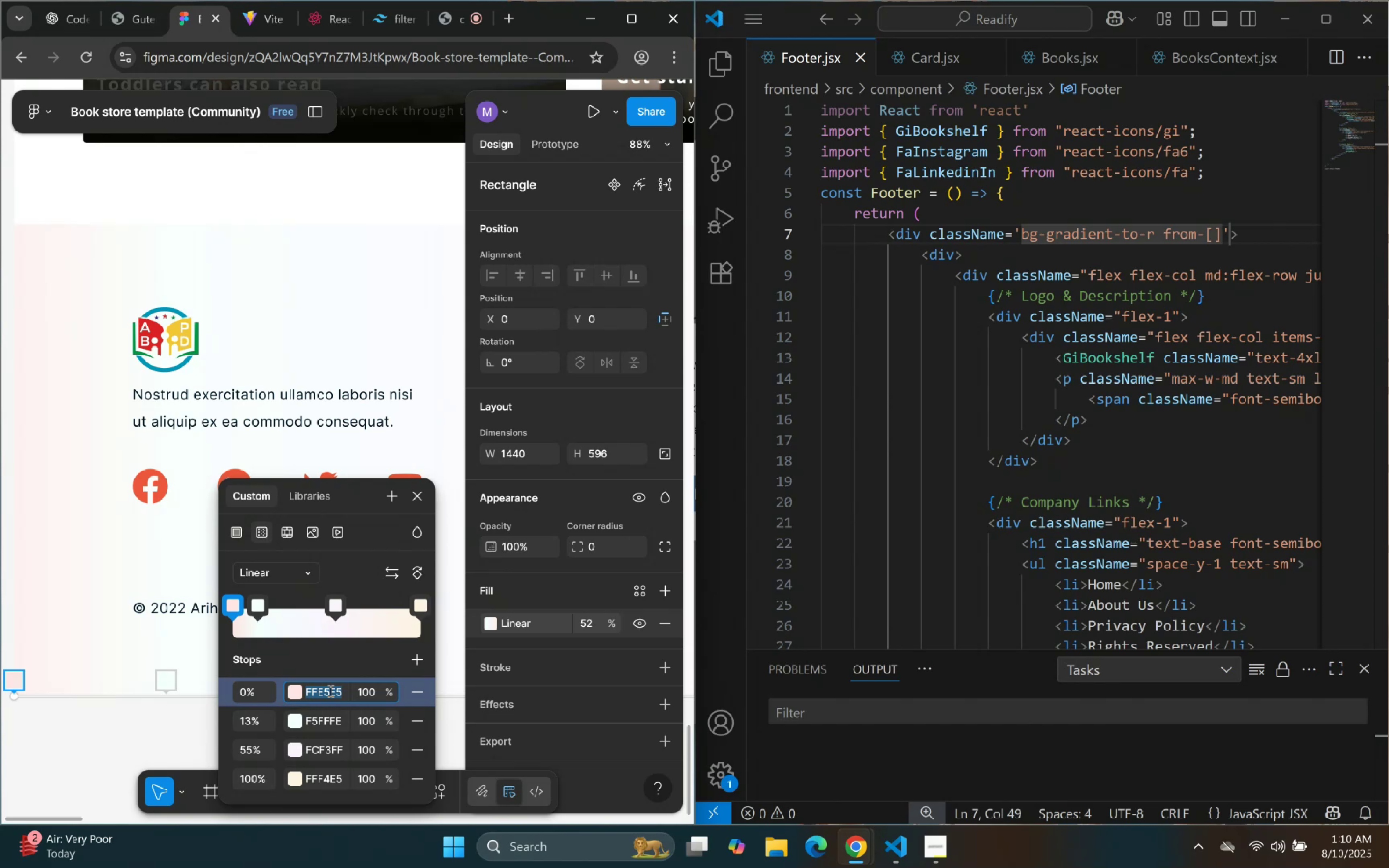 
key(Control+C)
 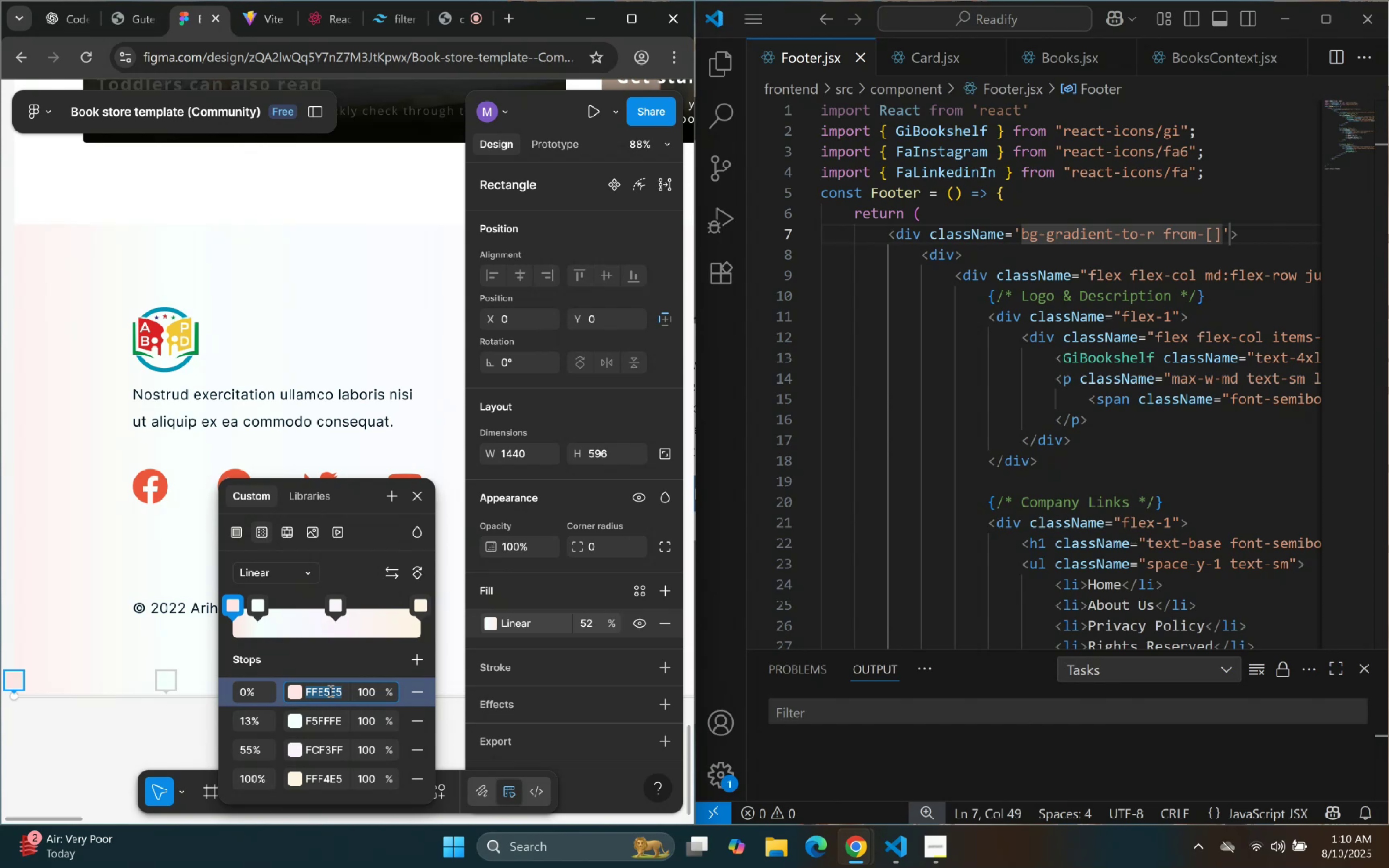 
key(Control+C)
 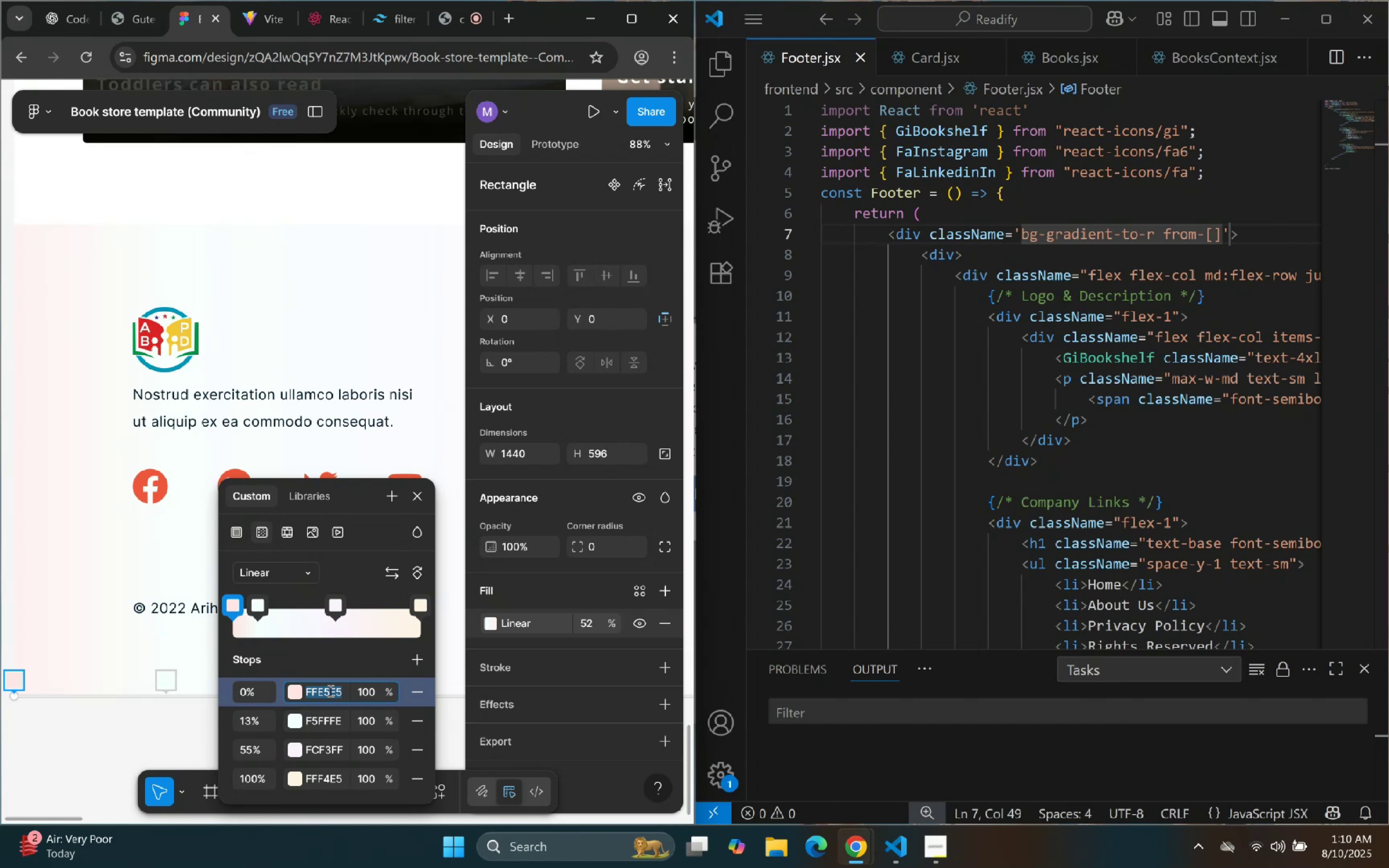 
key(Control+C)
 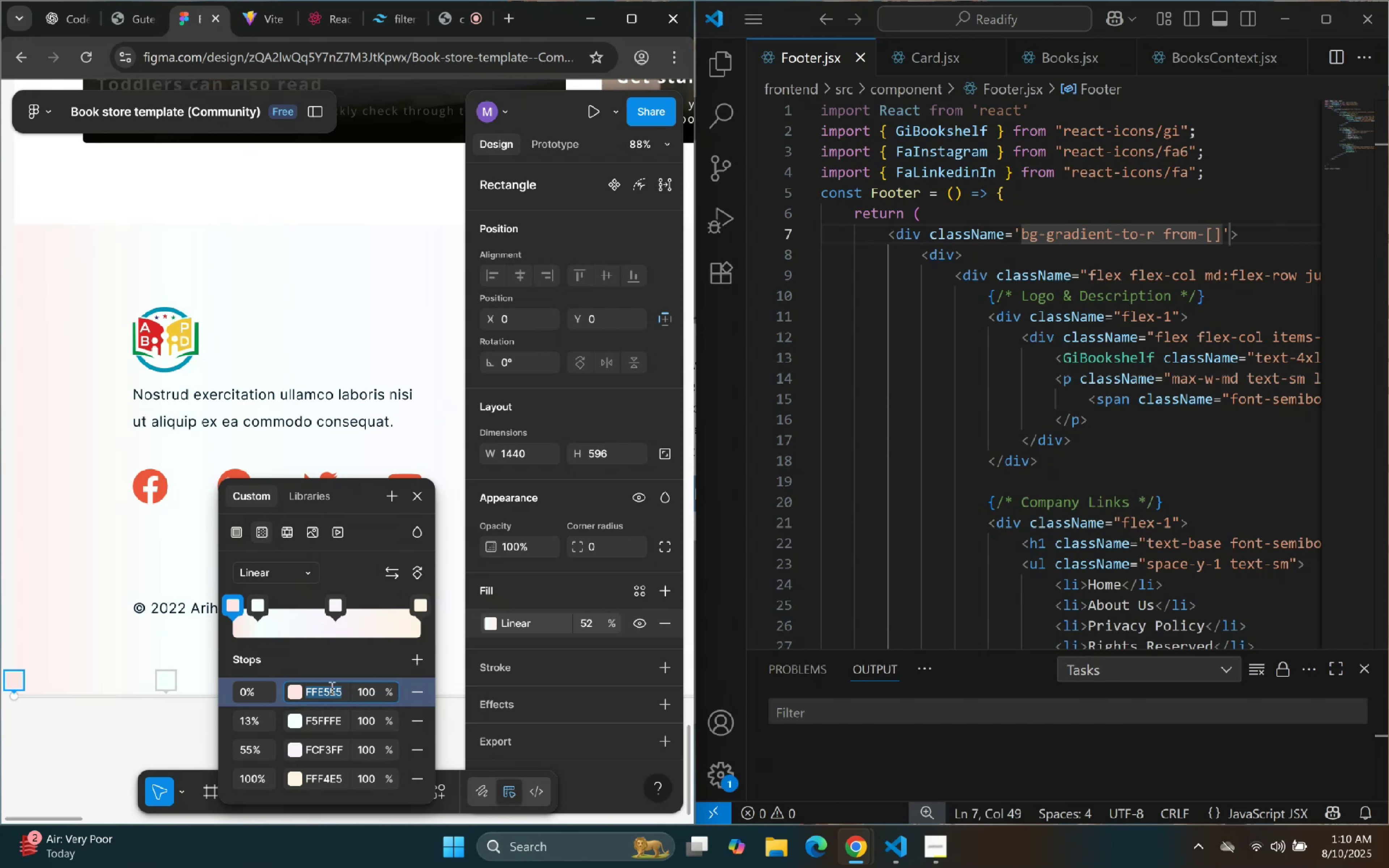 
key(Control+C)
 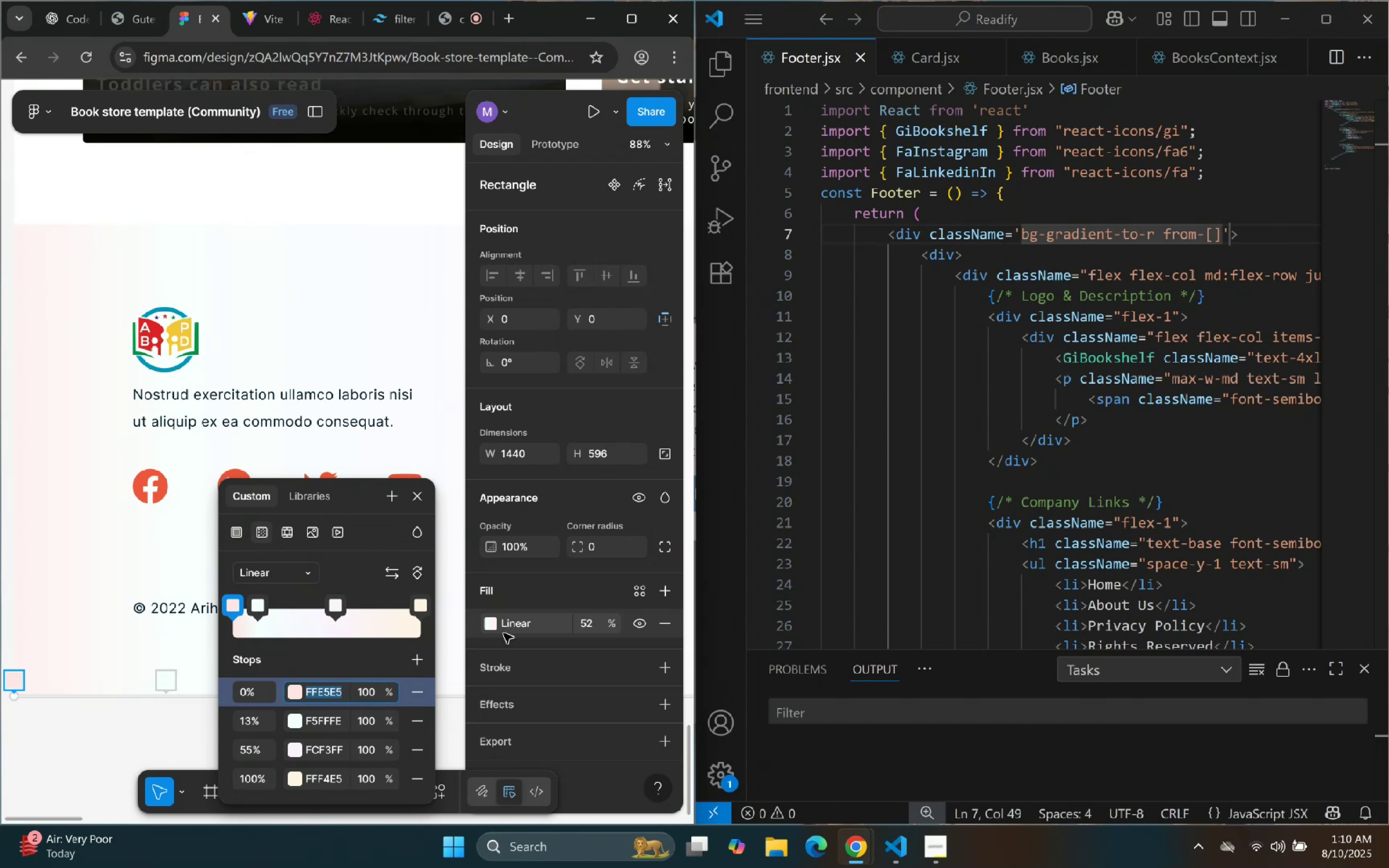 
key(Control+C)
 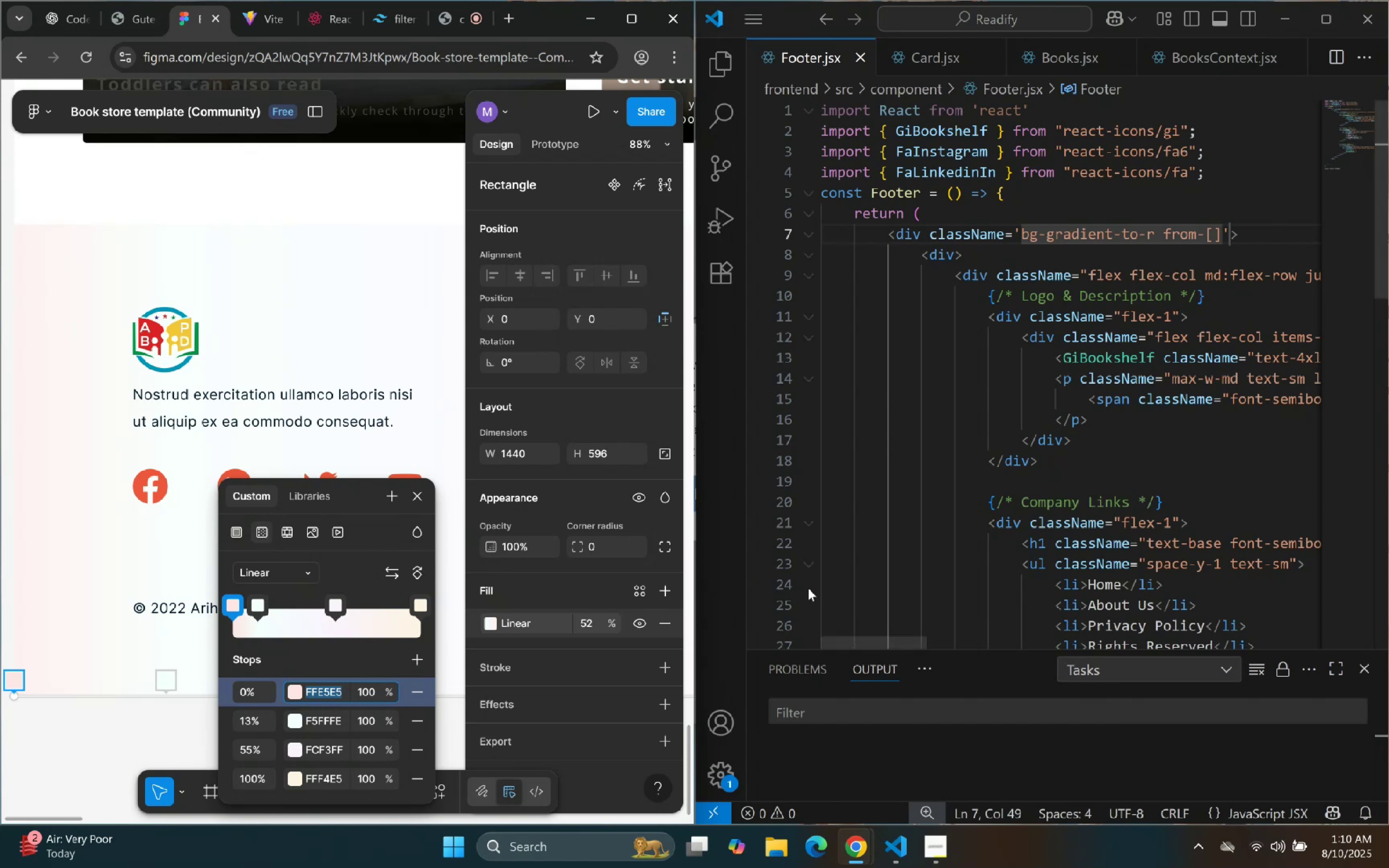 
key(Control+C)
 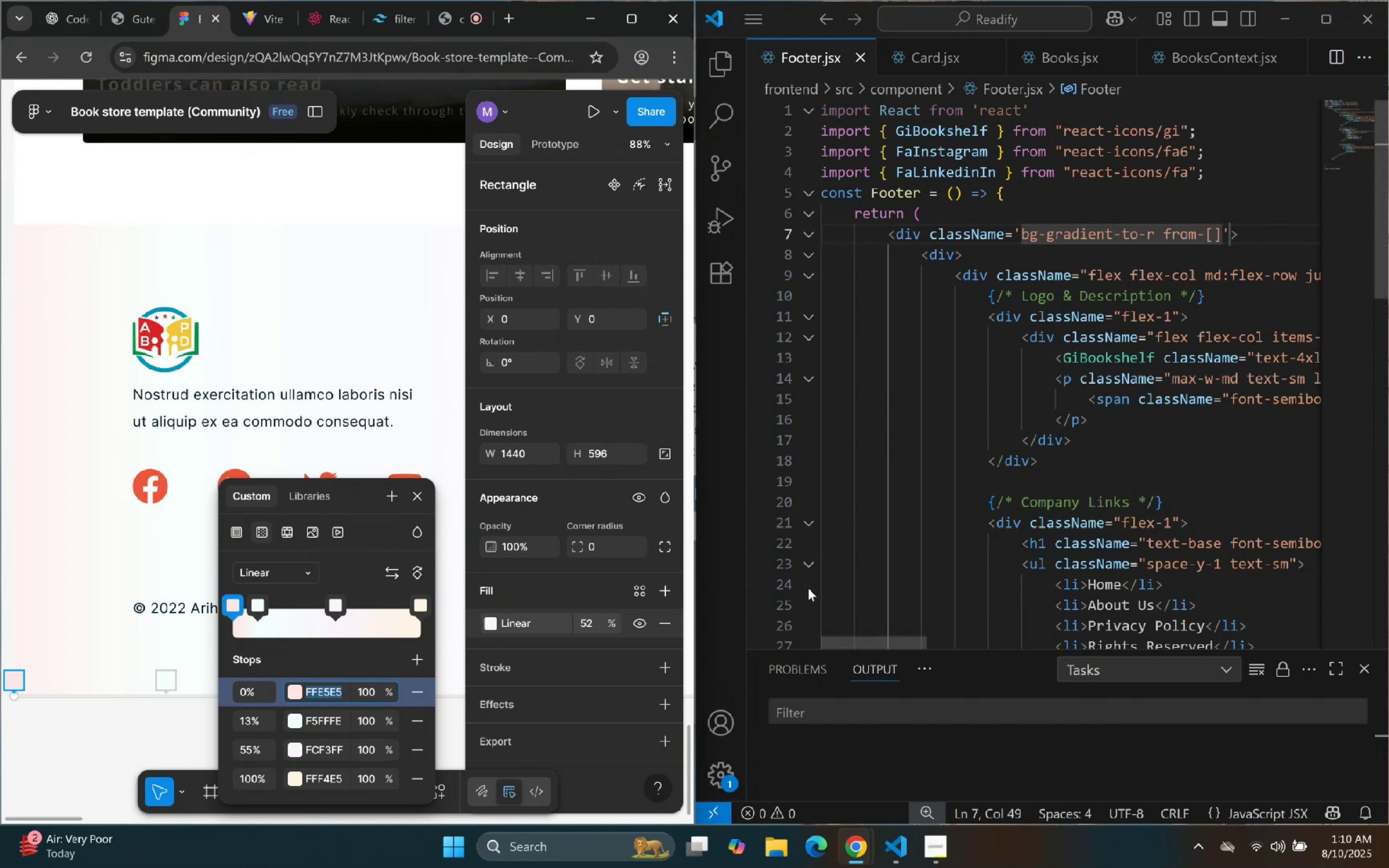 
key(Control+C)
 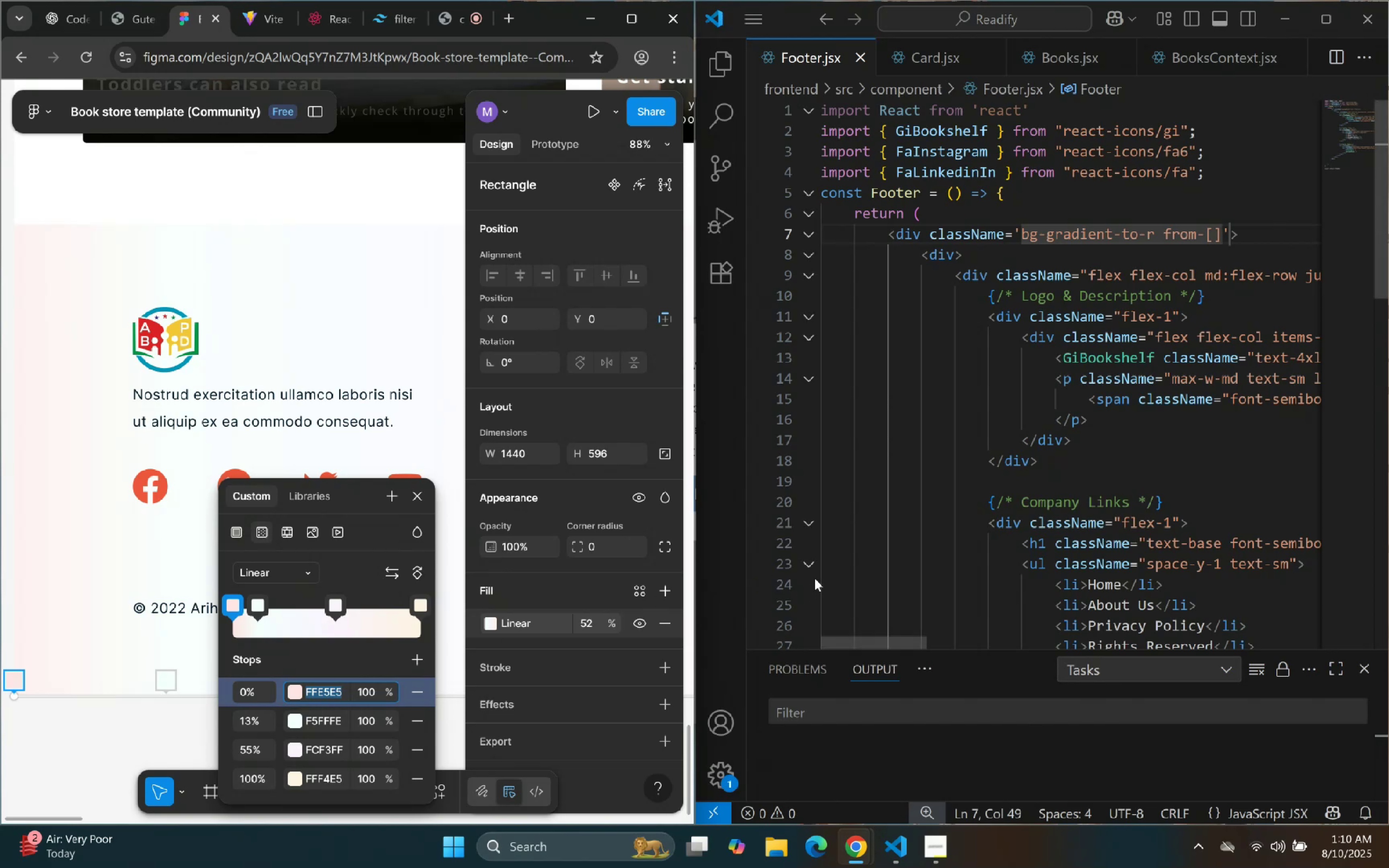 
key(Control+C)
 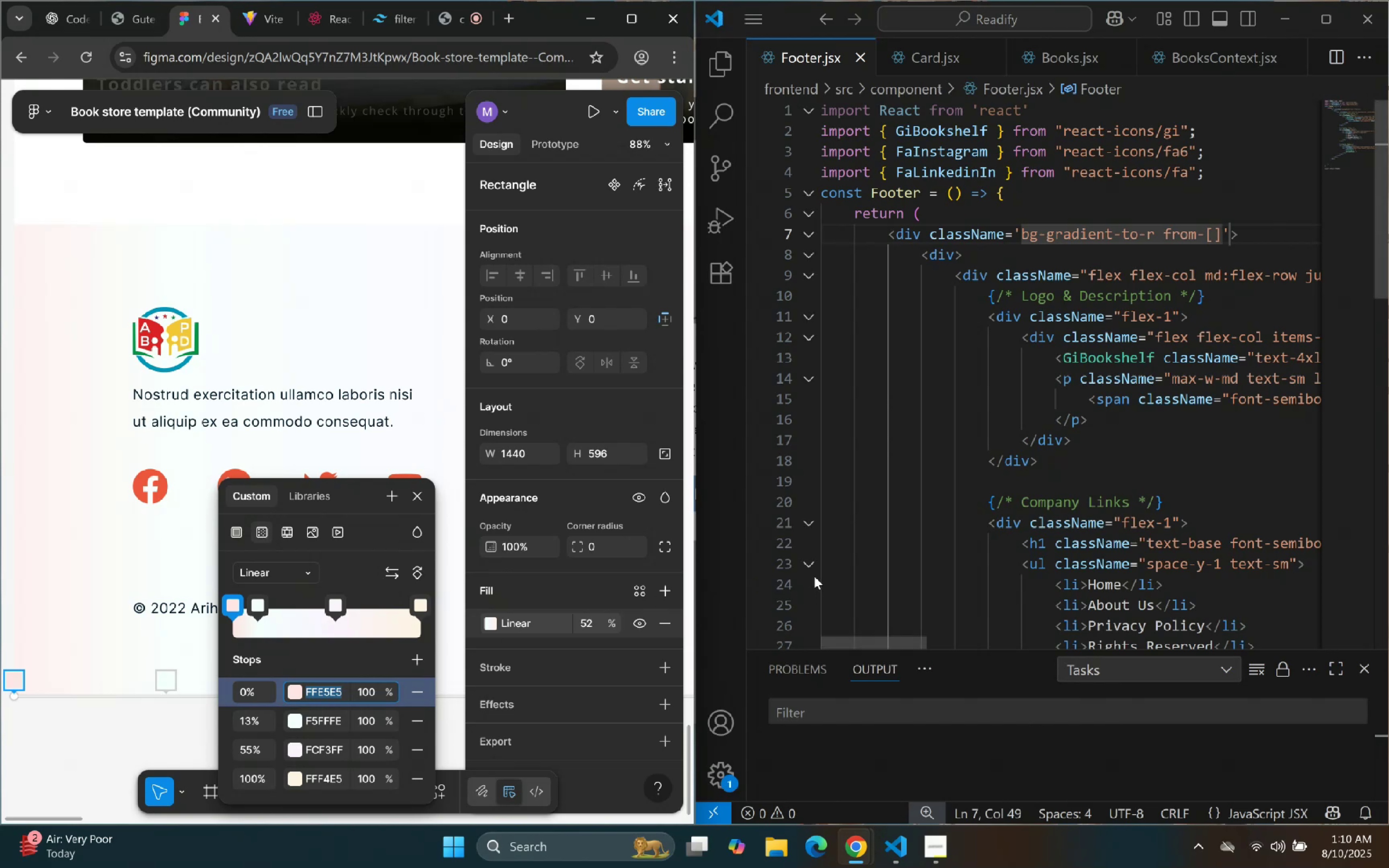 
key(Control+C)
 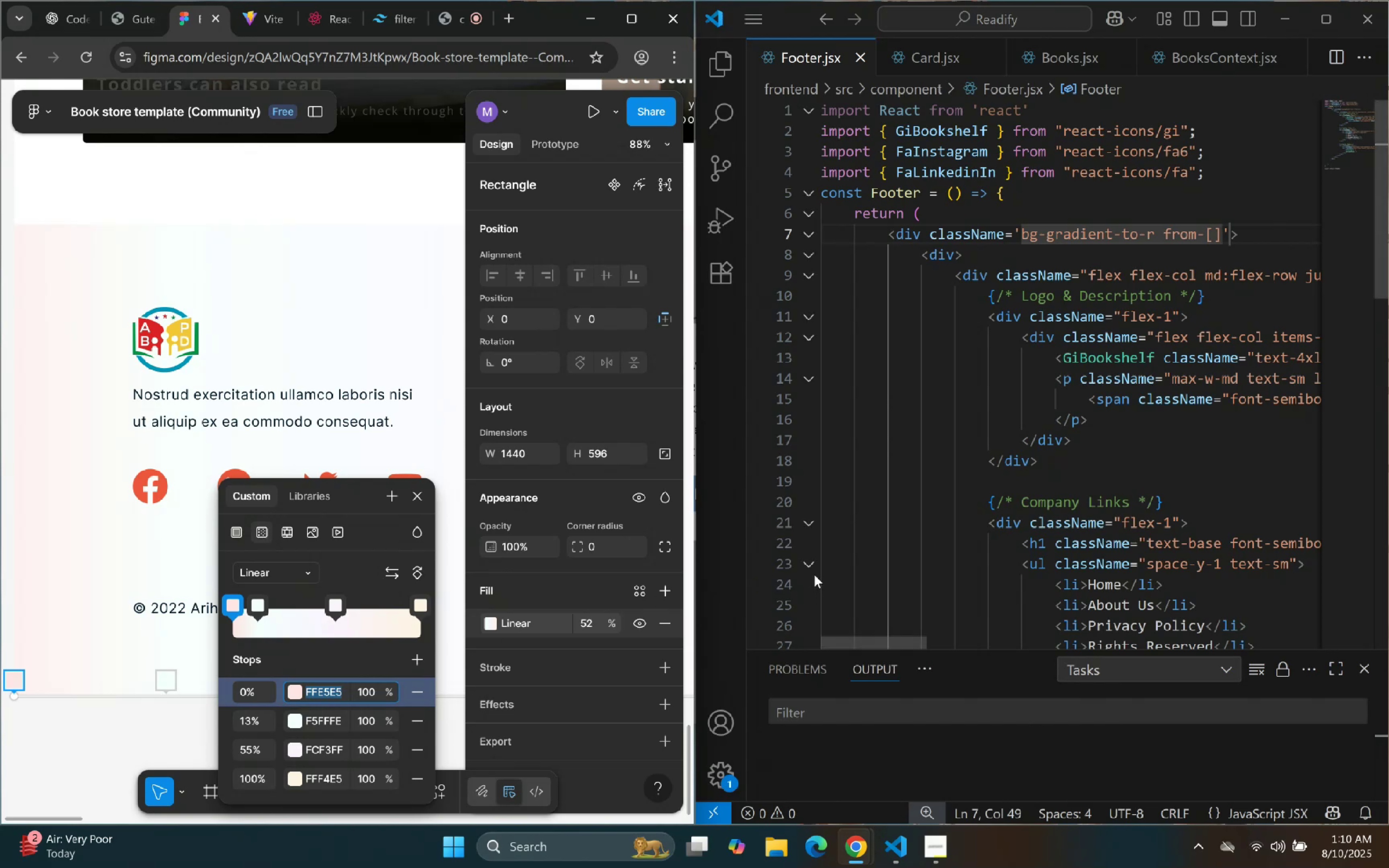 
key(Control+C)
 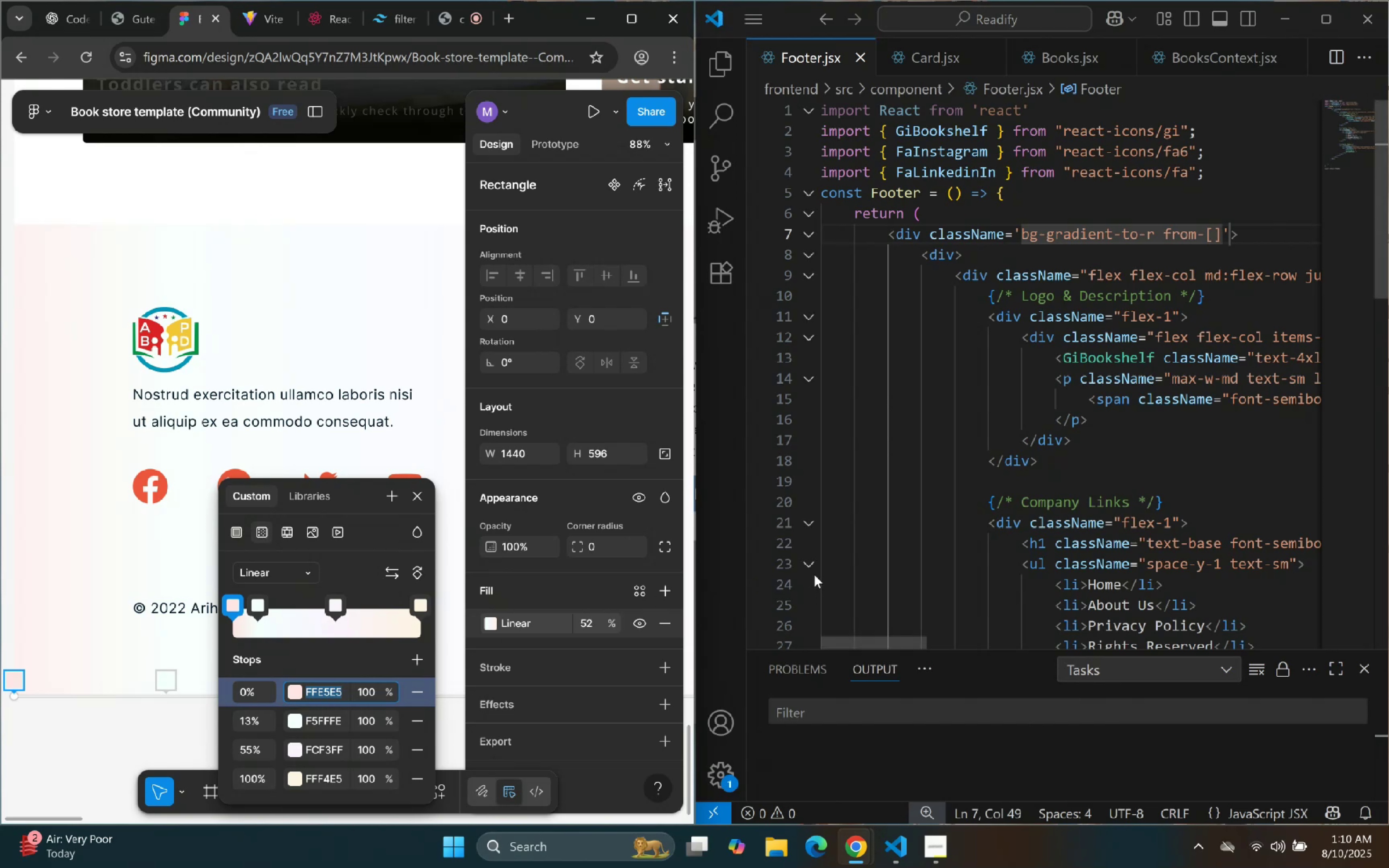 
key(Control+C)
 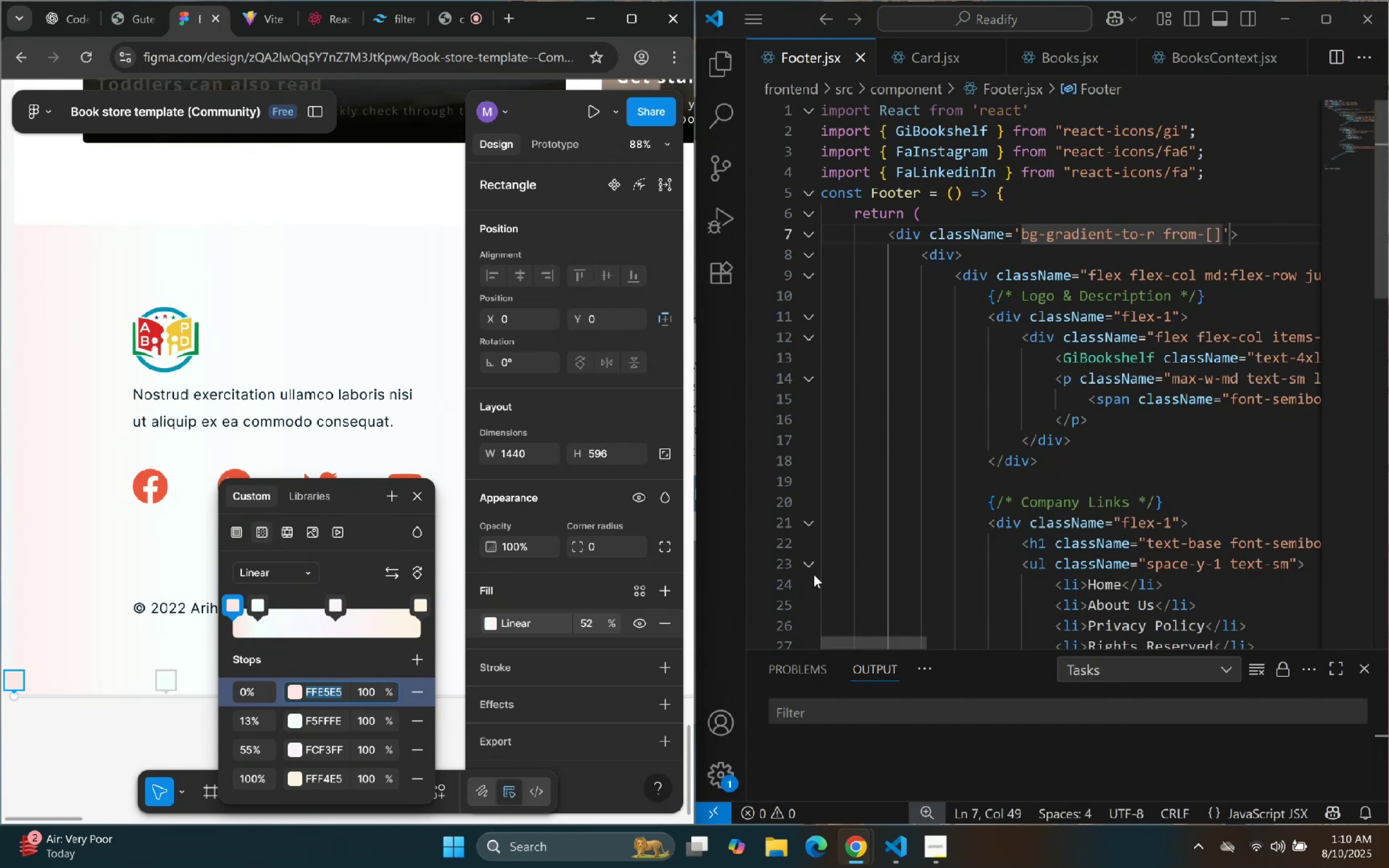 
key(Control+C)
 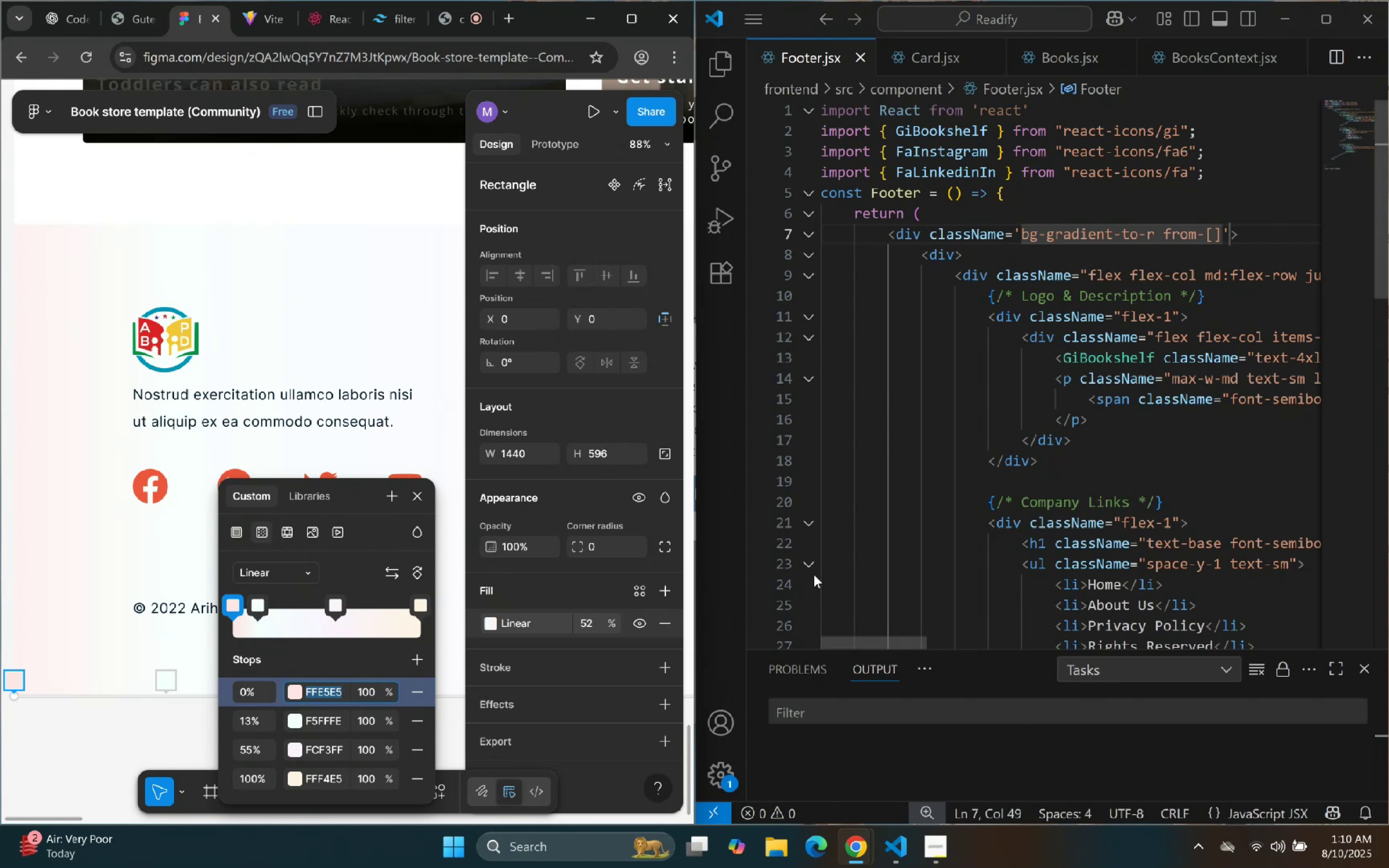 
hold_key(key=C, duration=0.49)
 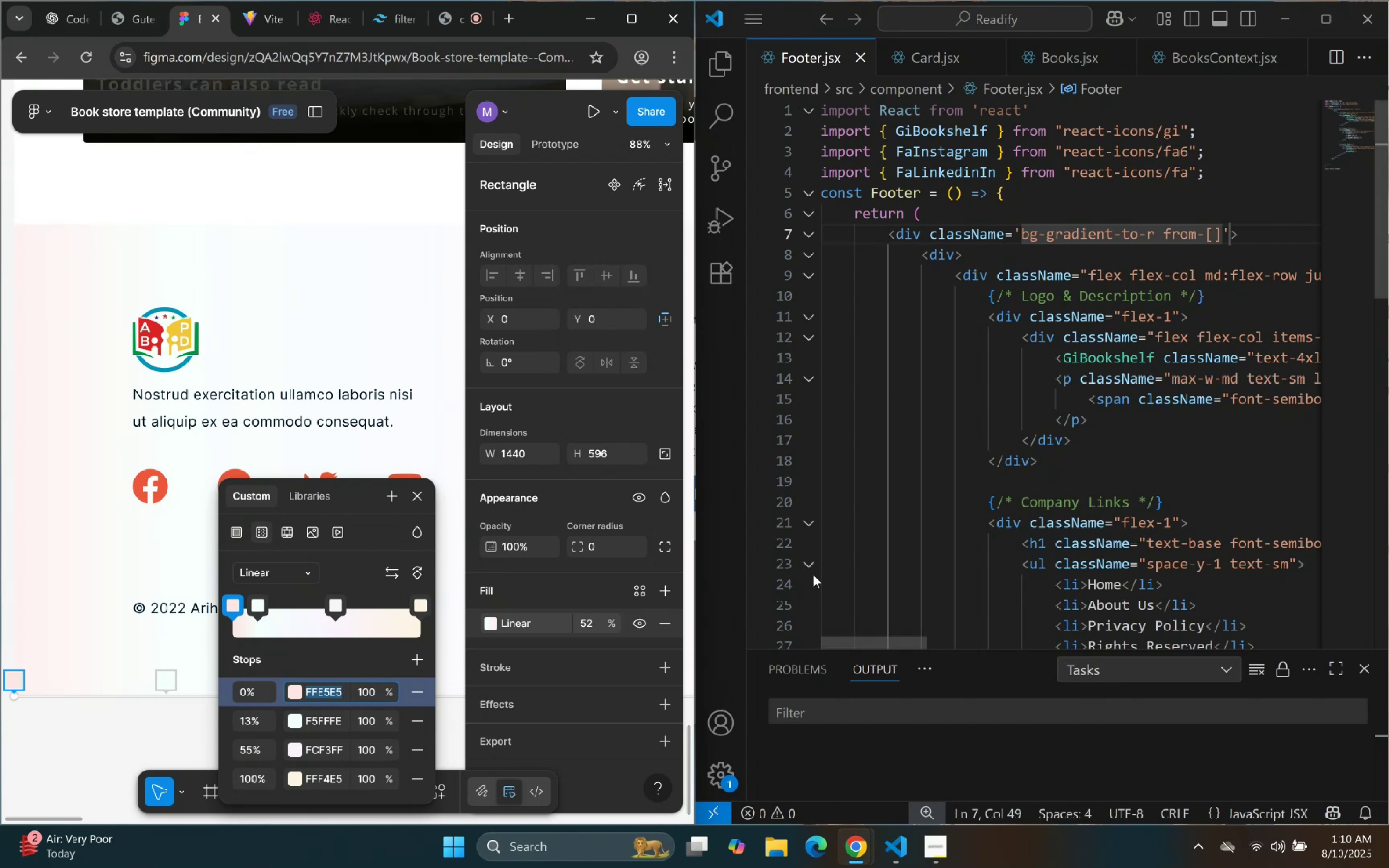 
key(Control+C)
 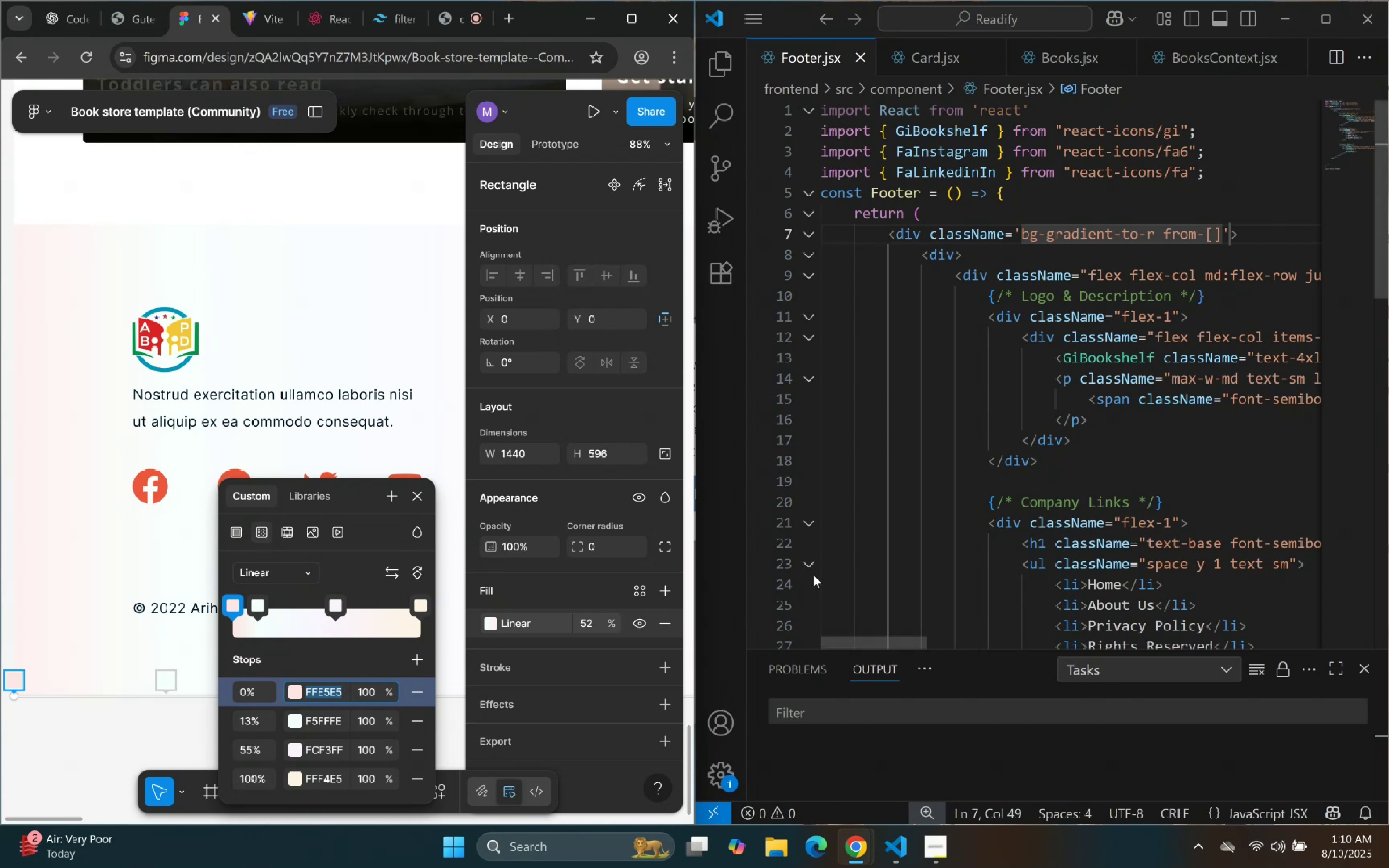 
key(Control+C)
 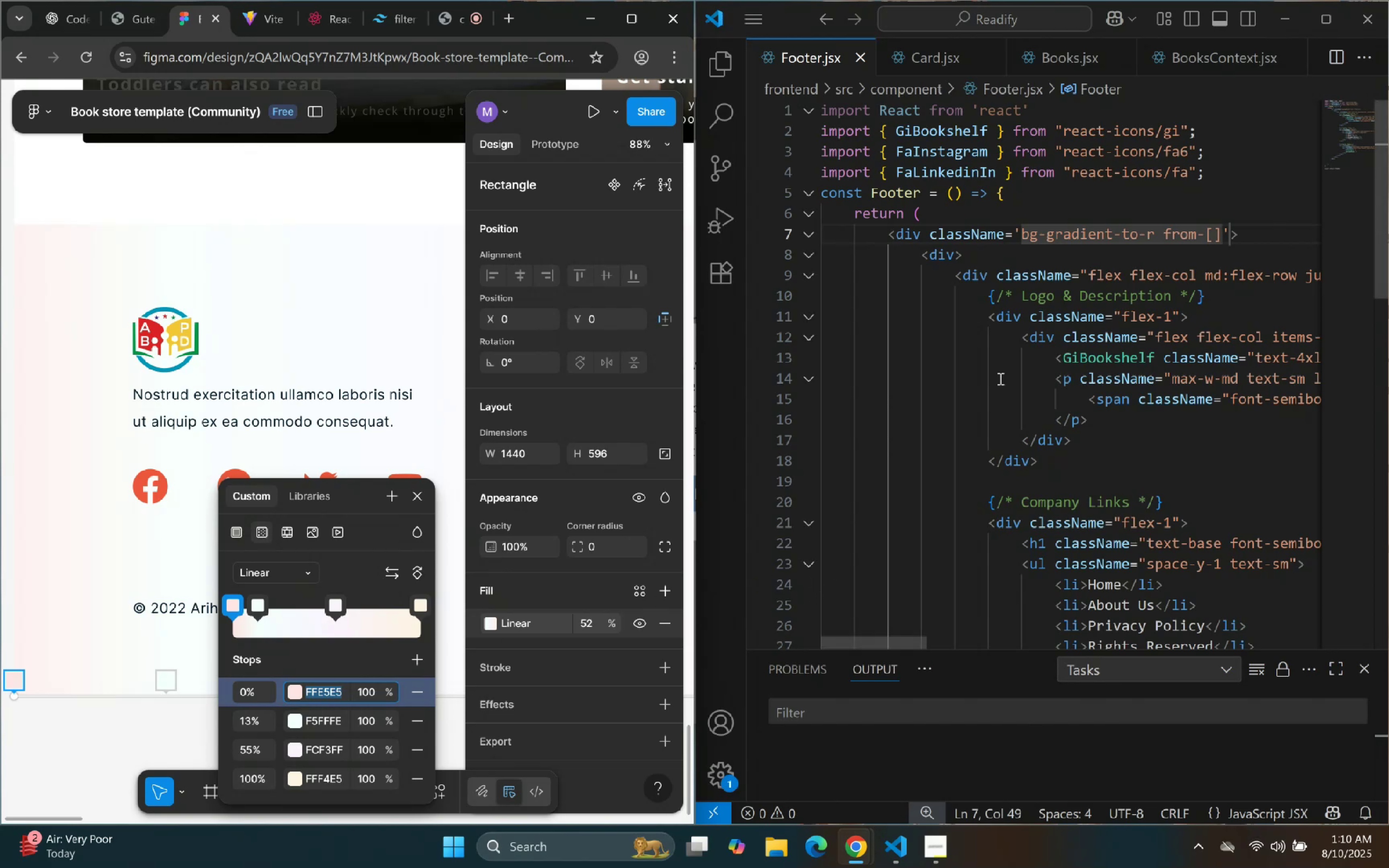 
key(Control+C)
 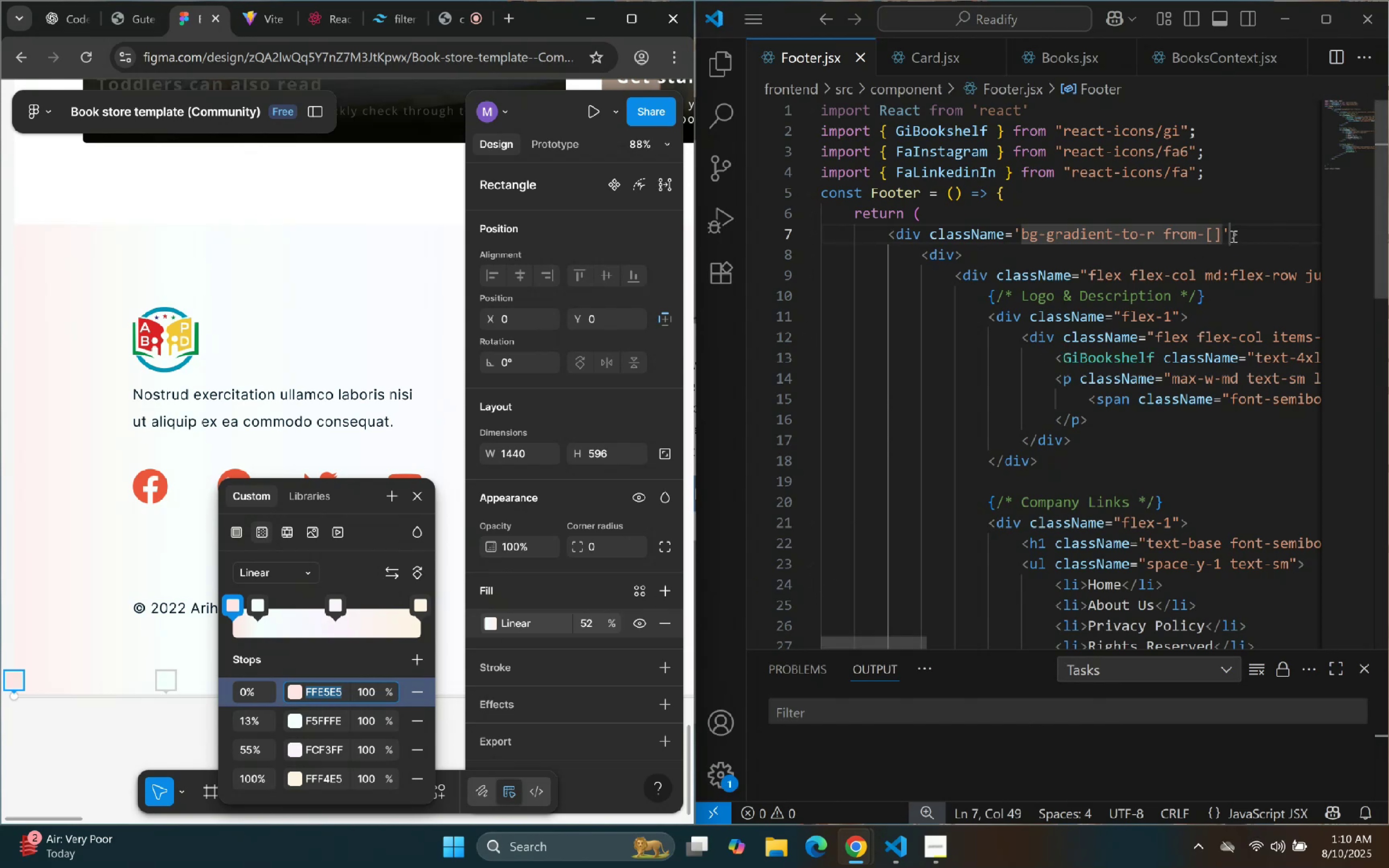 
left_click([1209, 234])
 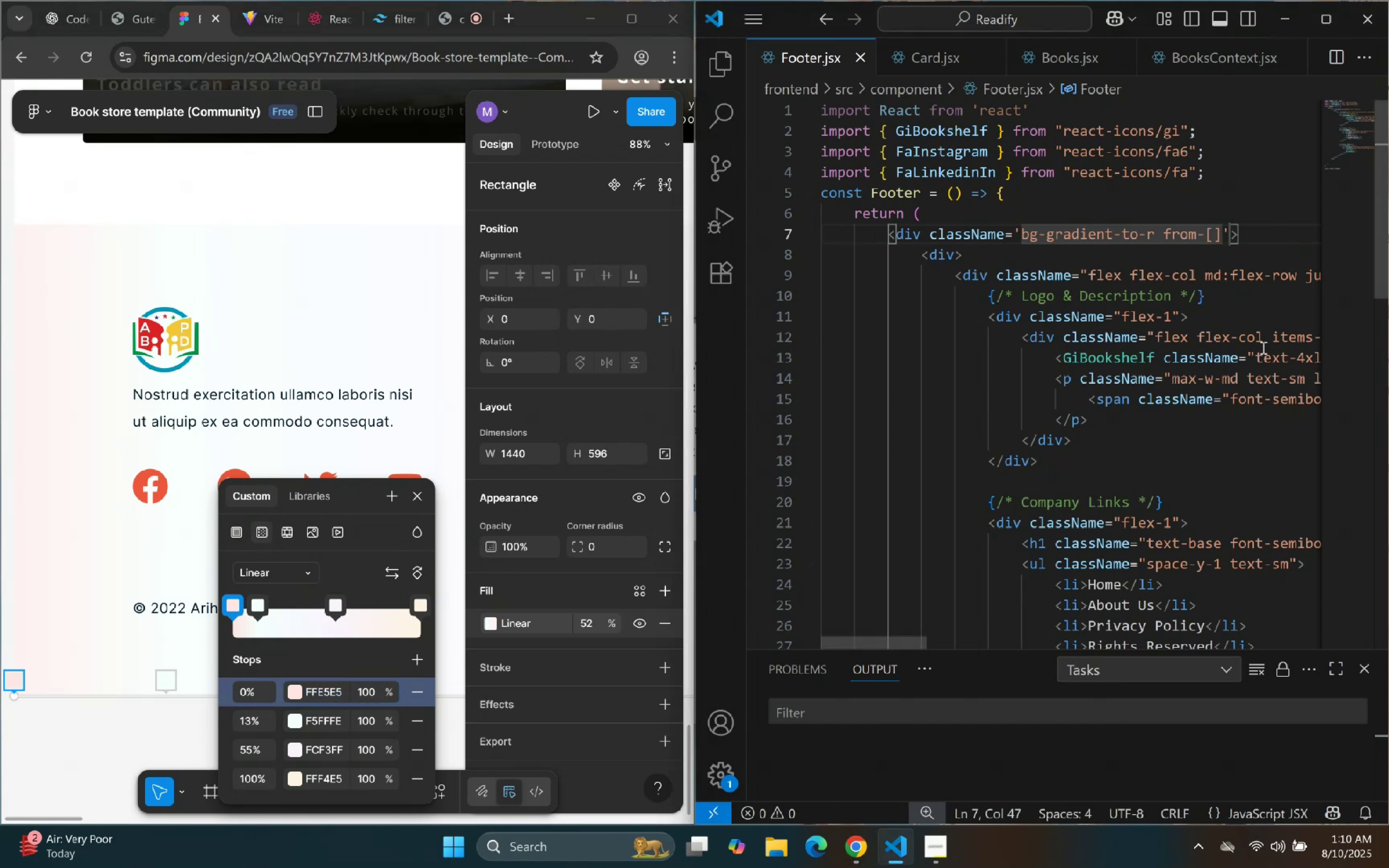 
key(ArrowRight)
 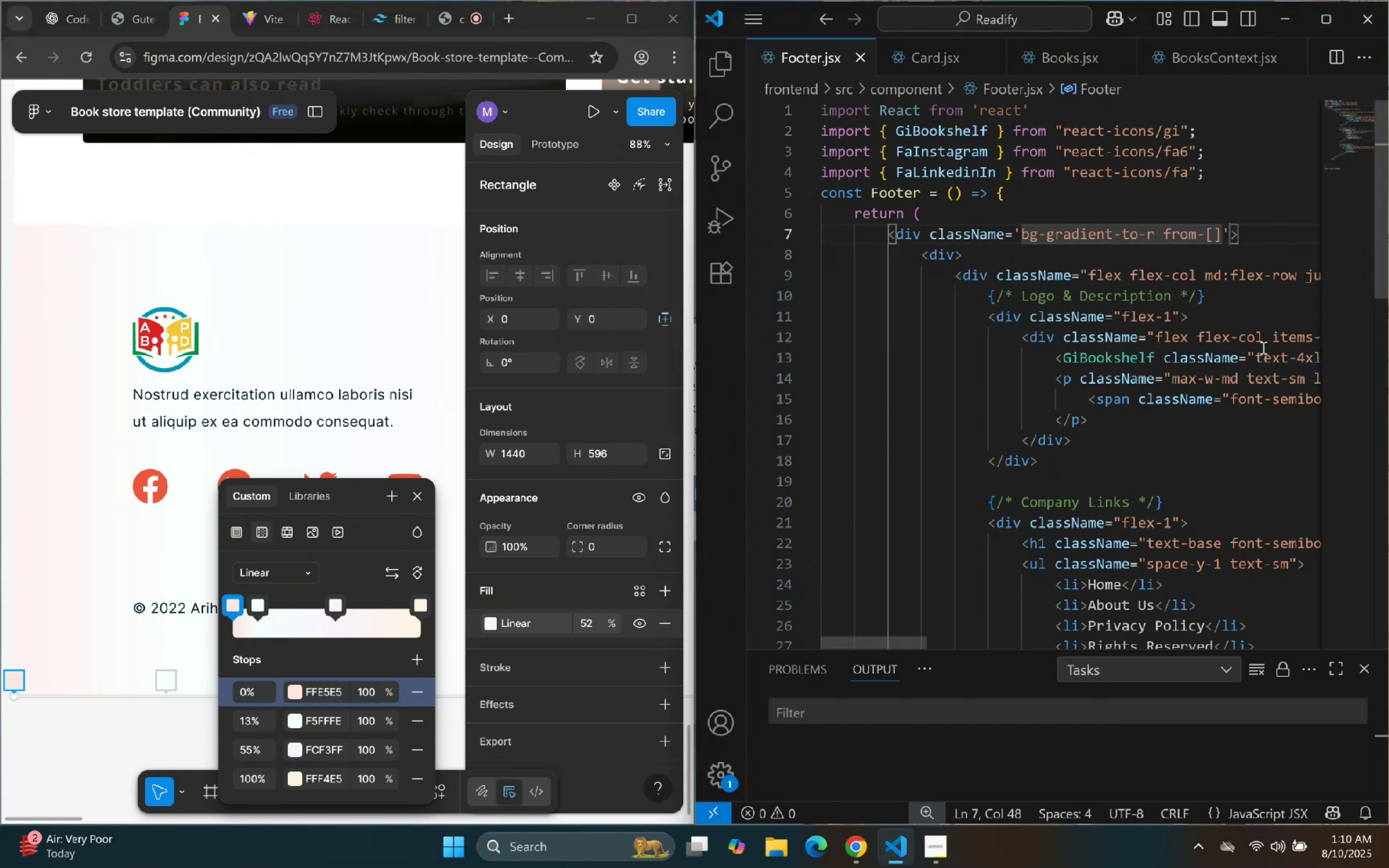 
key(Shift+3)
 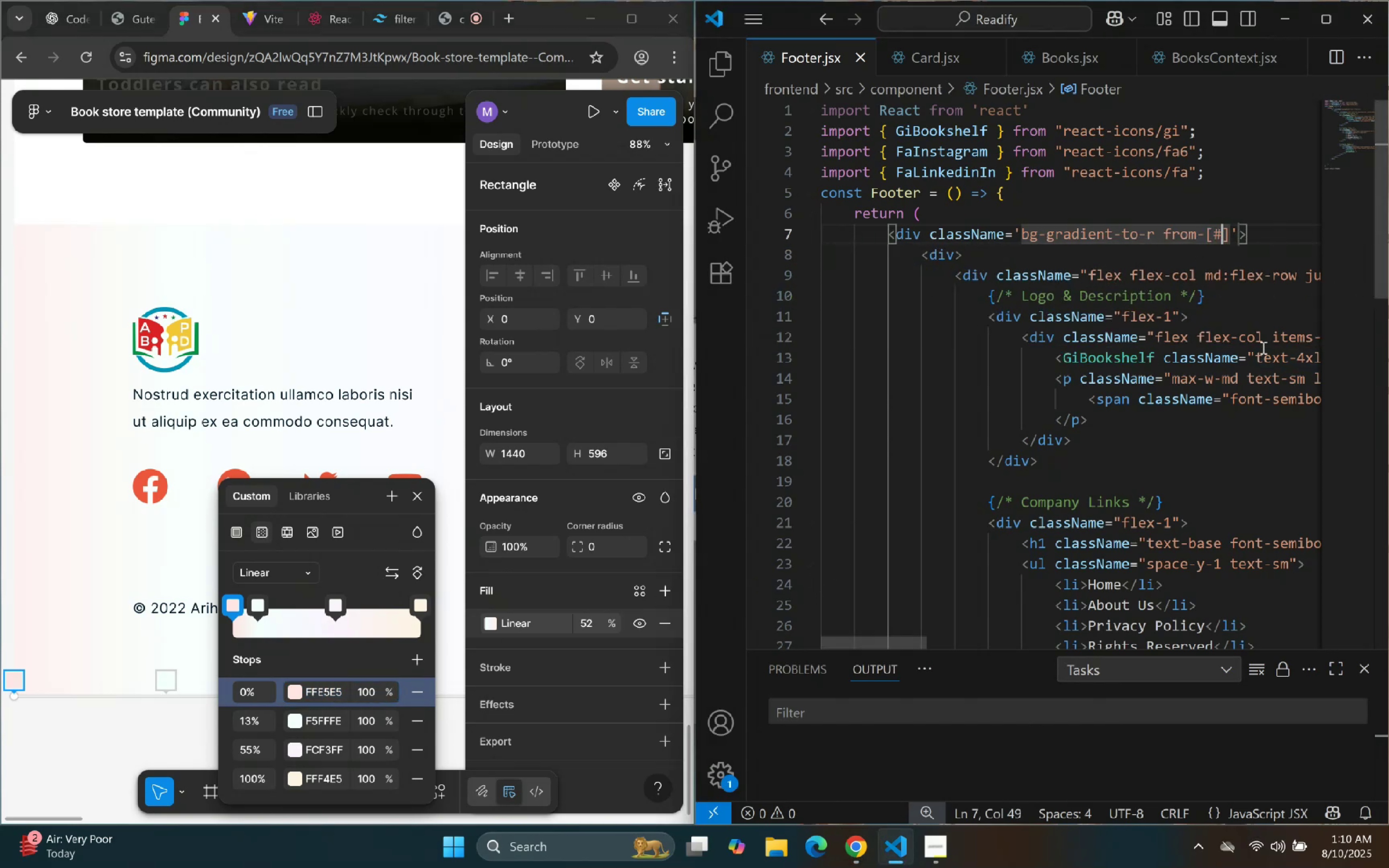 
key(Control+V)
 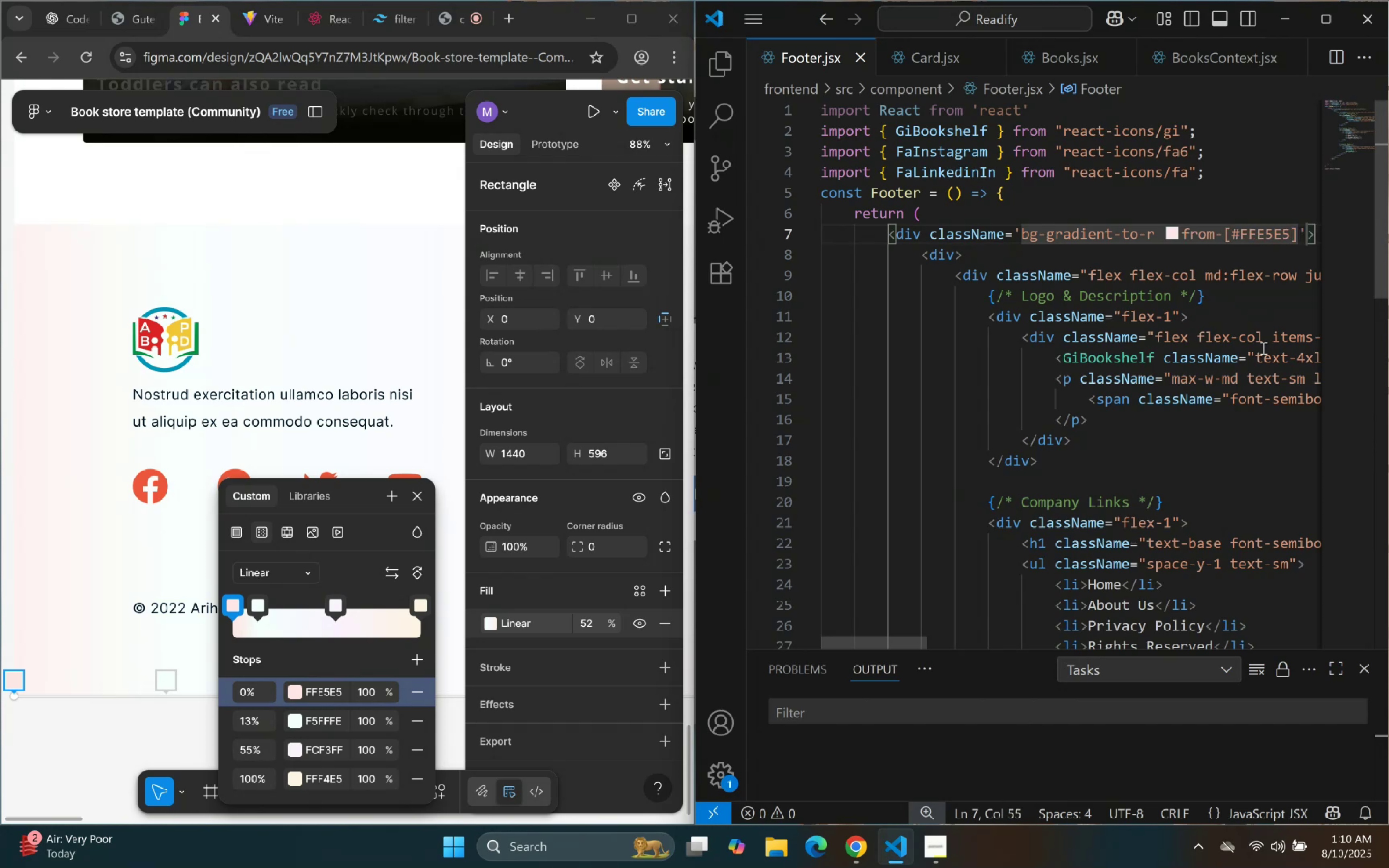 
key(ArrowRight)
 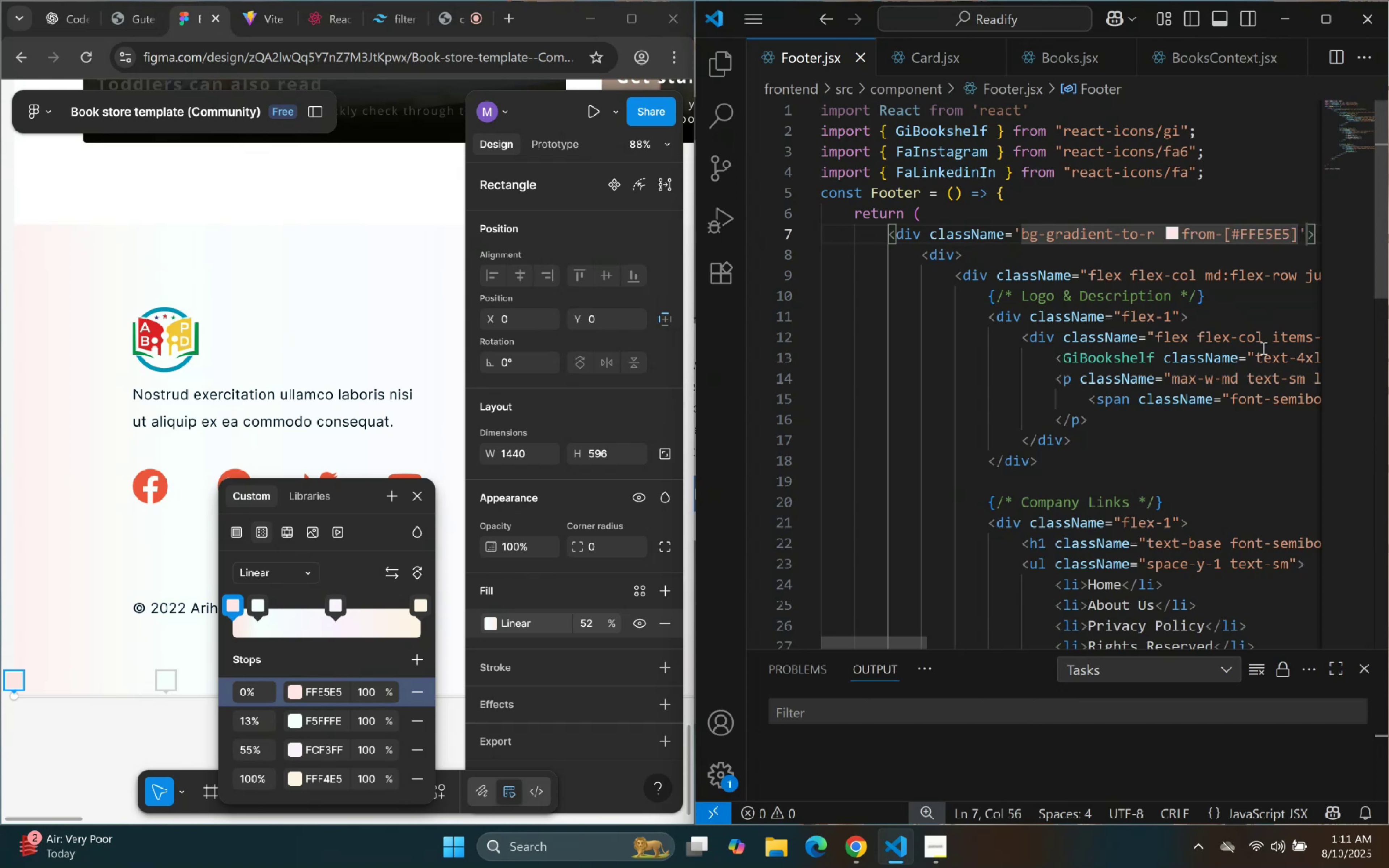 
key(Space)
 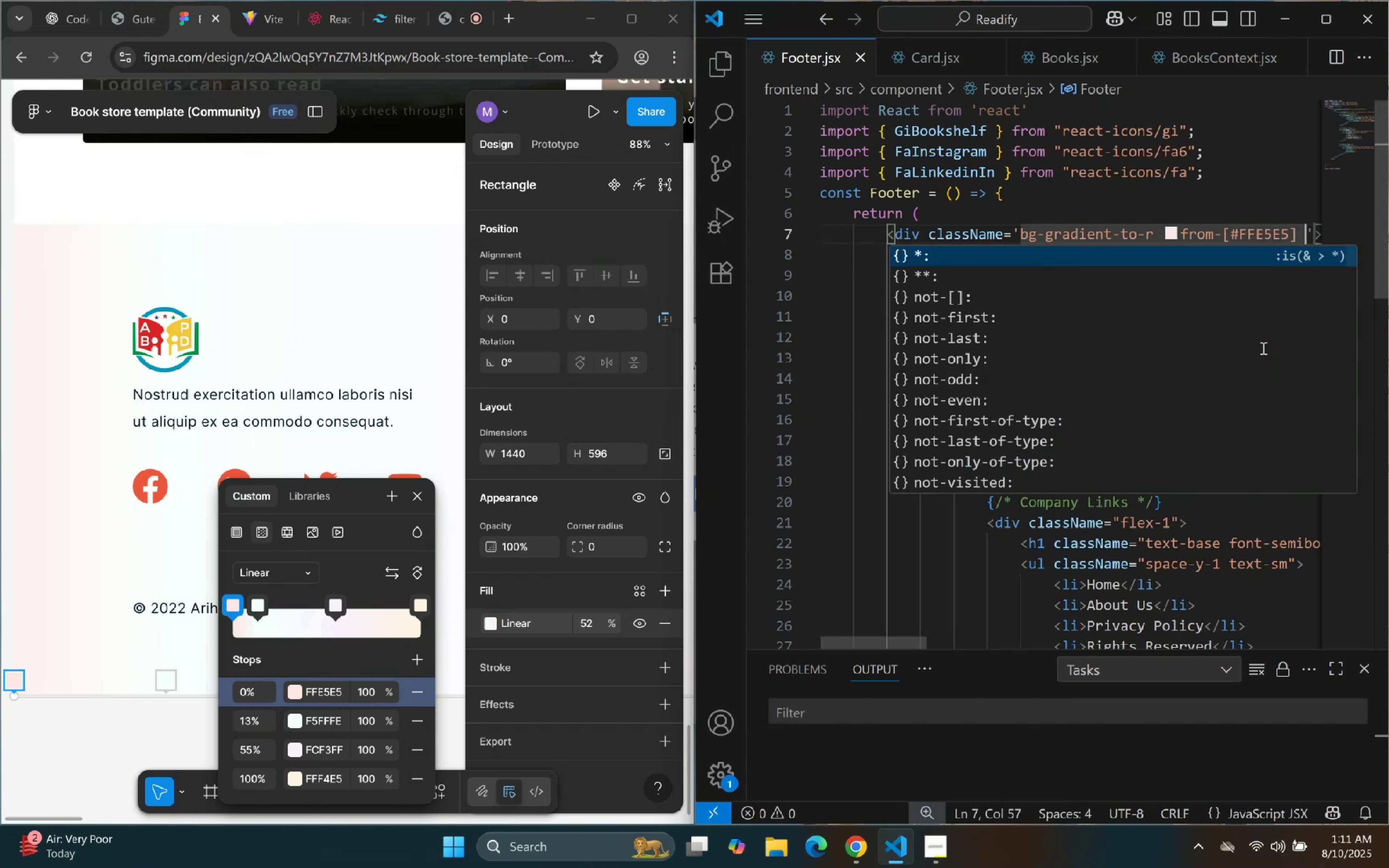 
key(T)
 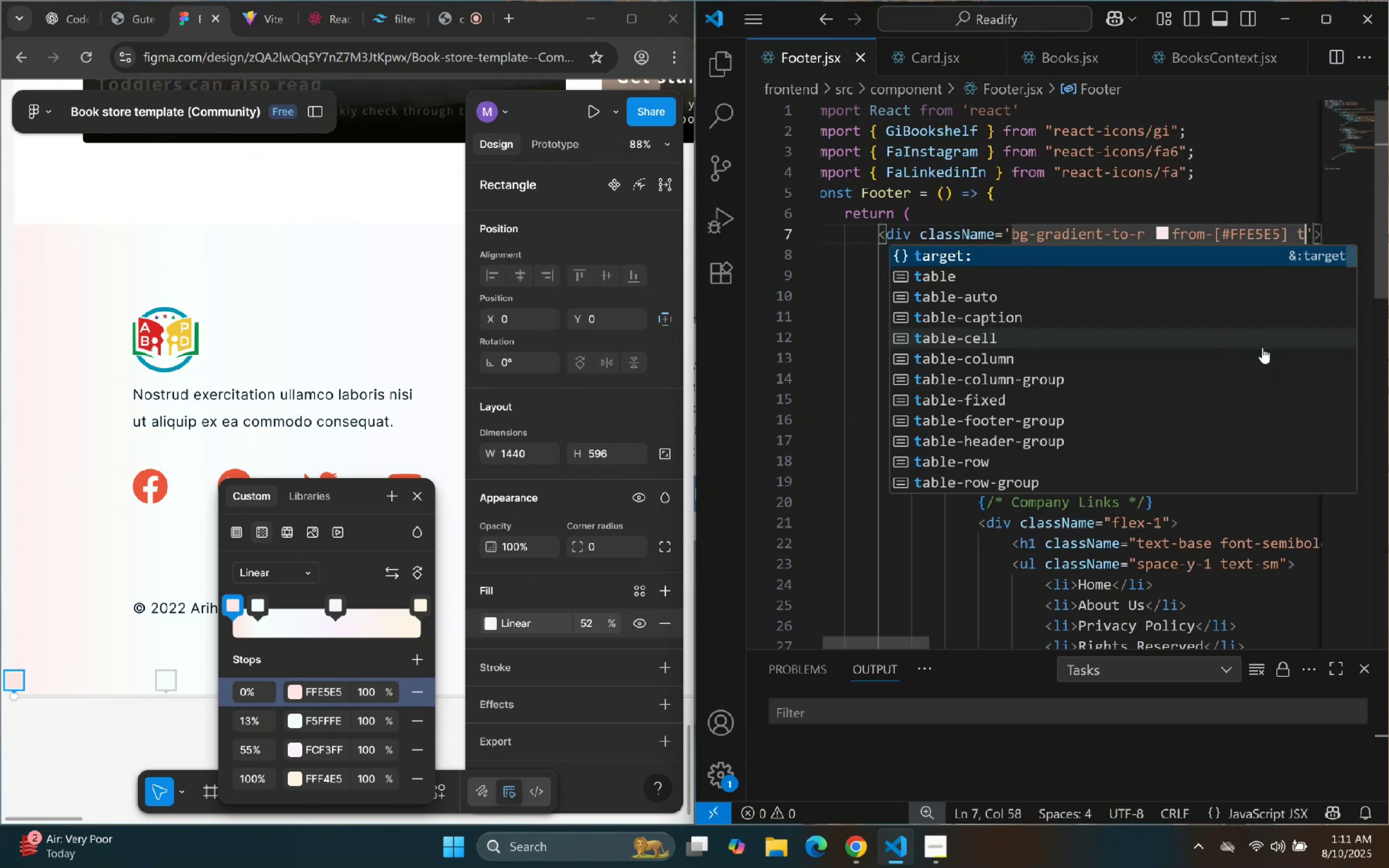 
key(Minus)
 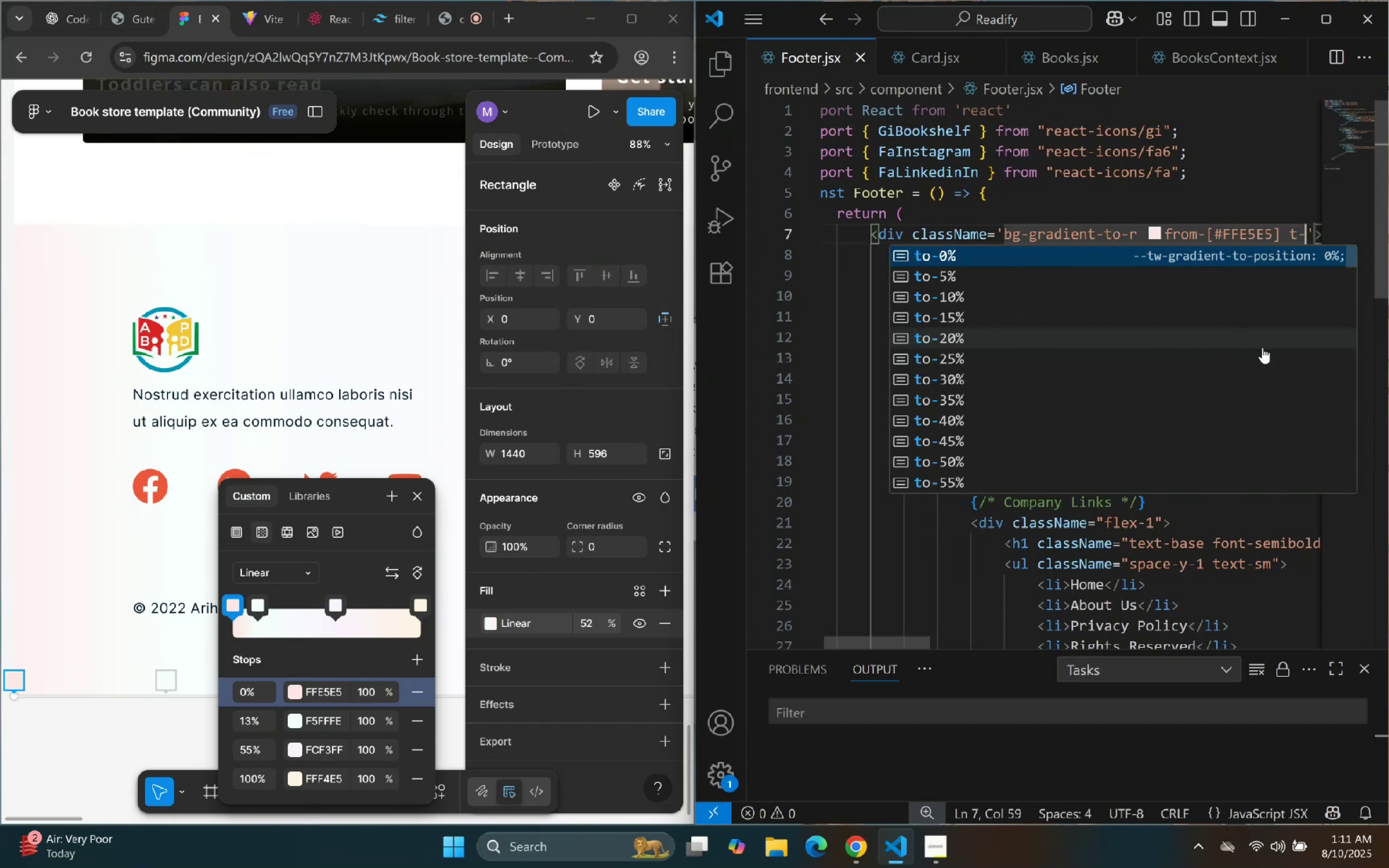 
key(Backspace)
 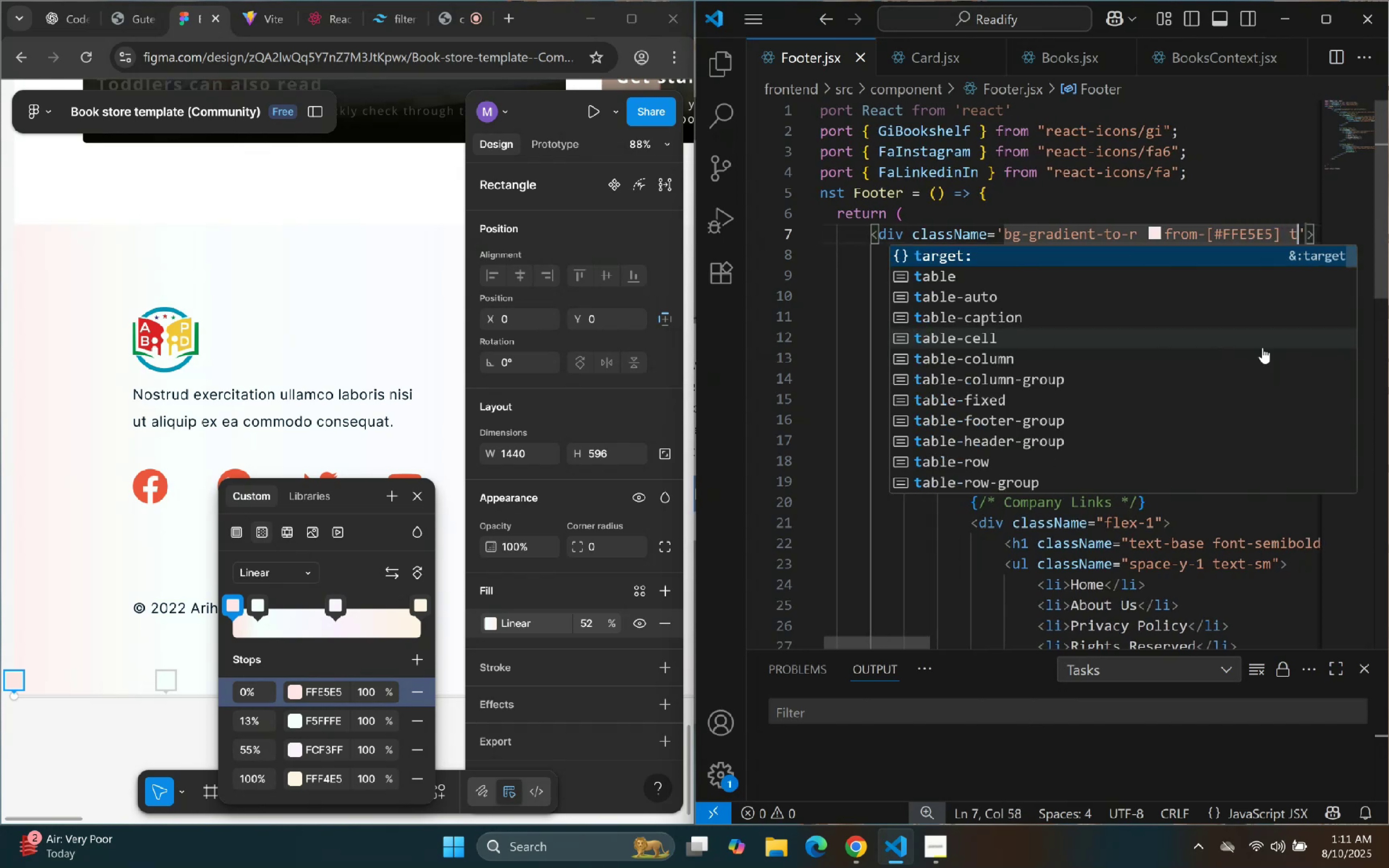 
key(O)
 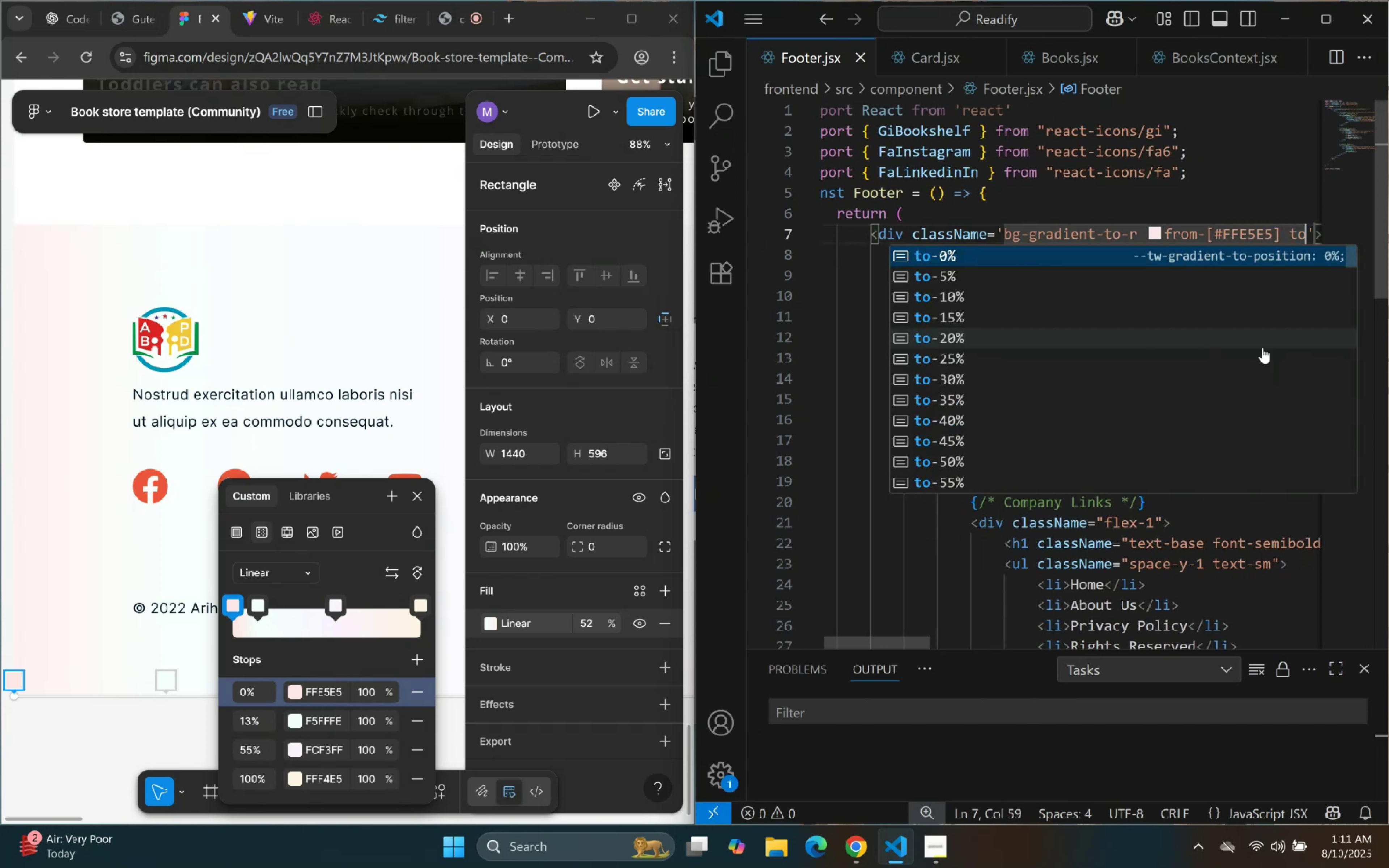 
key(Minus)
 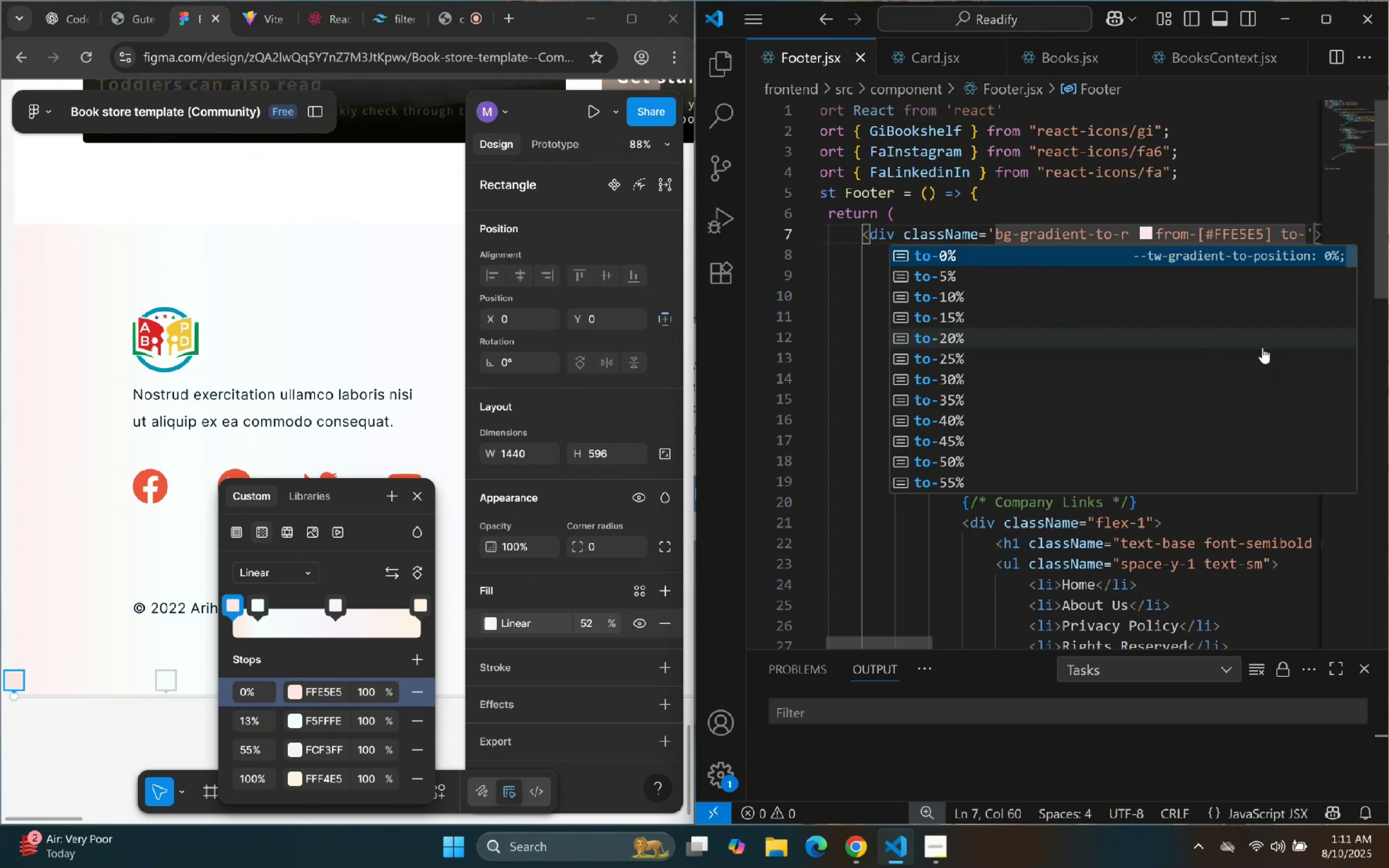 
key(BracketLeft)
 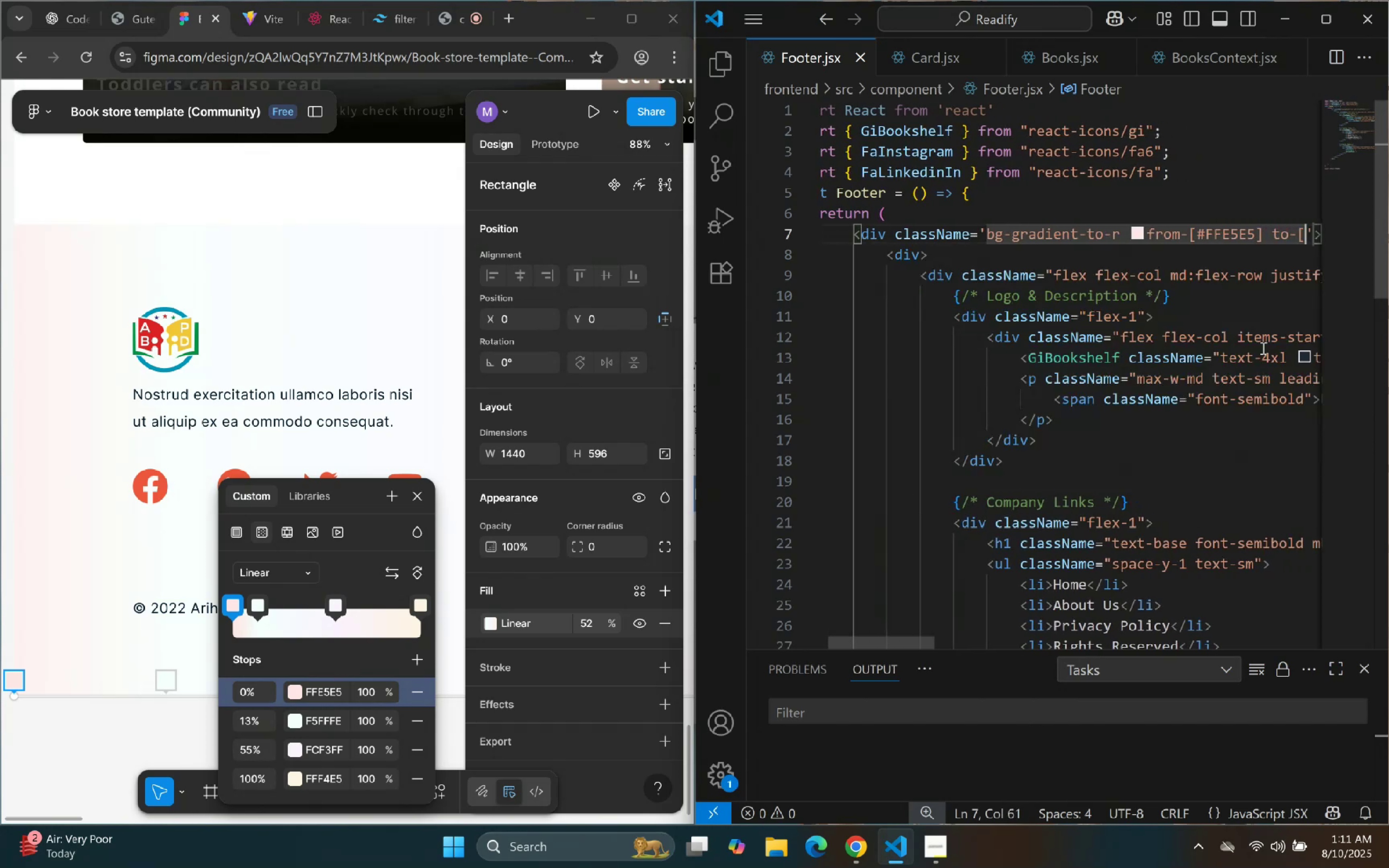 
key(BracketRight)
 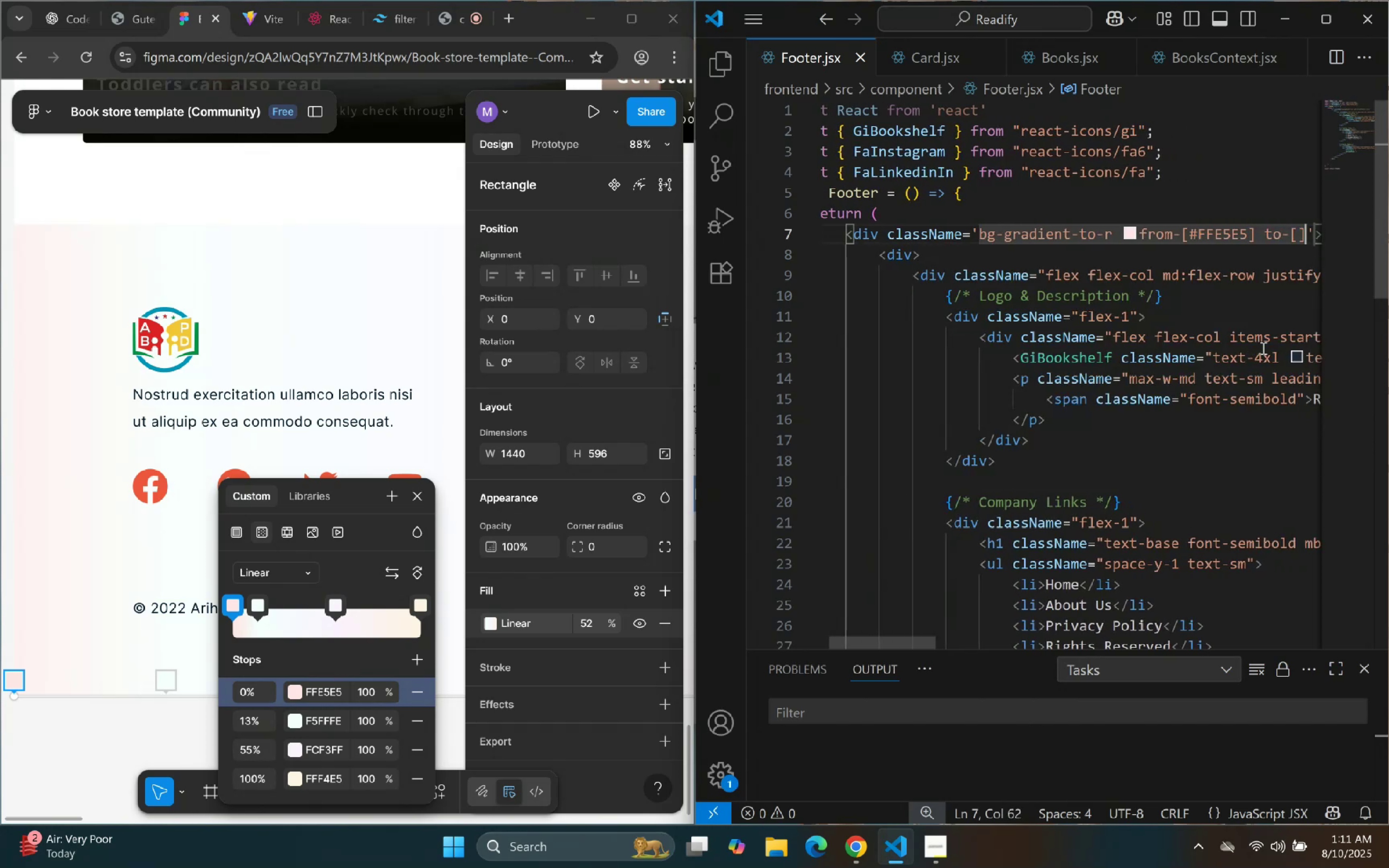 
key(ArrowLeft)
 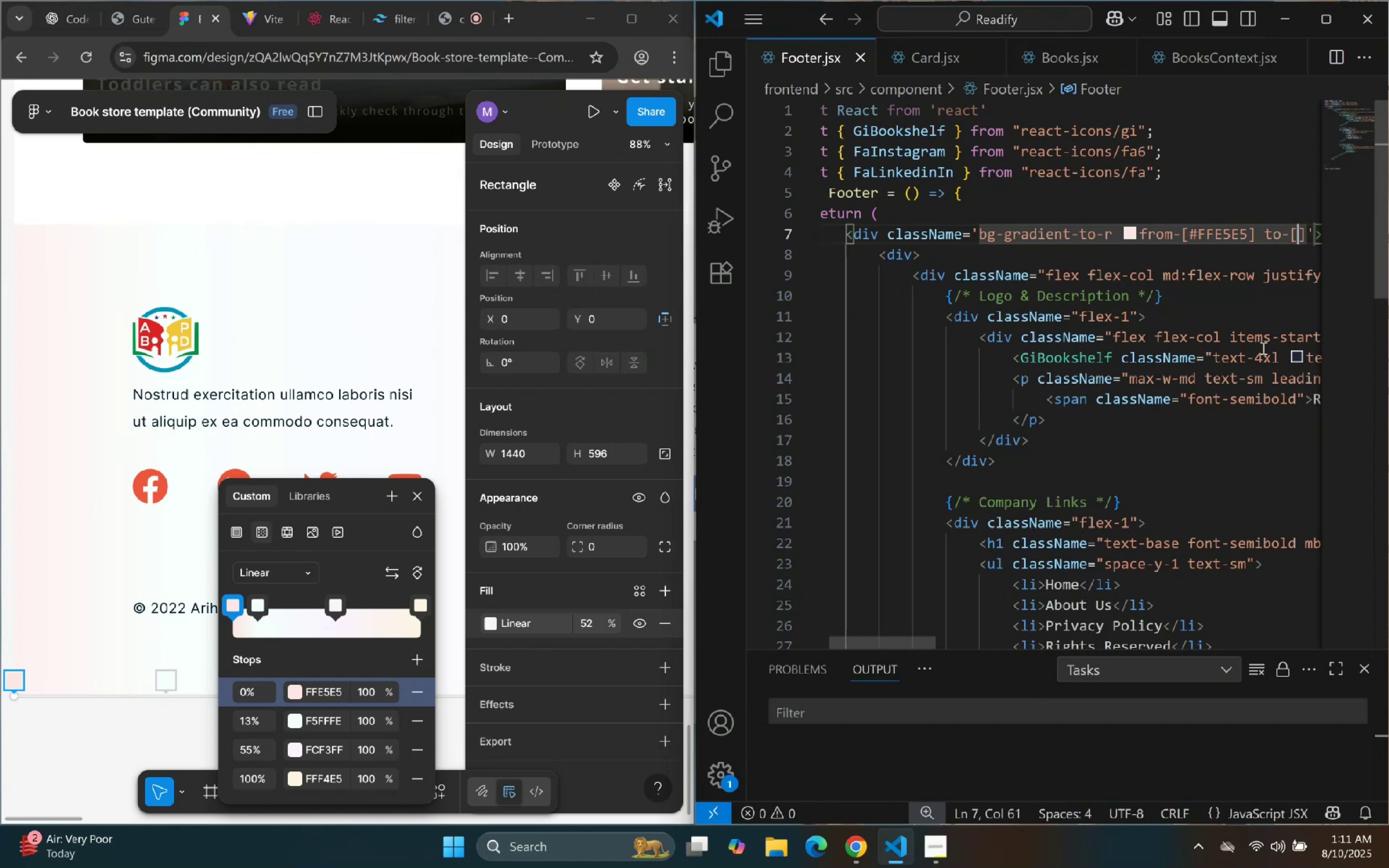 
key(Shift+3)
 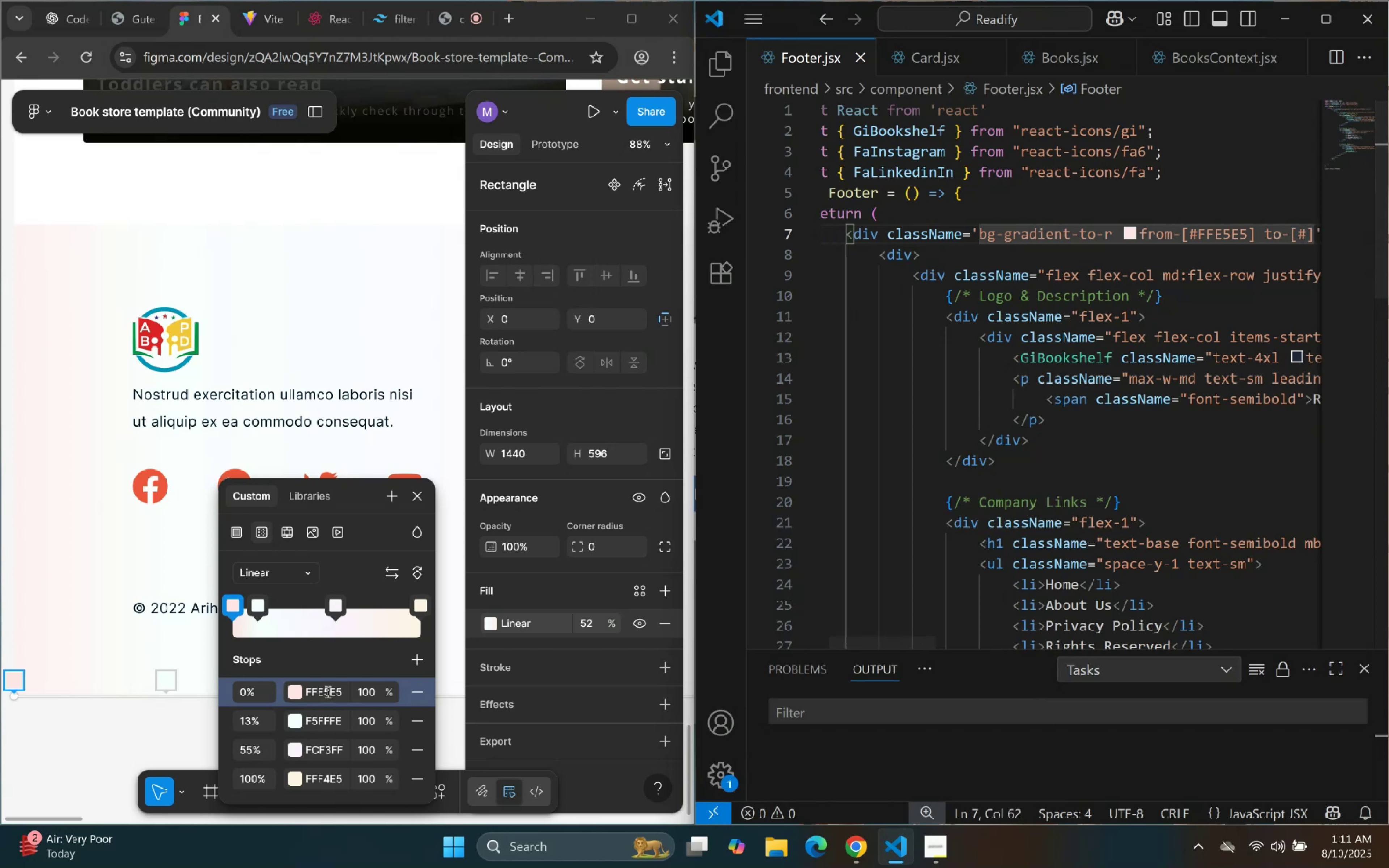 
left_click([326, 723])
 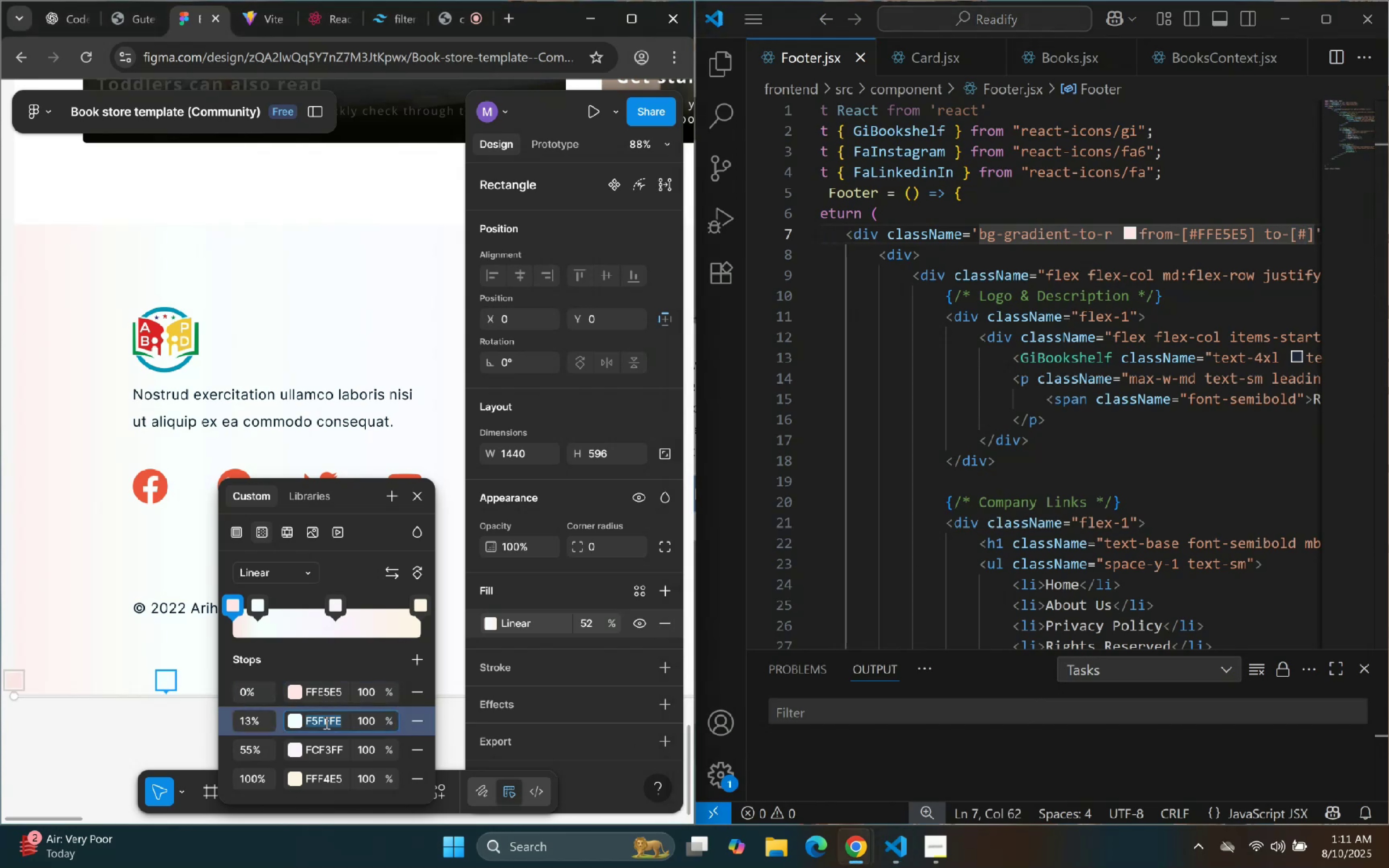 
triple_click([326, 723])
 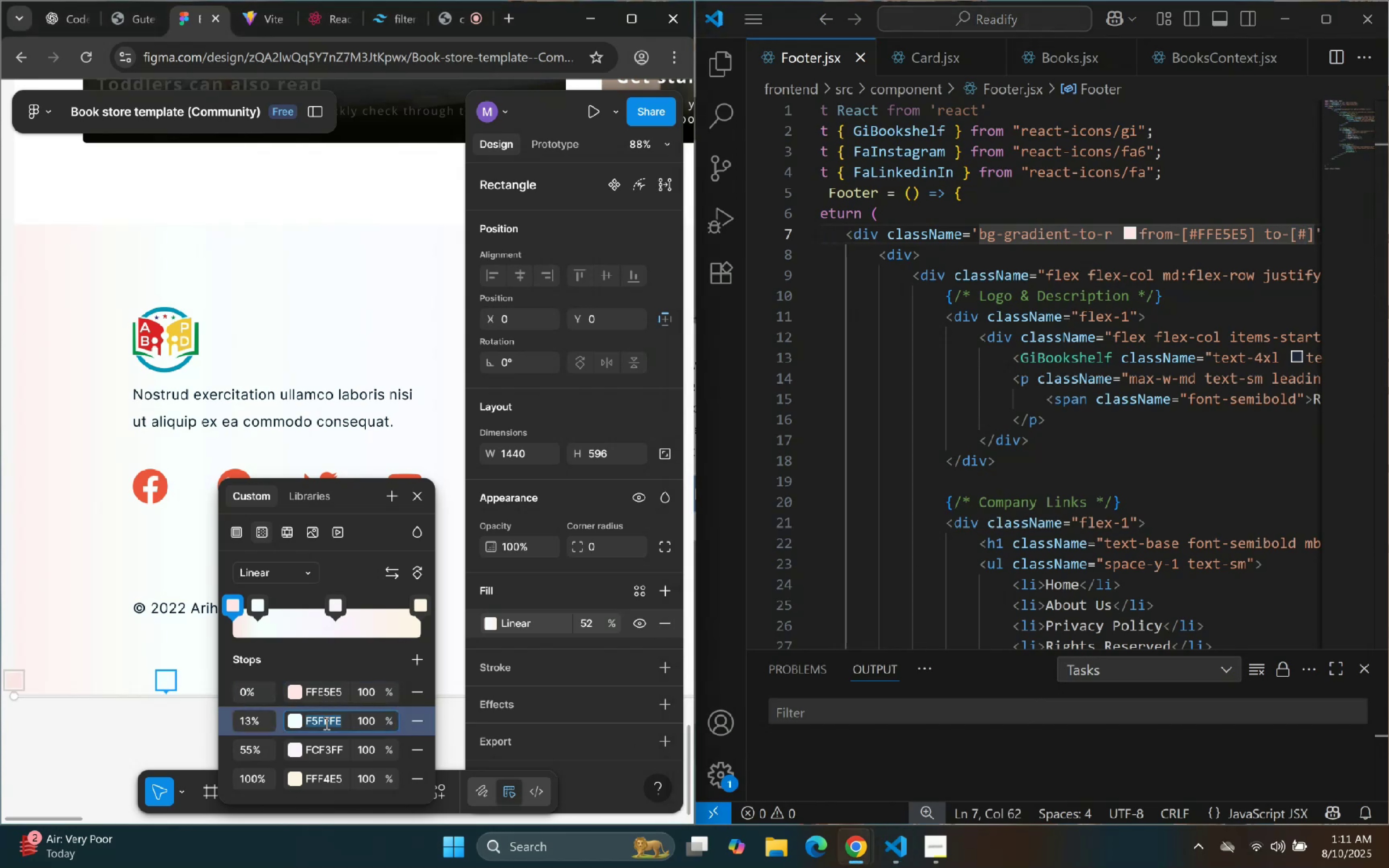 
triple_click([326, 723])
 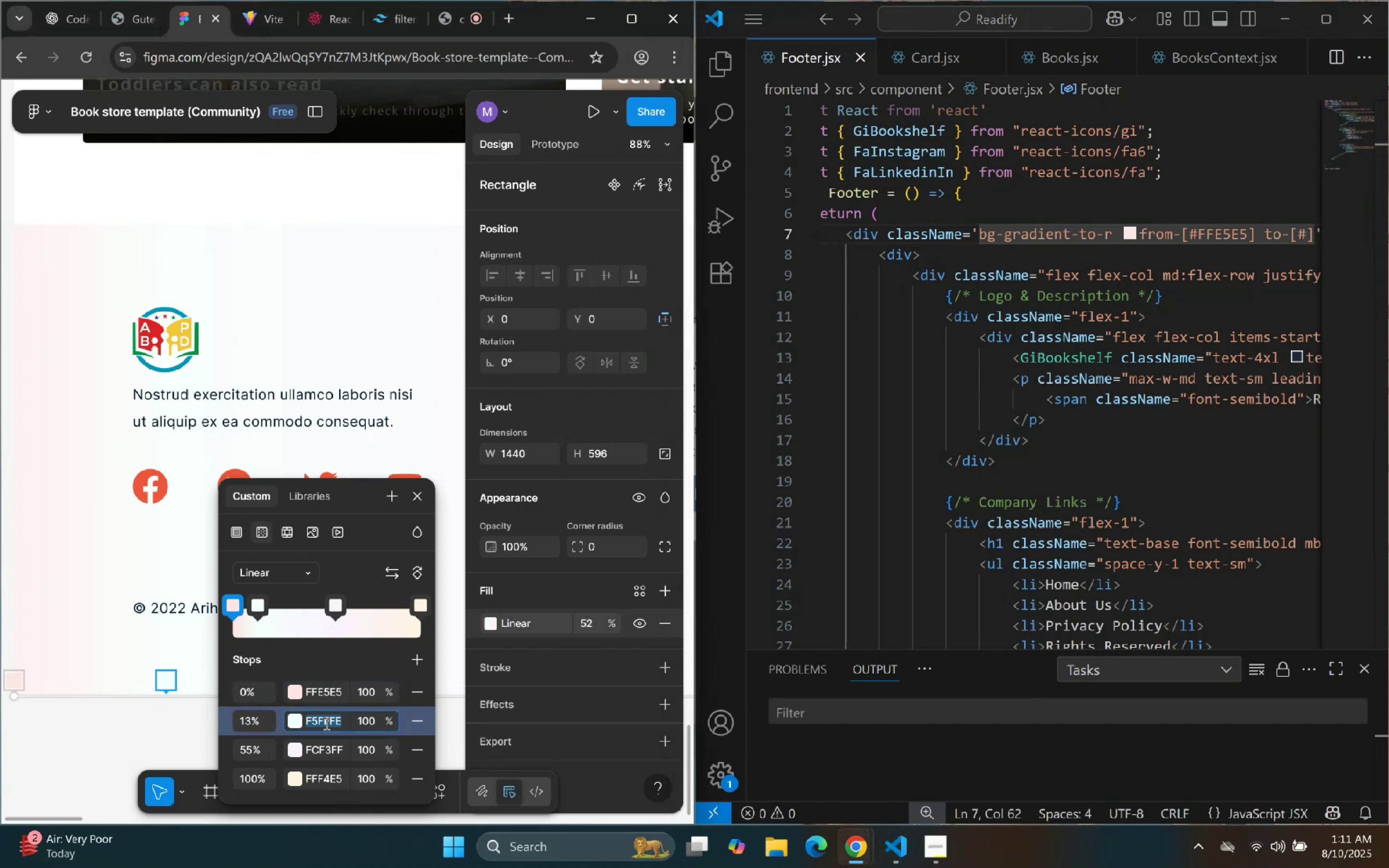 
key(Control+C)
 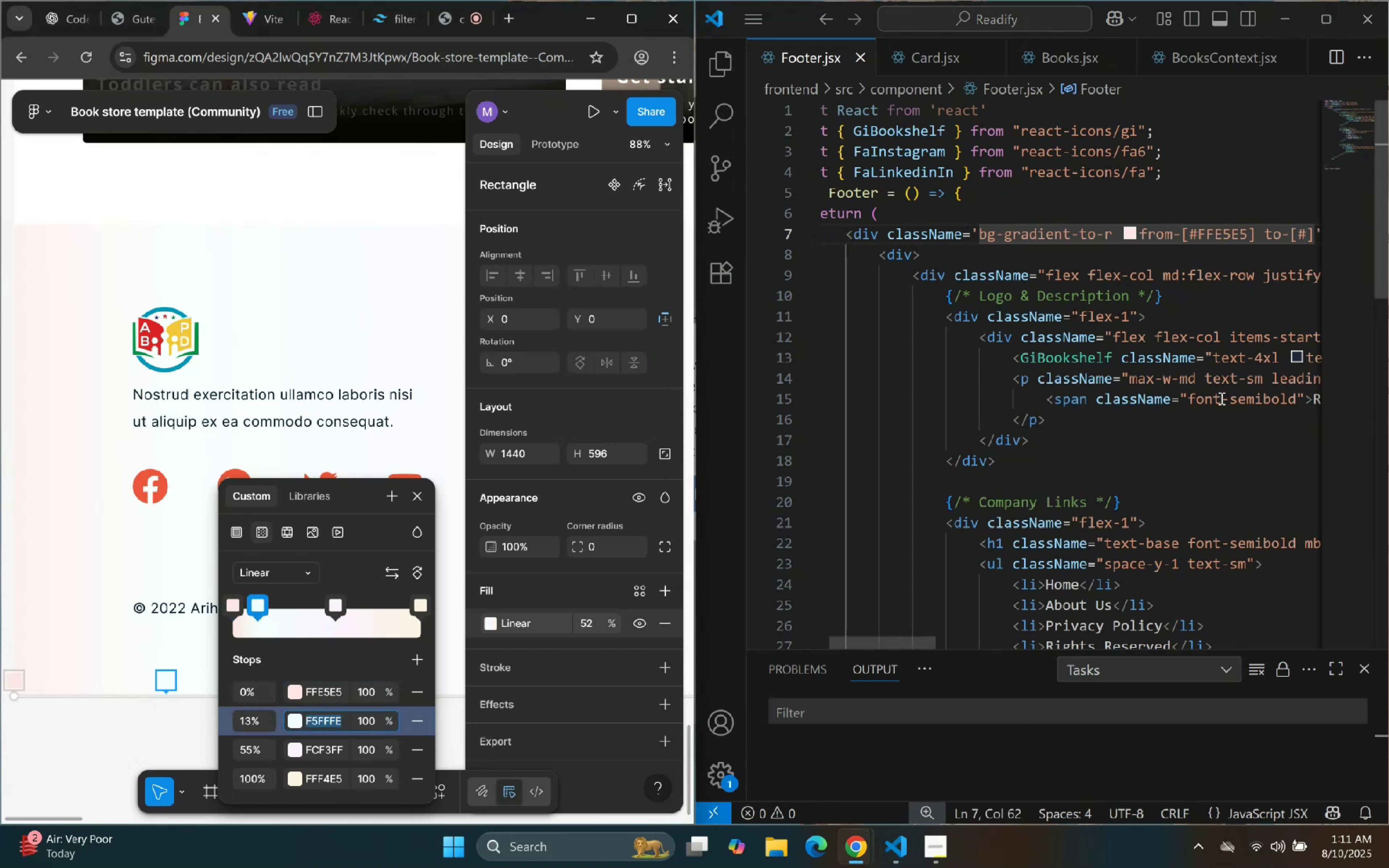 
left_click([1212, 472])
 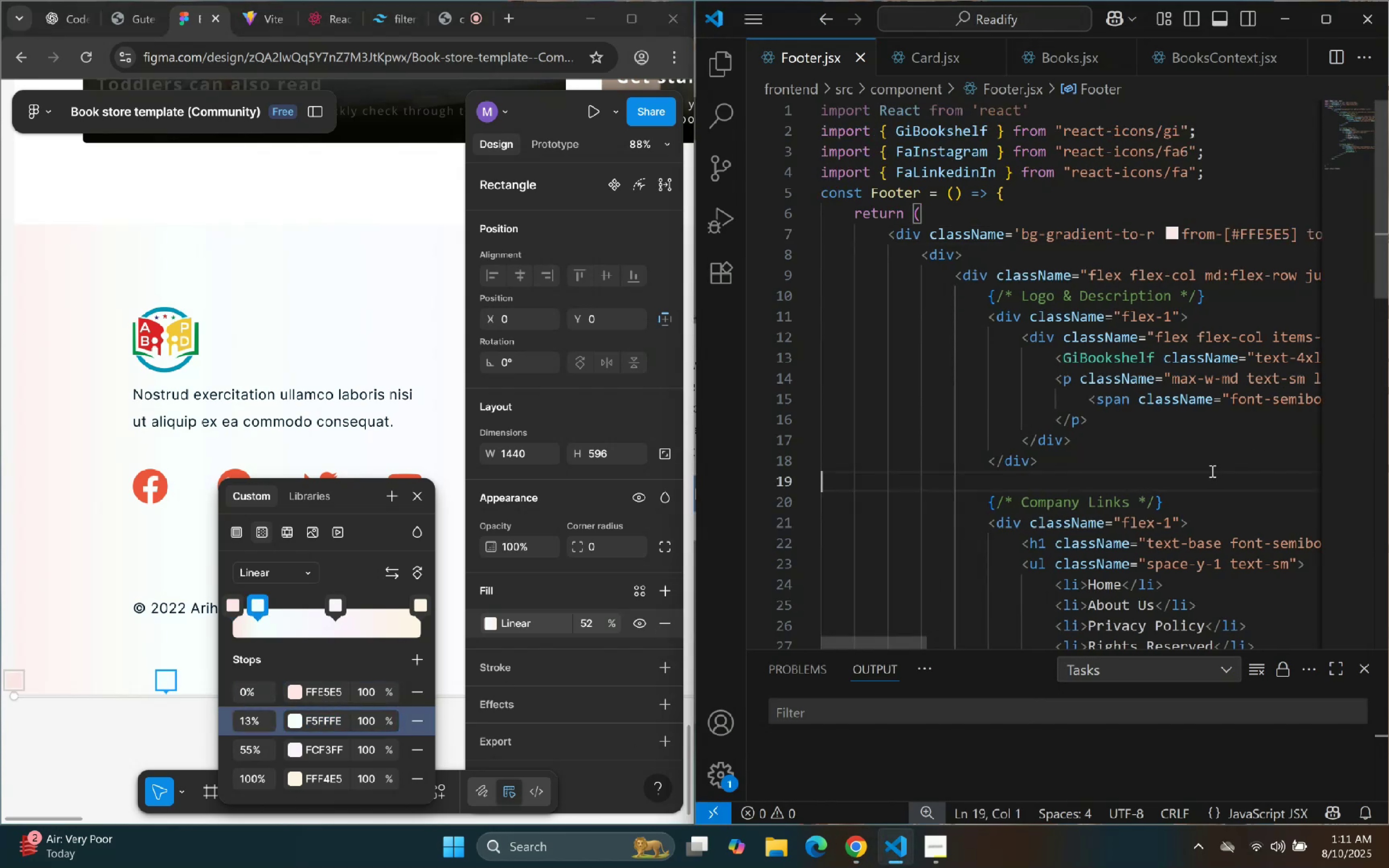 
key(Alt+Z)
 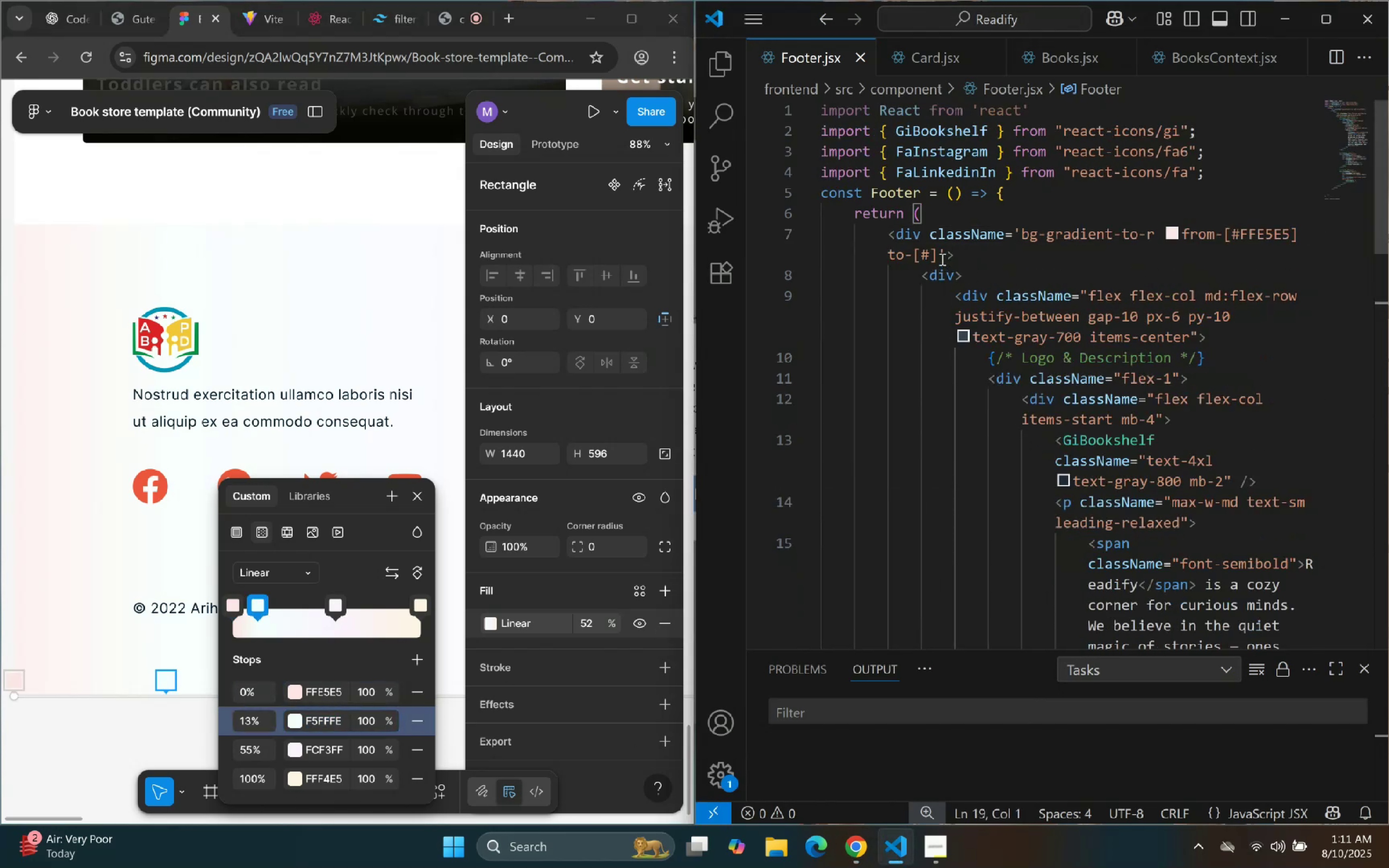 
left_click([930, 255])
 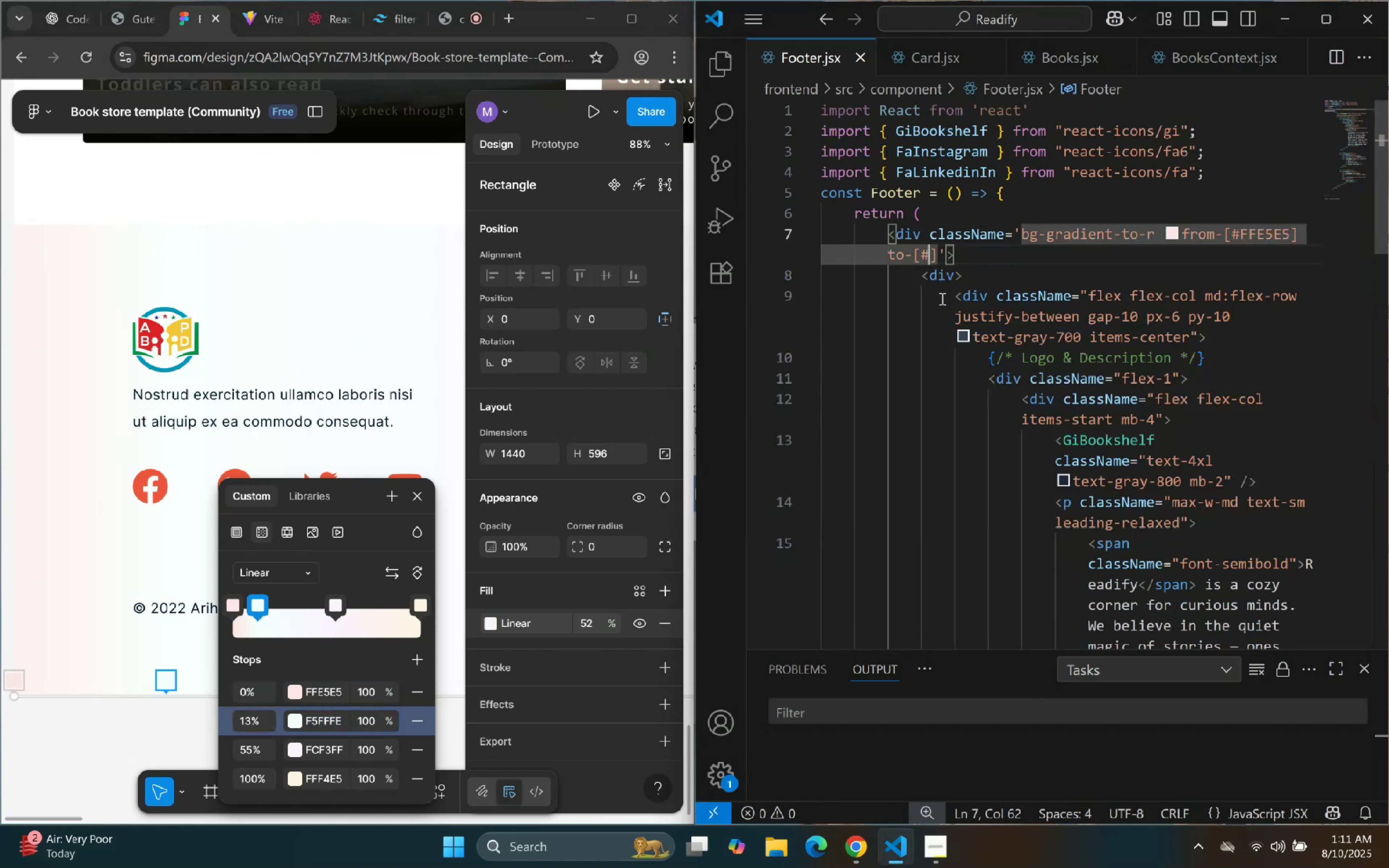 
key(Control+V)
 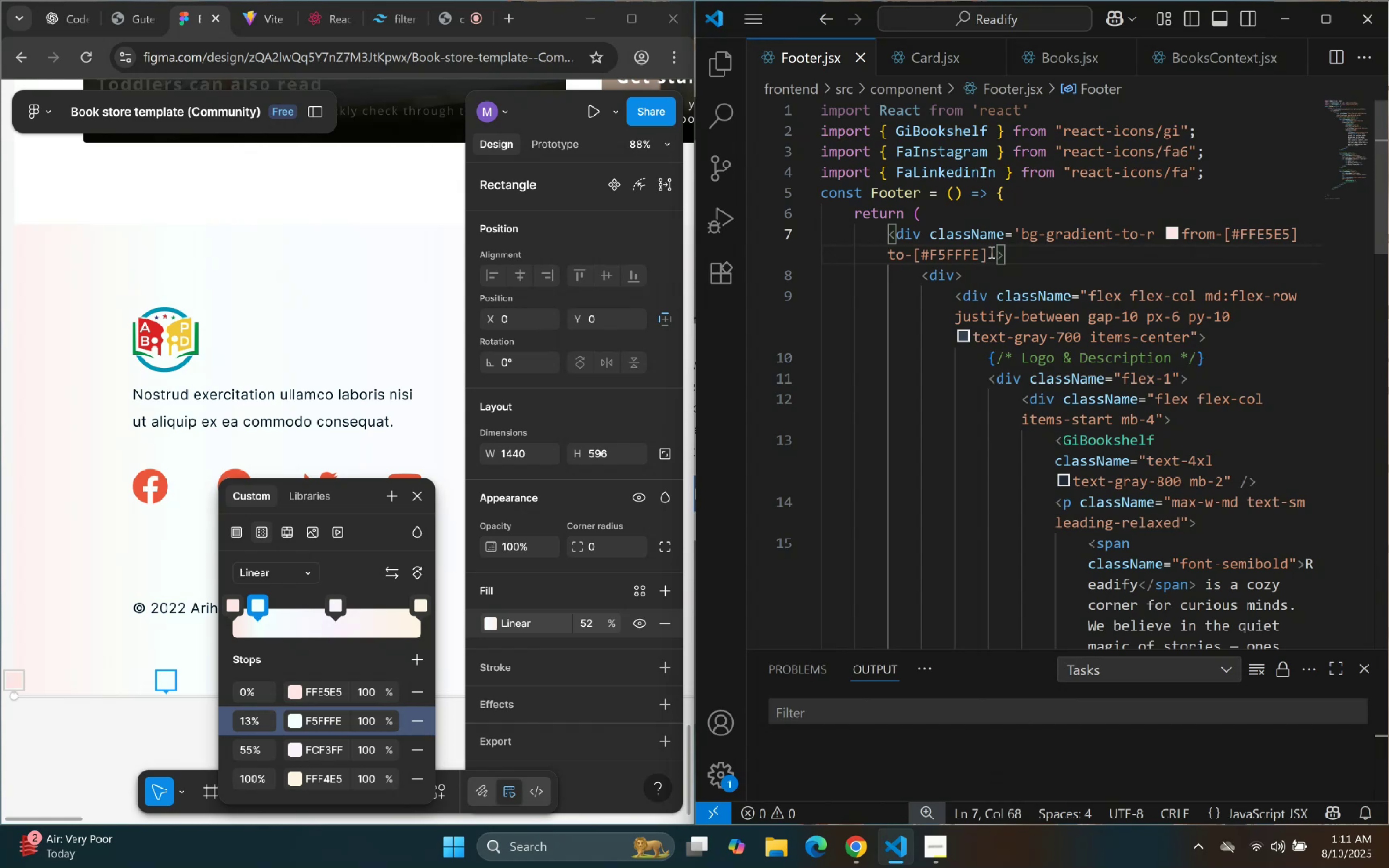 
left_click([990, 252])
 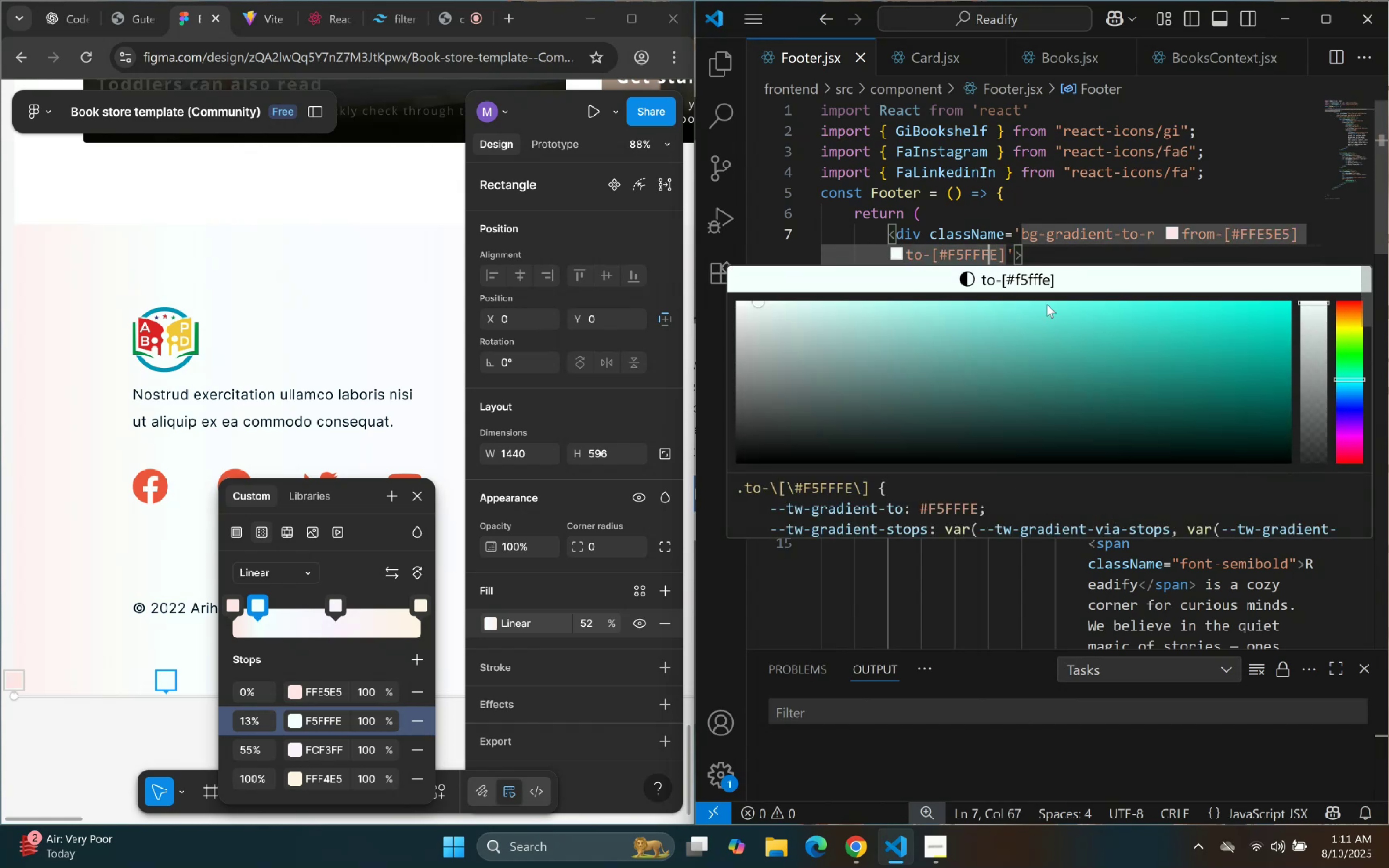 
double_click([1202, 240])
 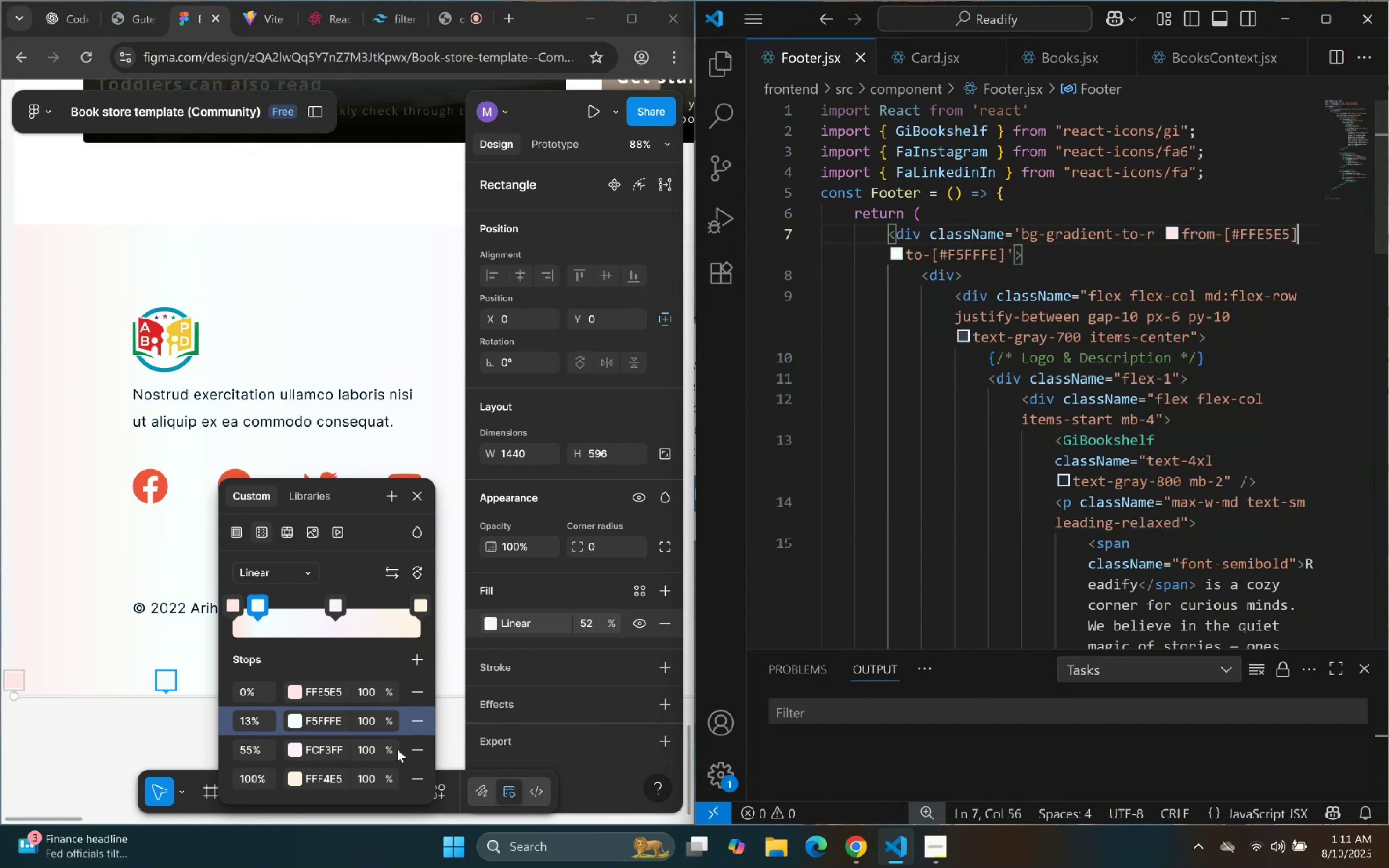 
double_click([325, 750])
 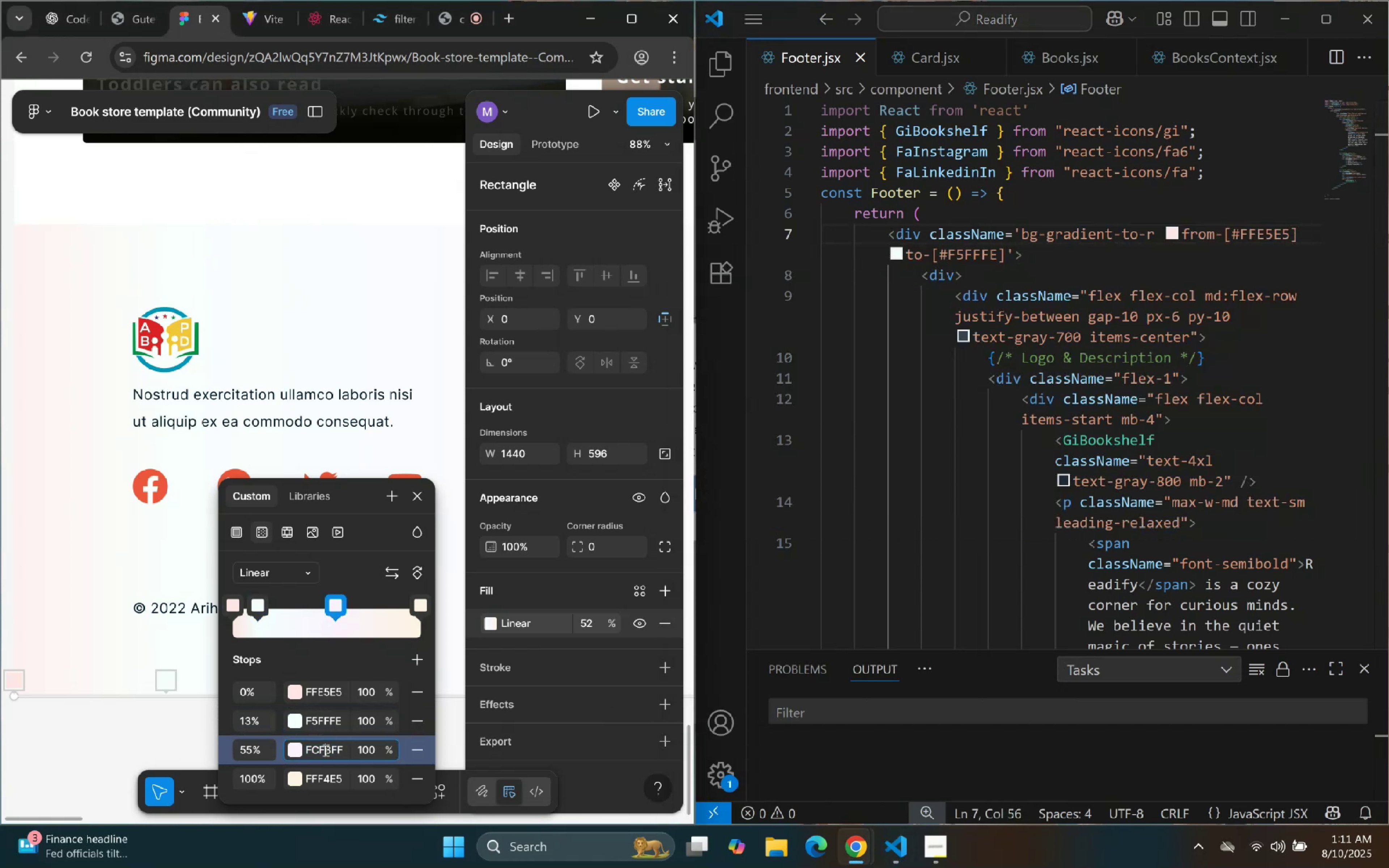 
triple_click([325, 750])
 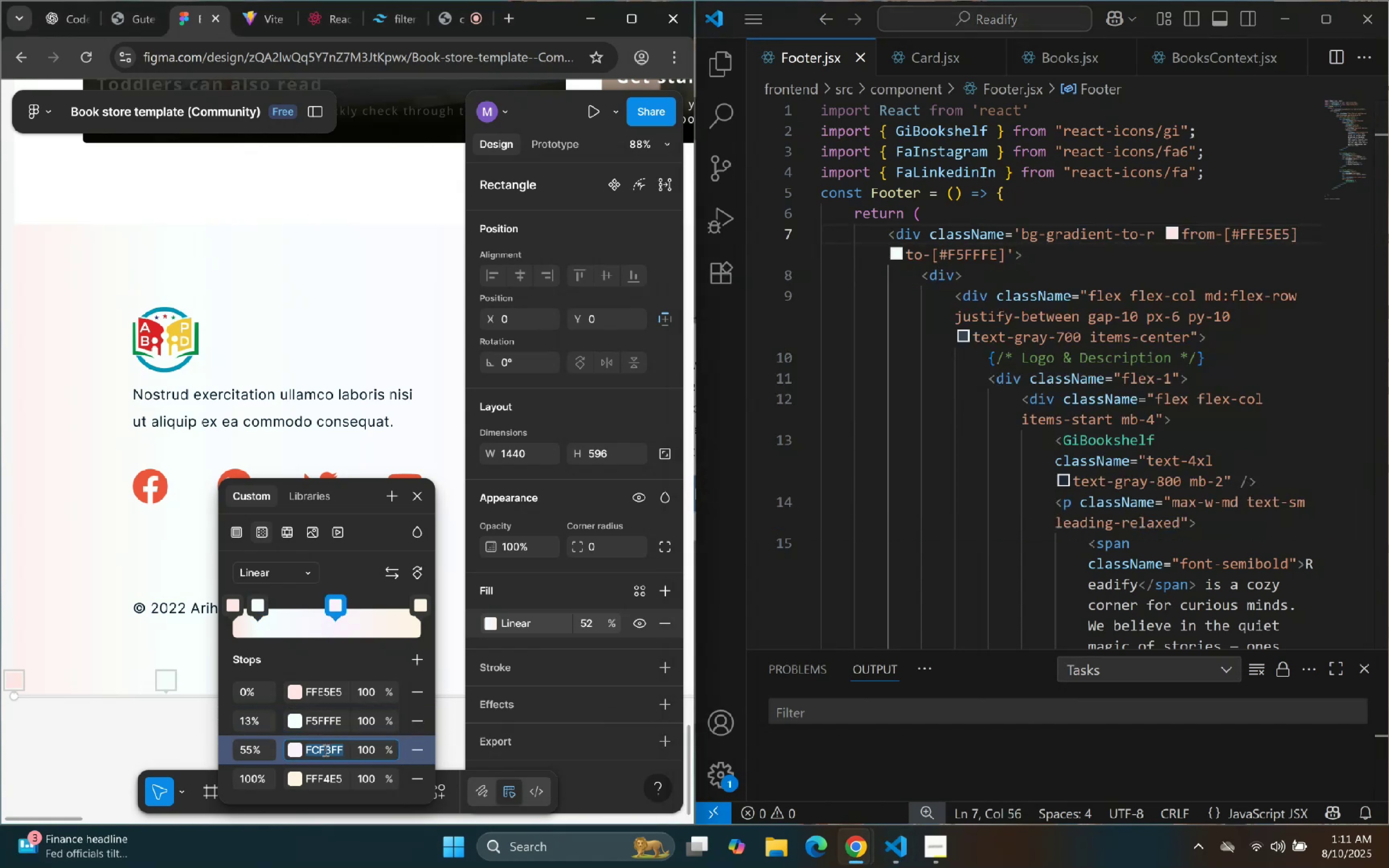 
triple_click([324, 750])
 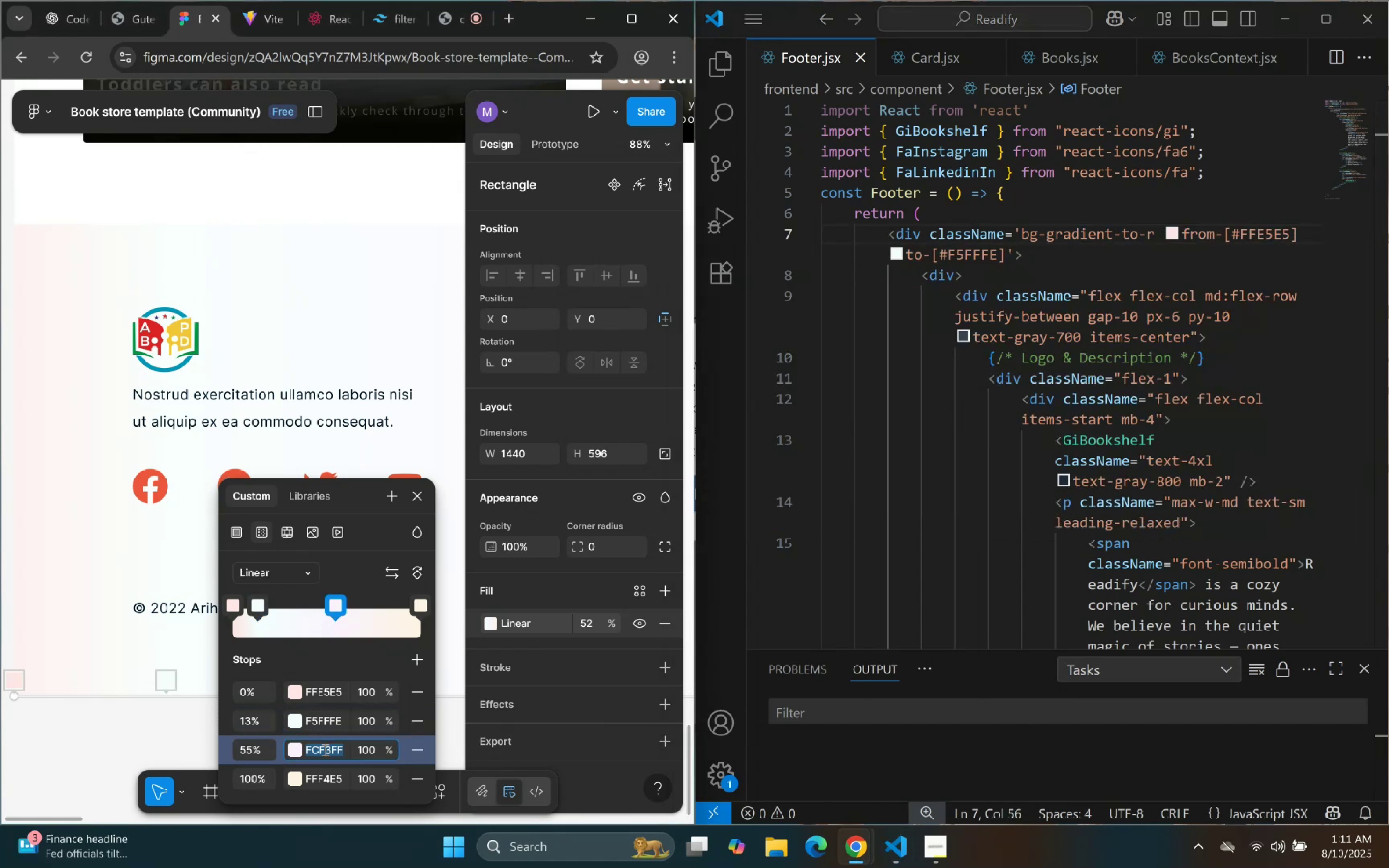 
key(Control+C)
 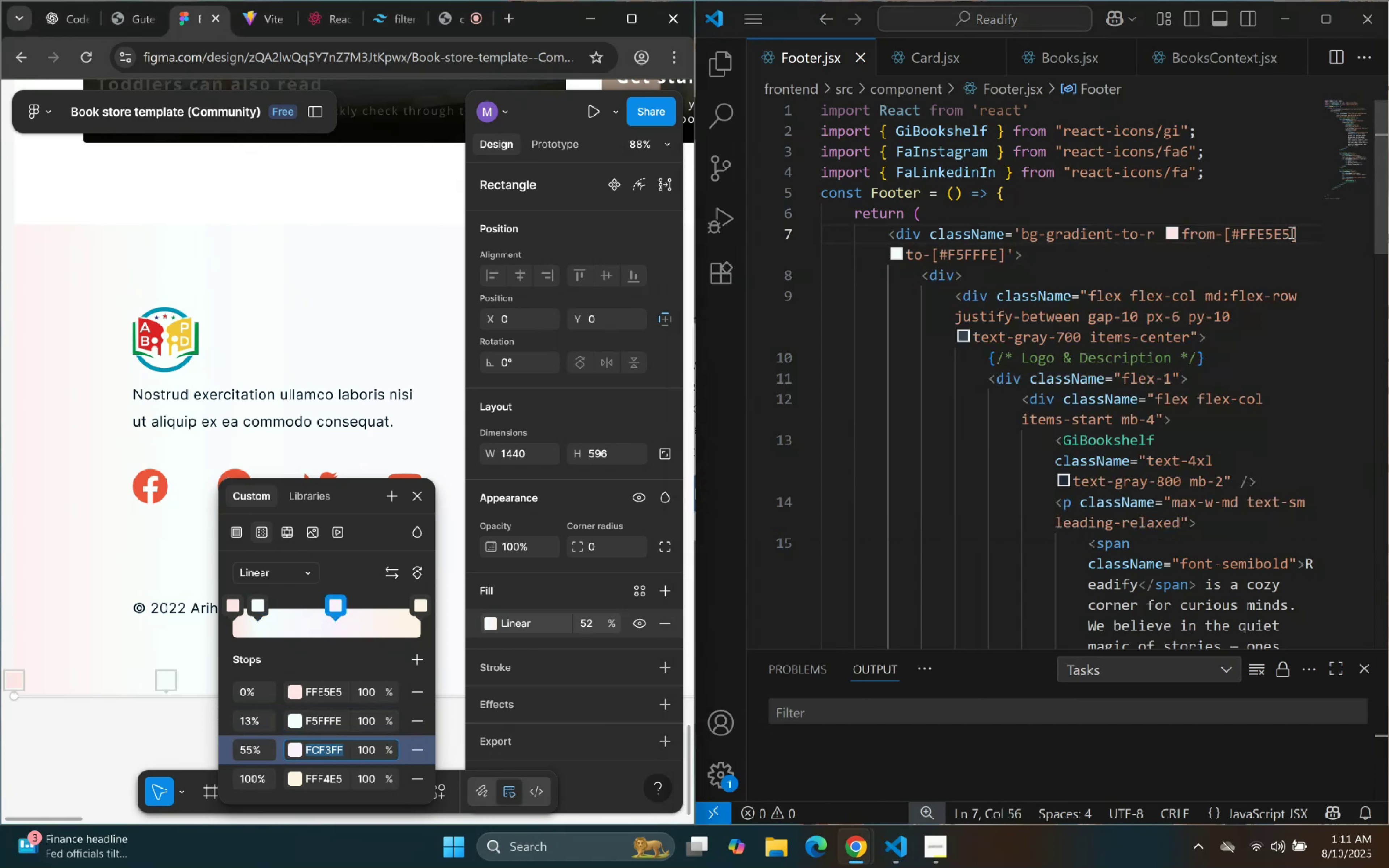 
left_click([1299, 237])
 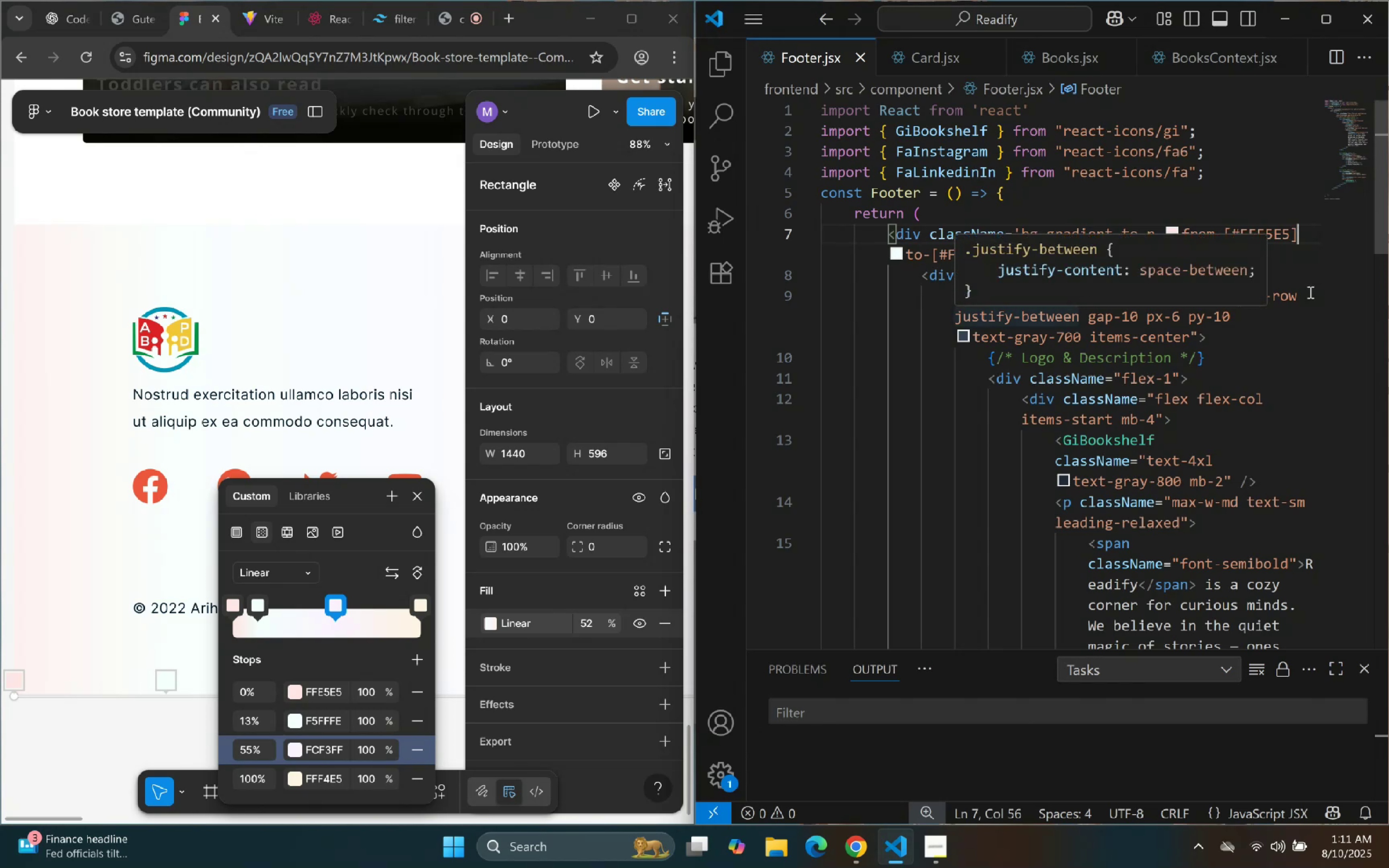 
key(ArrowLeft)
 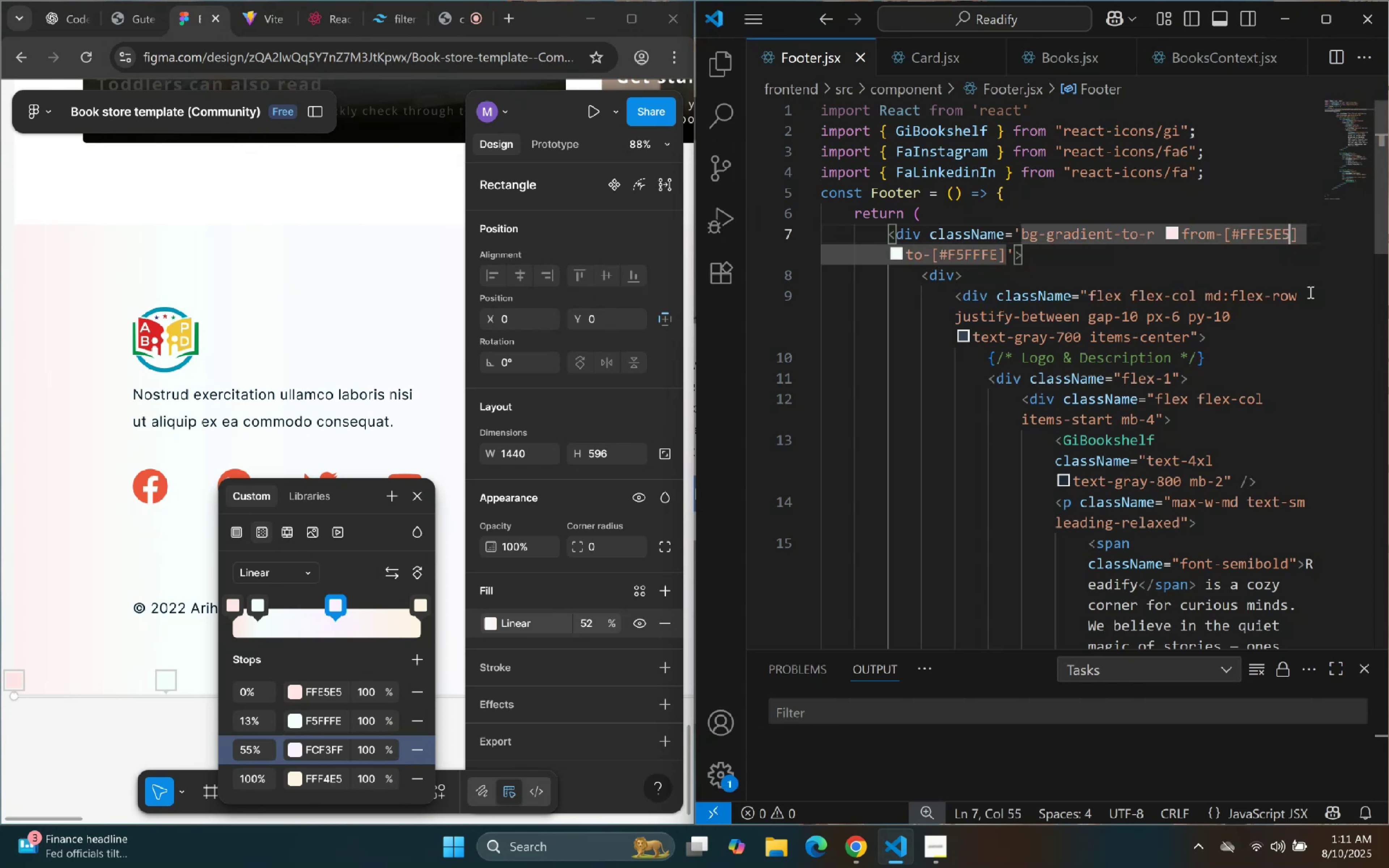 
key(Comma)
 